 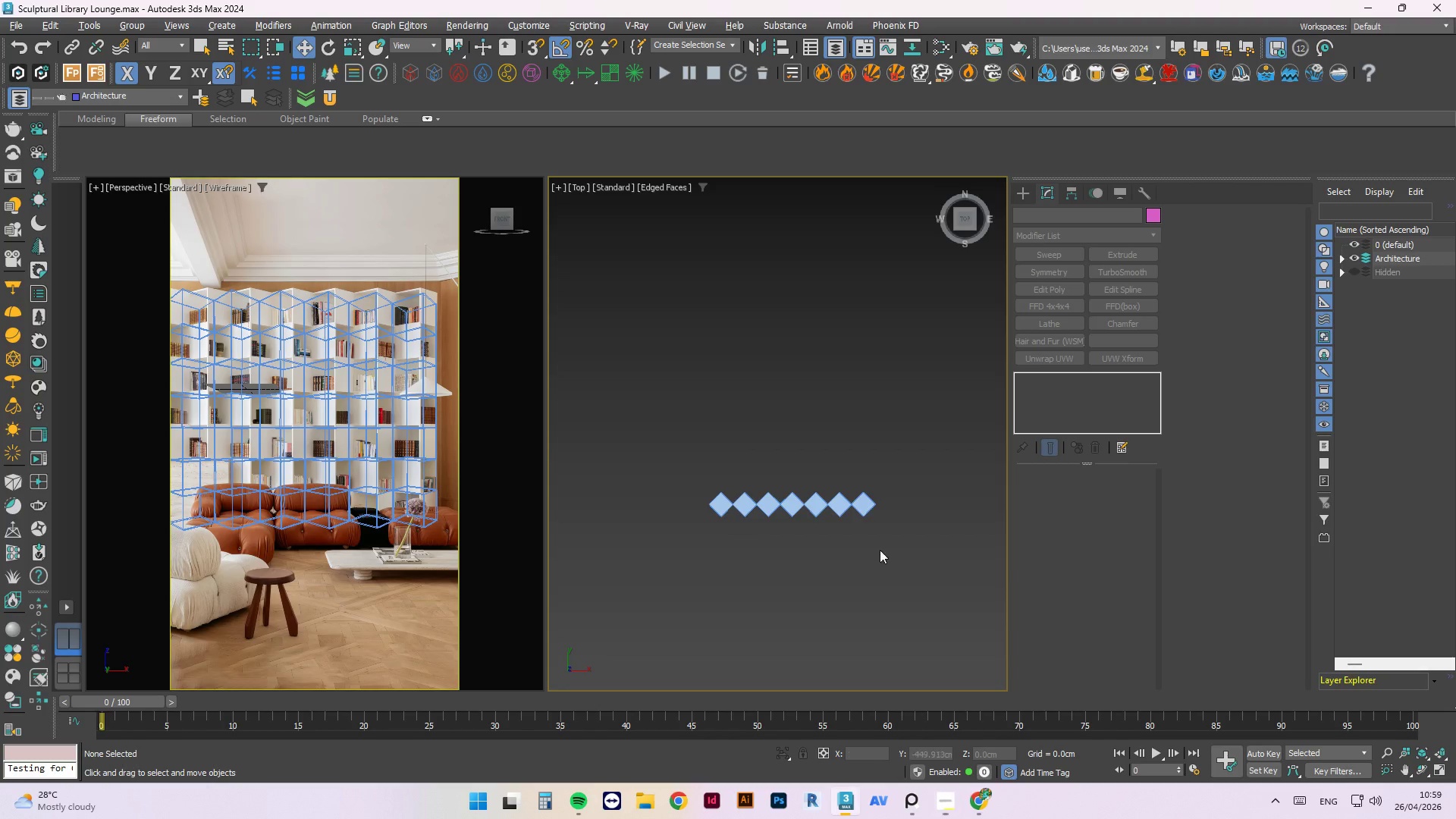 
scroll: coordinate [869, 504], scroll_direction: up, amount: 1.0
 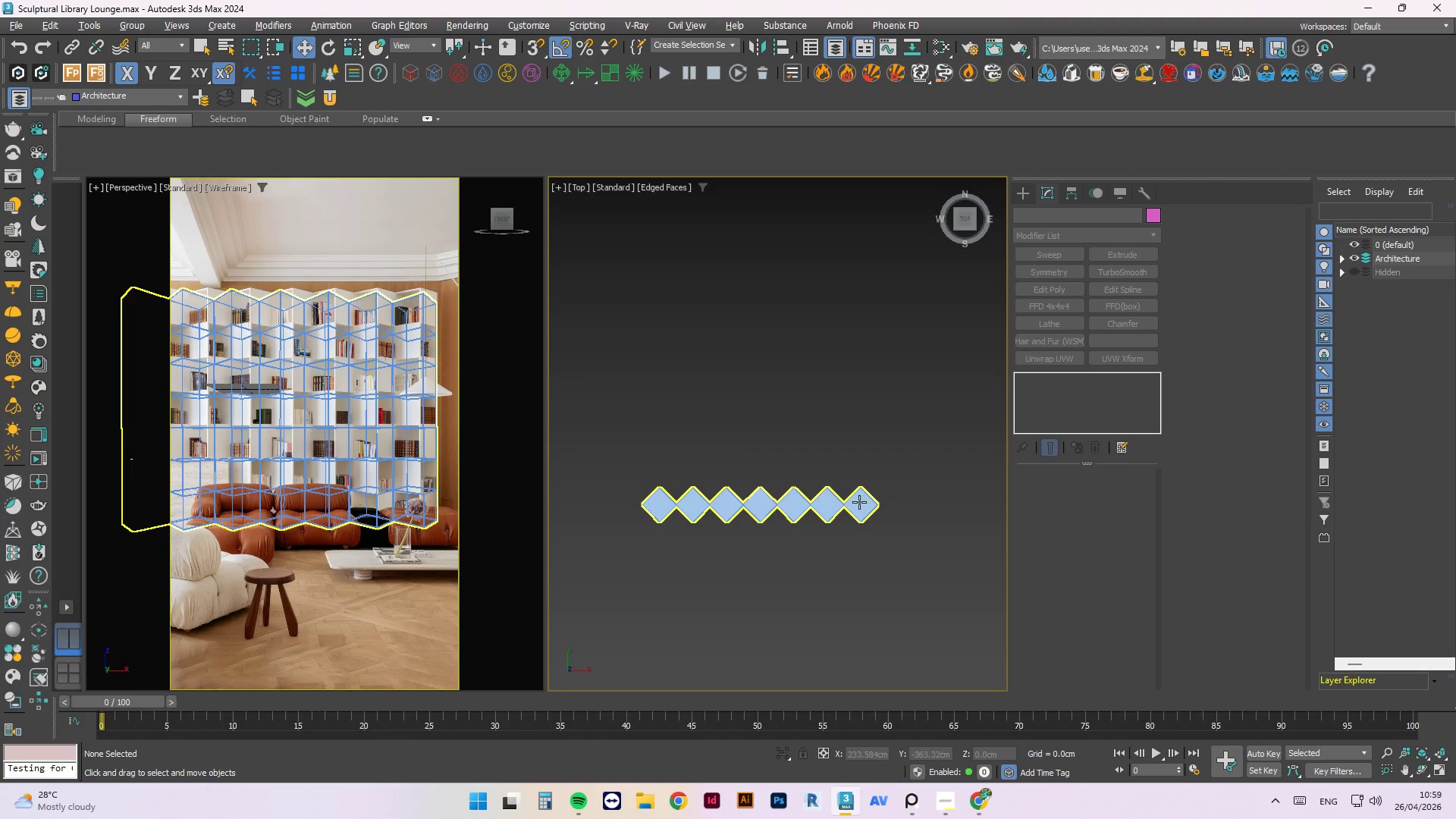 
hold_key(key=AltLeft, duration=3.62)
 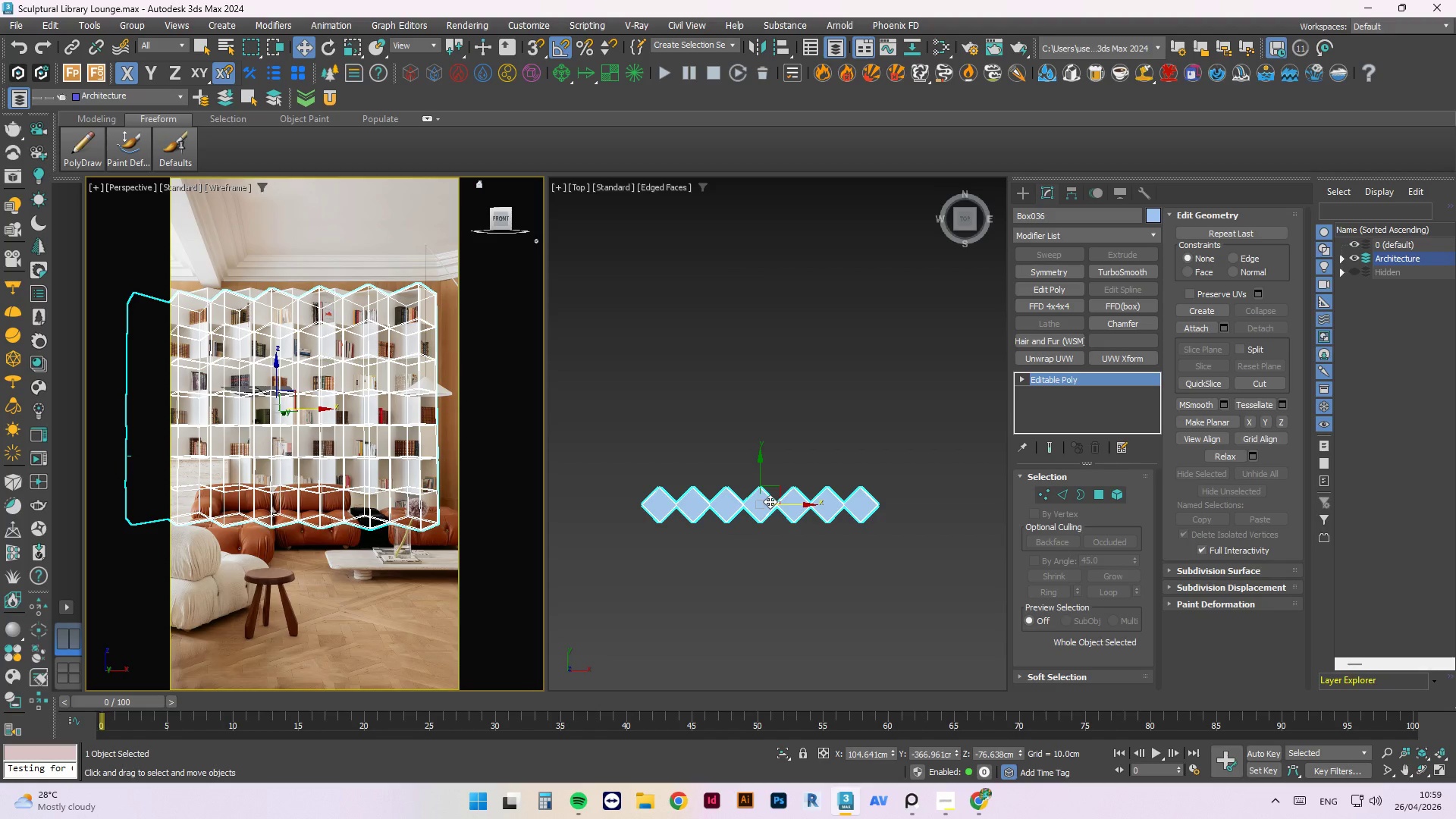 
wait(12.62)
 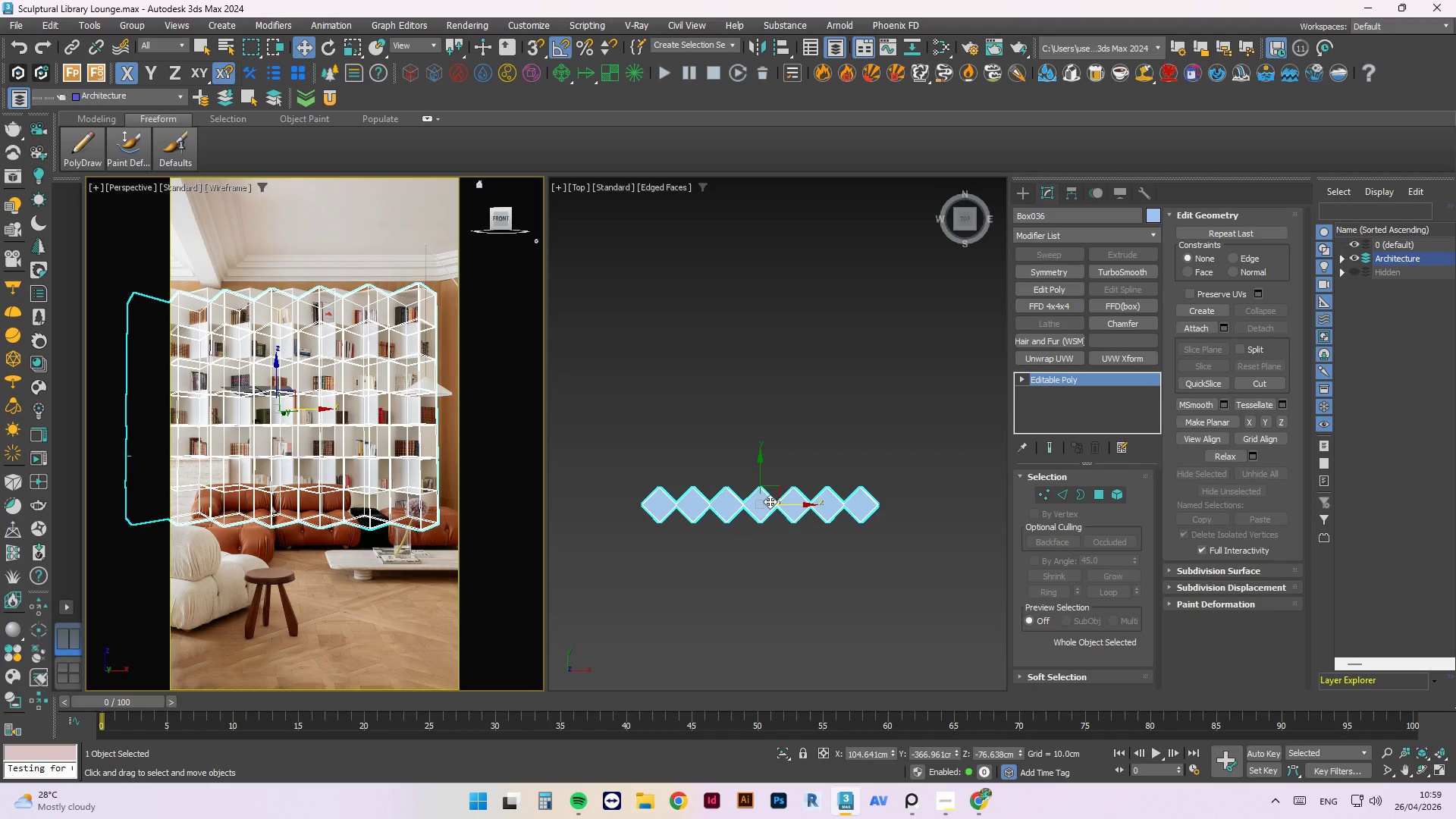 
left_click([1062, 239])
 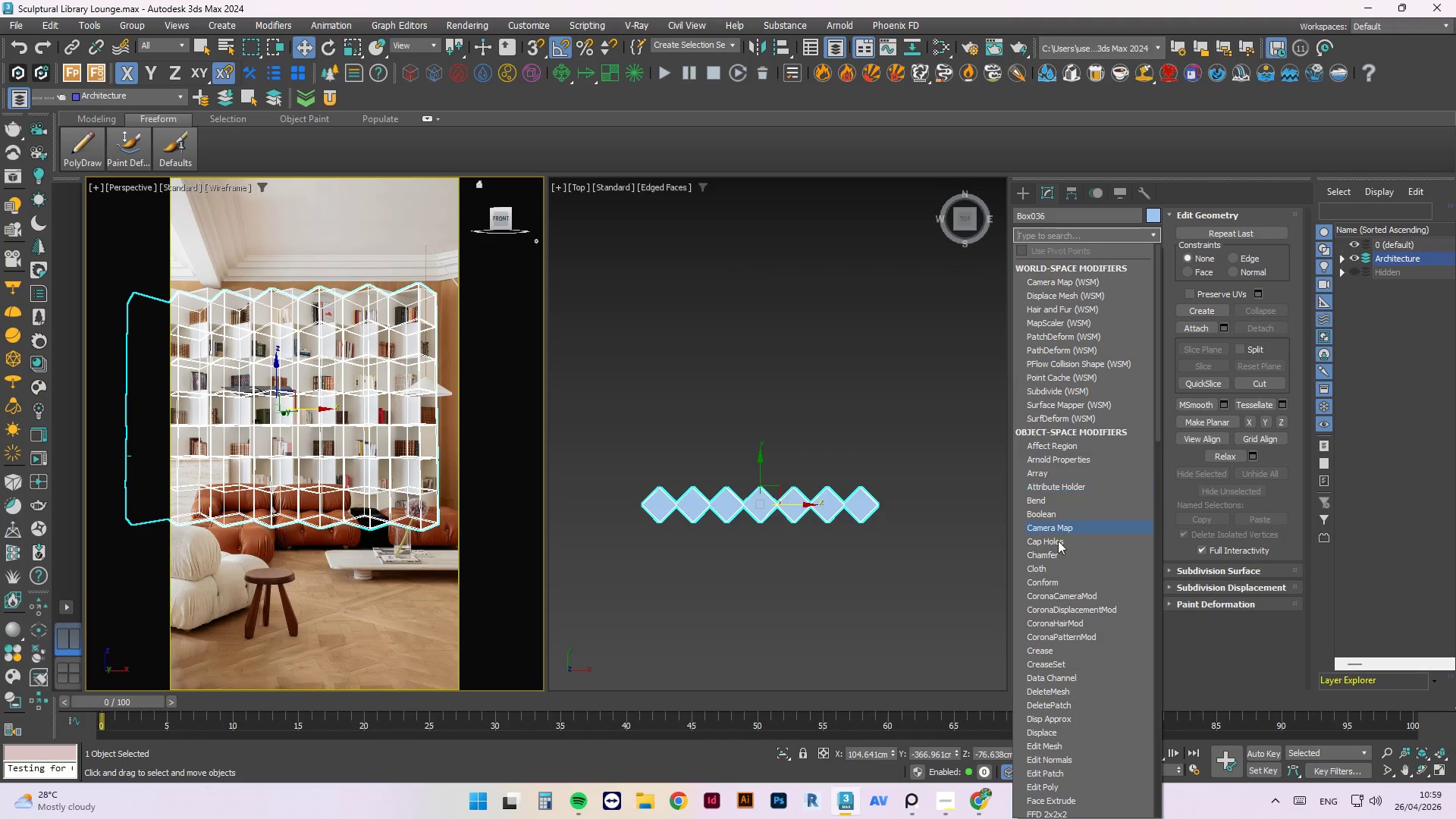 
left_click([902, 592])
 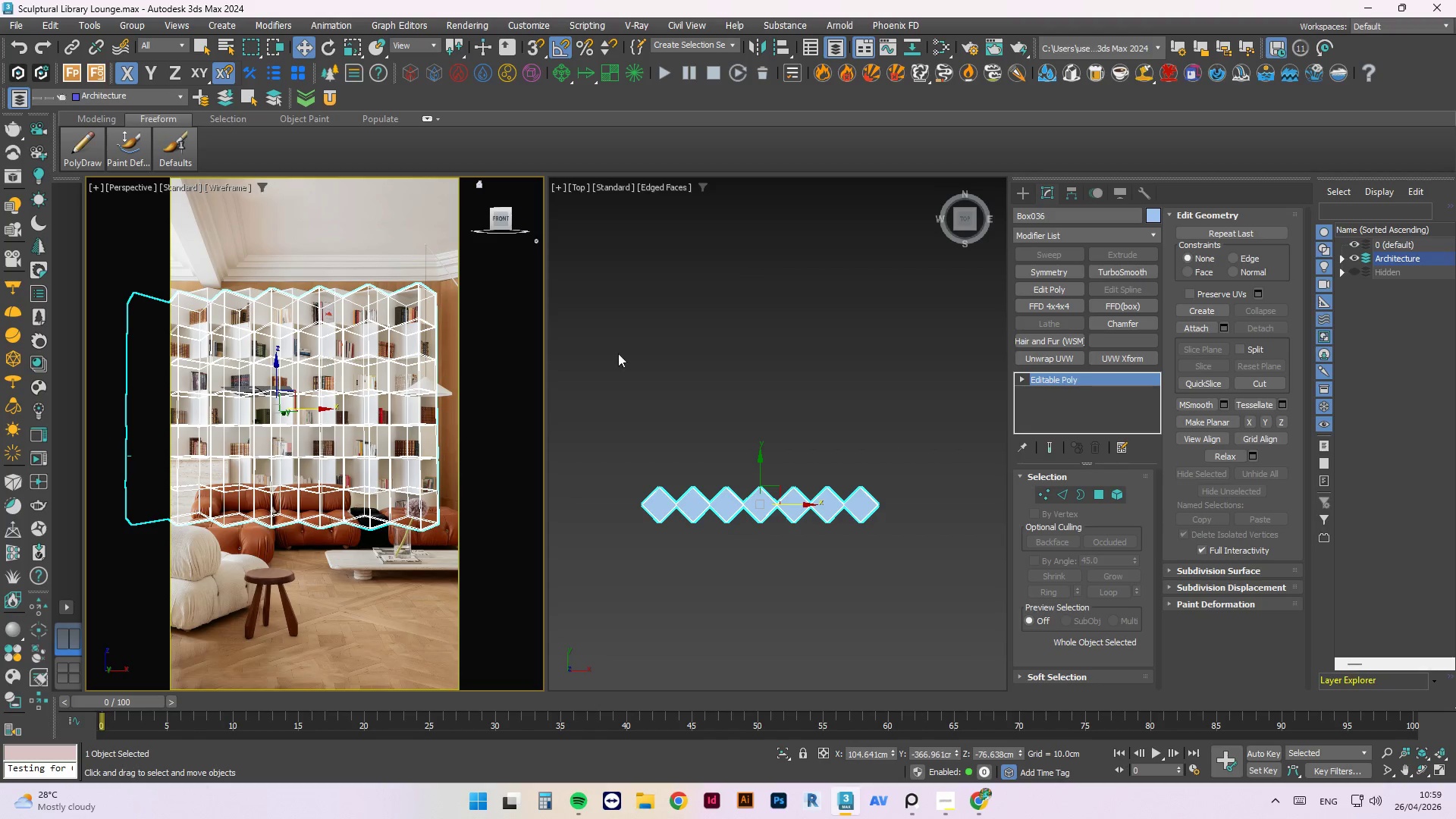 
scroll: coordinate [226, 249], scroll_direction: up, amount: 1.0
 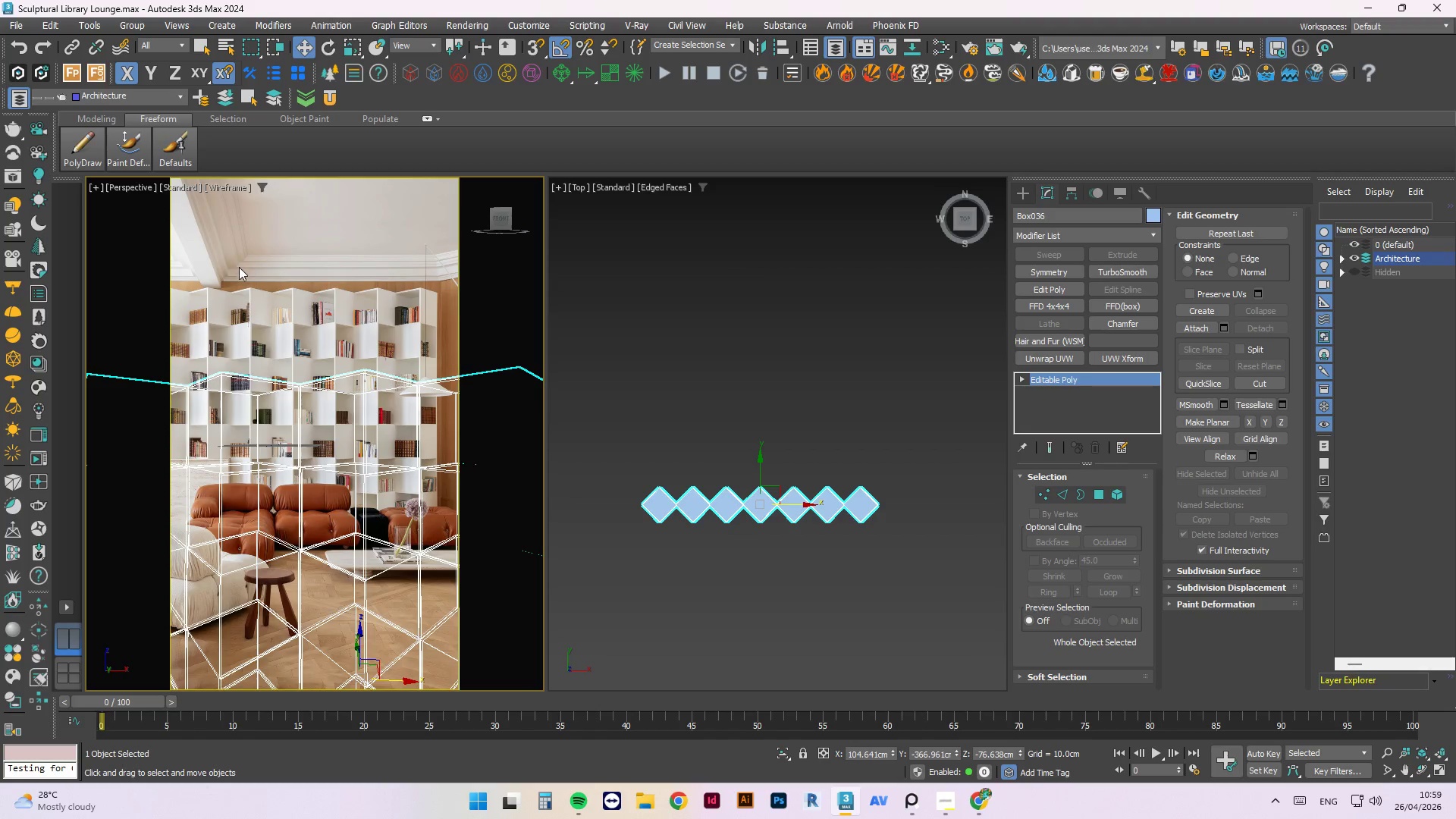 
scroll: coordinate [240, 269], scroll_direction: down, amount: 1.0
 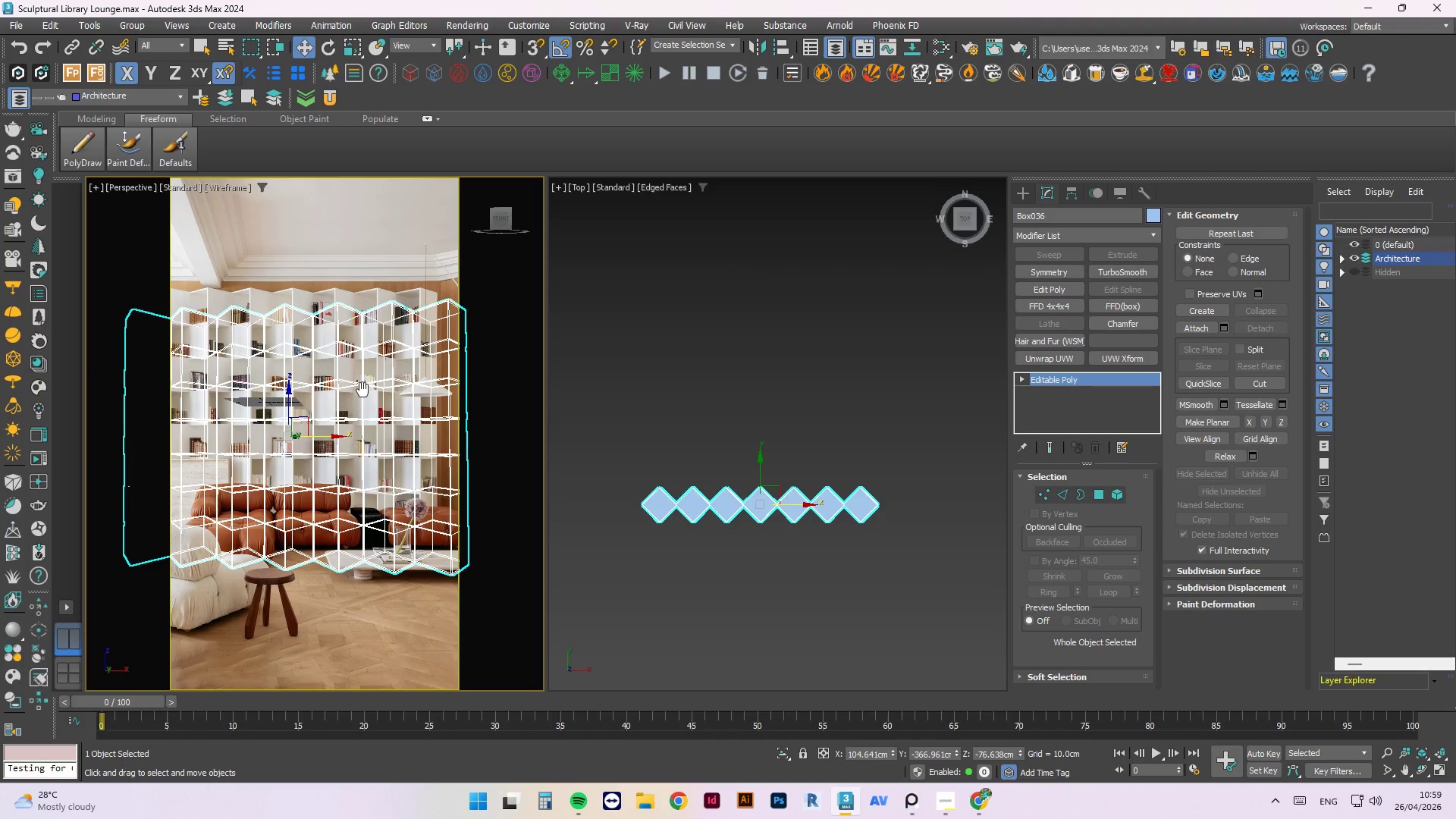 
left_click_drag(start_coordinate=[361, 386], to_coordinate=[351, 364])
 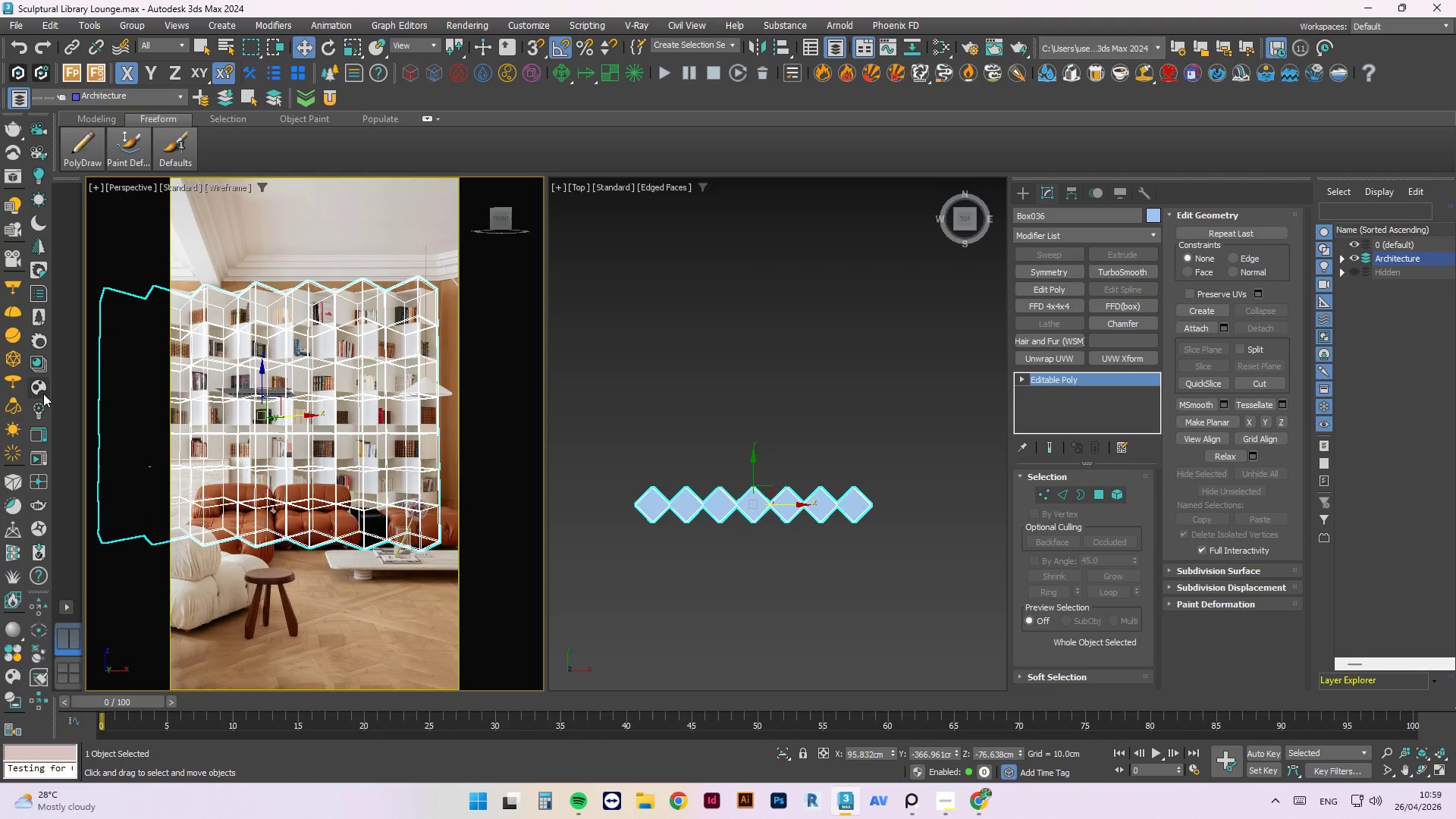 
wait(5.25)
 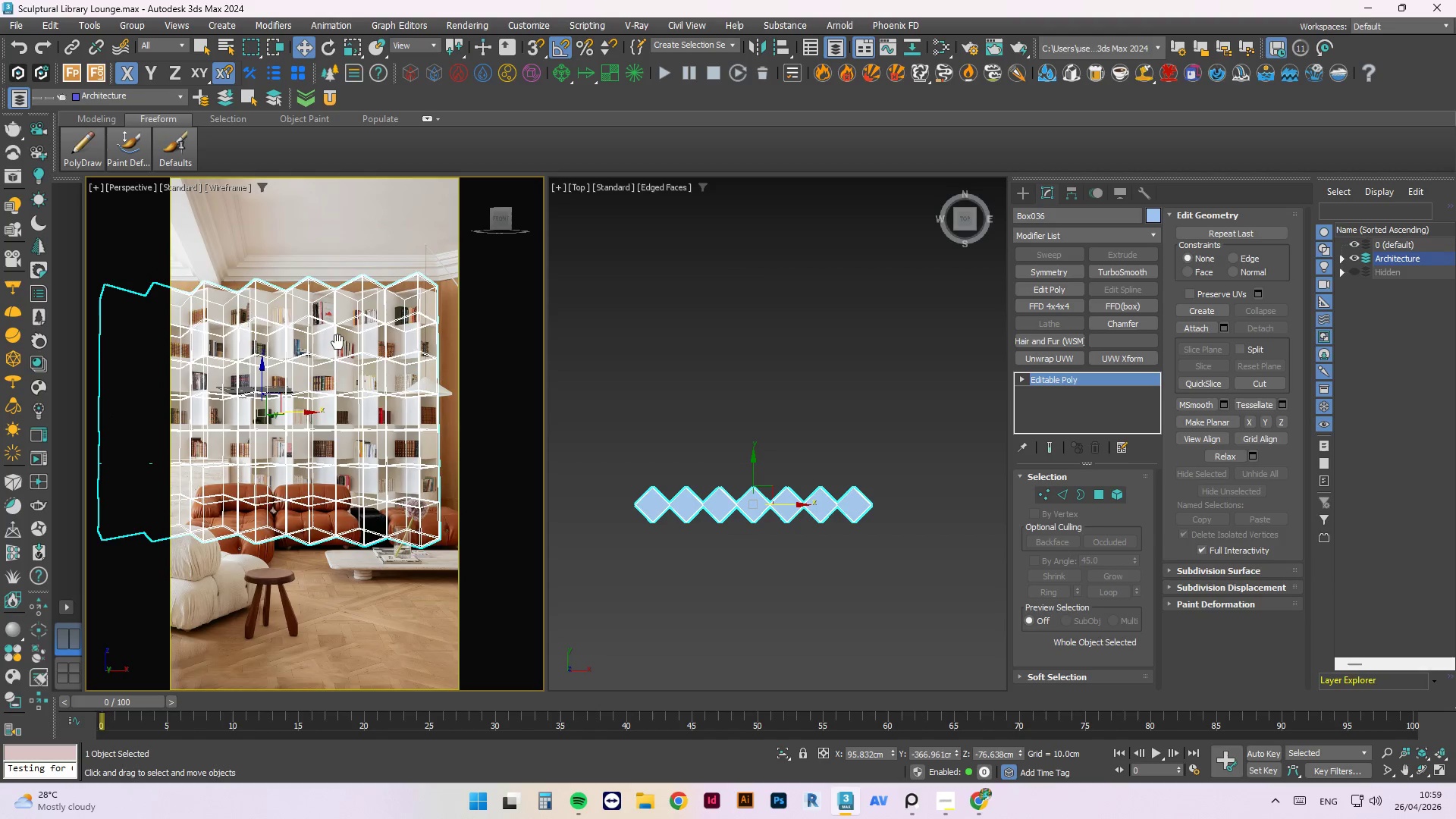 
left_click([46, 150])
 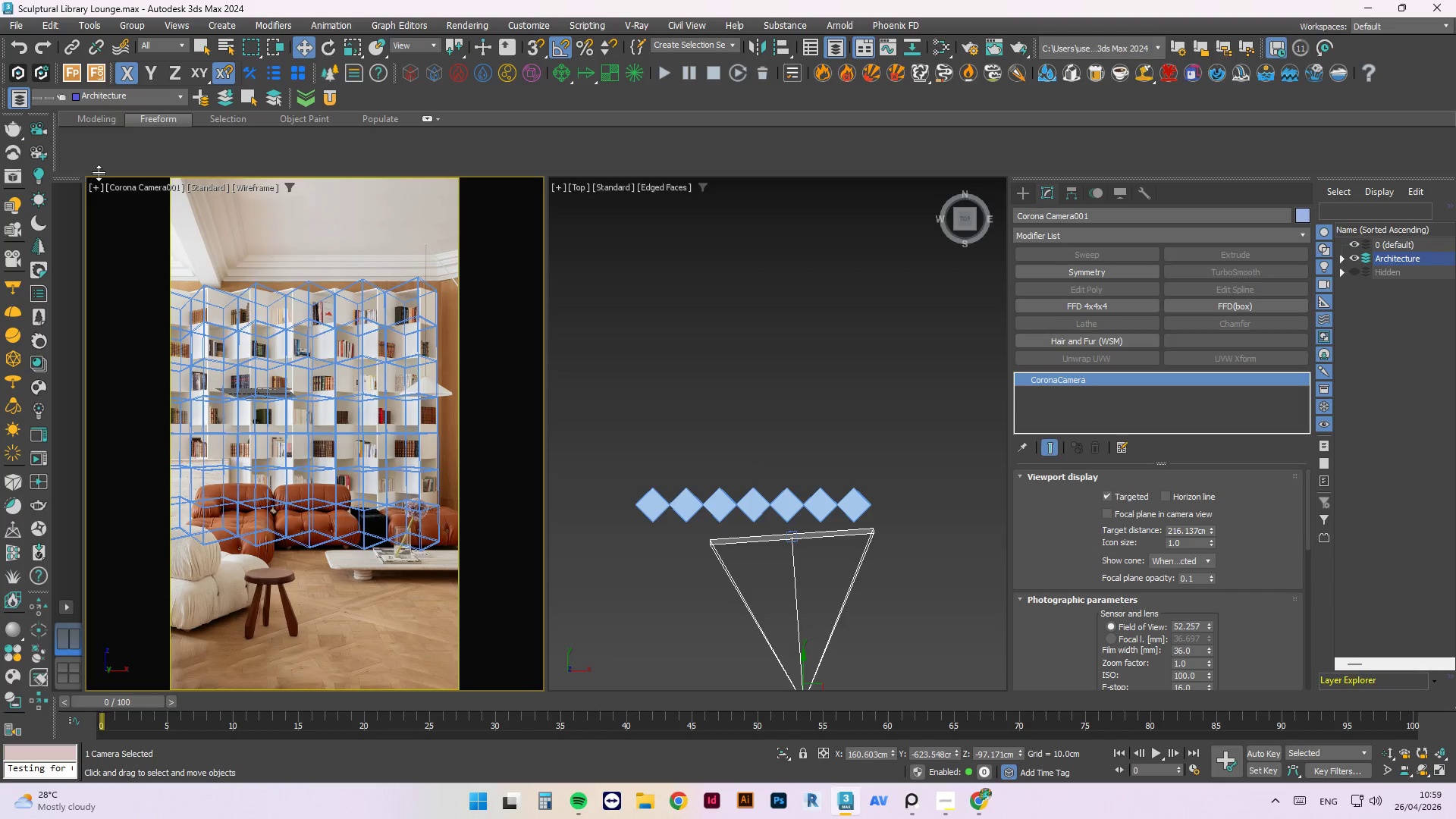 
left_click([121, 184])
 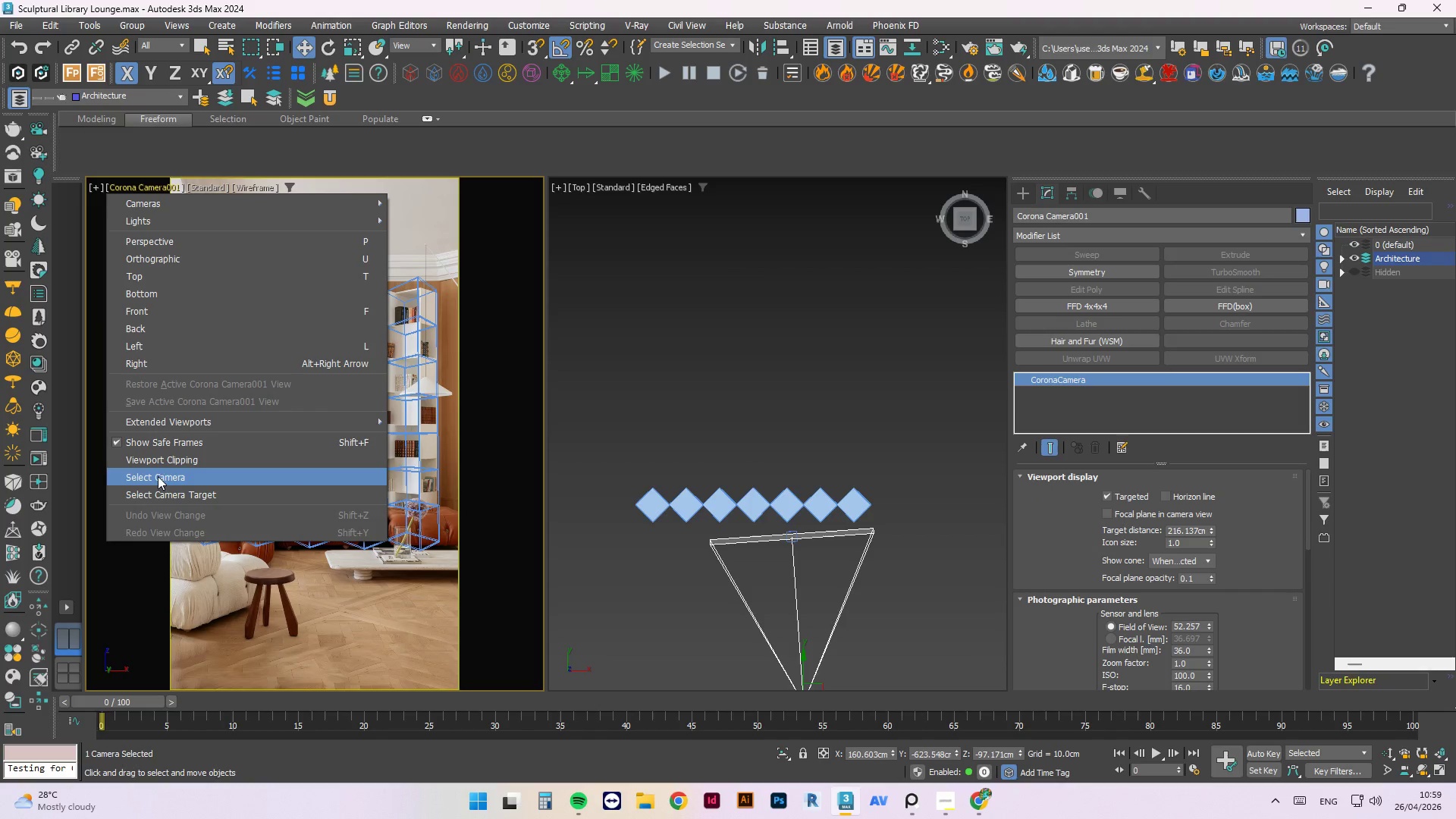 
left_click([158, 482])
 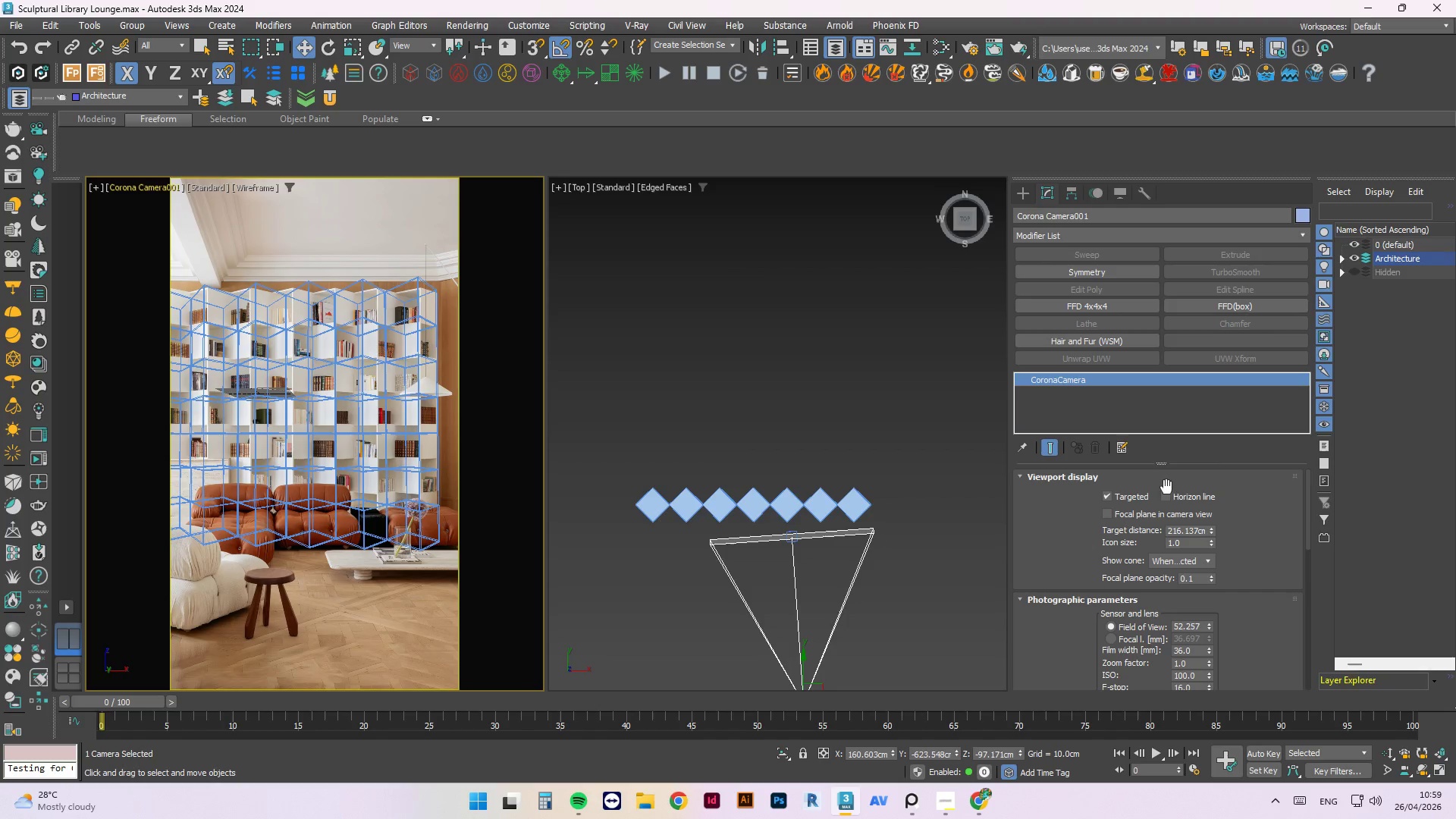 
left_click([1144, 196])
 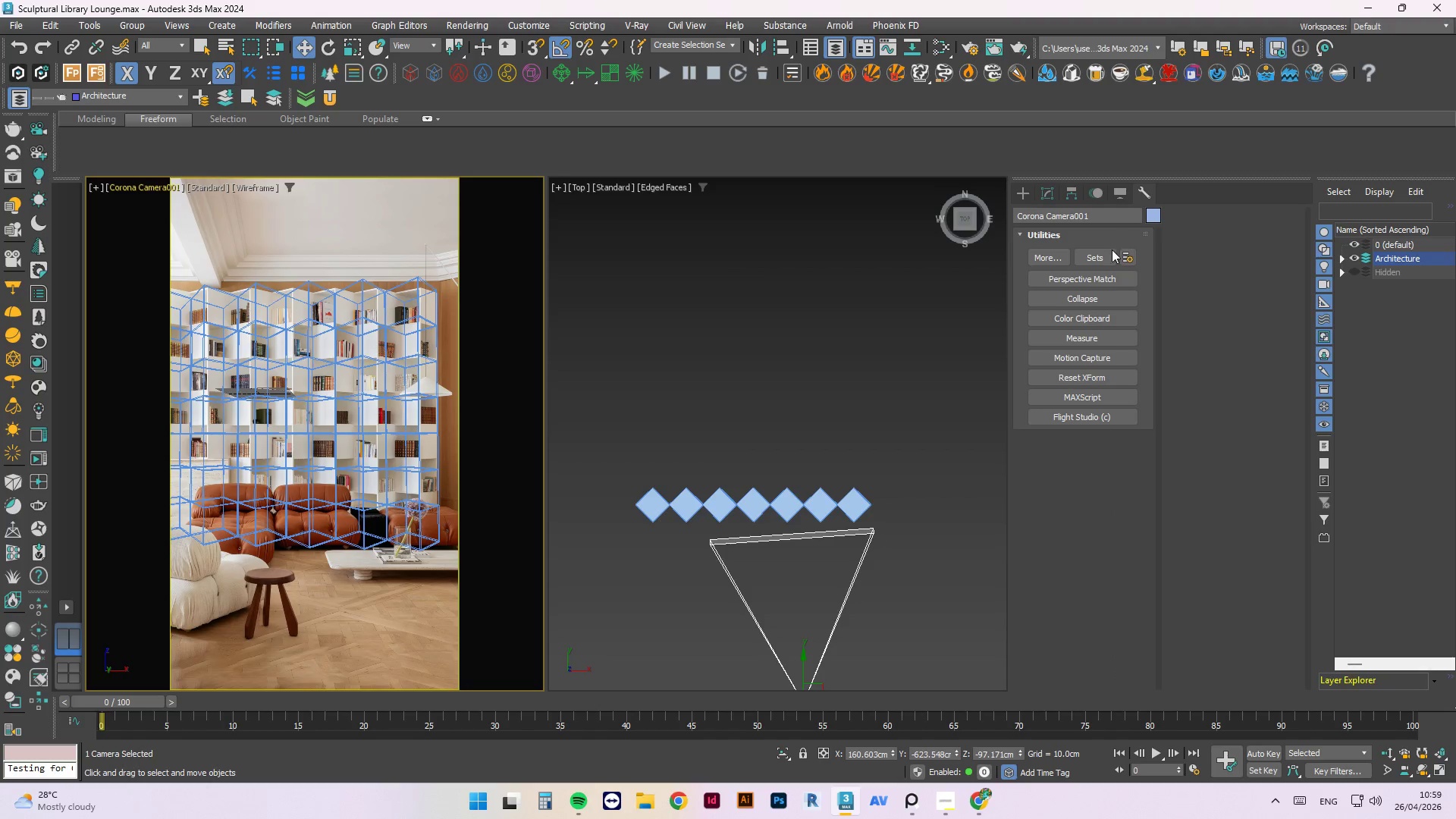 
left_click([1101, 281])
 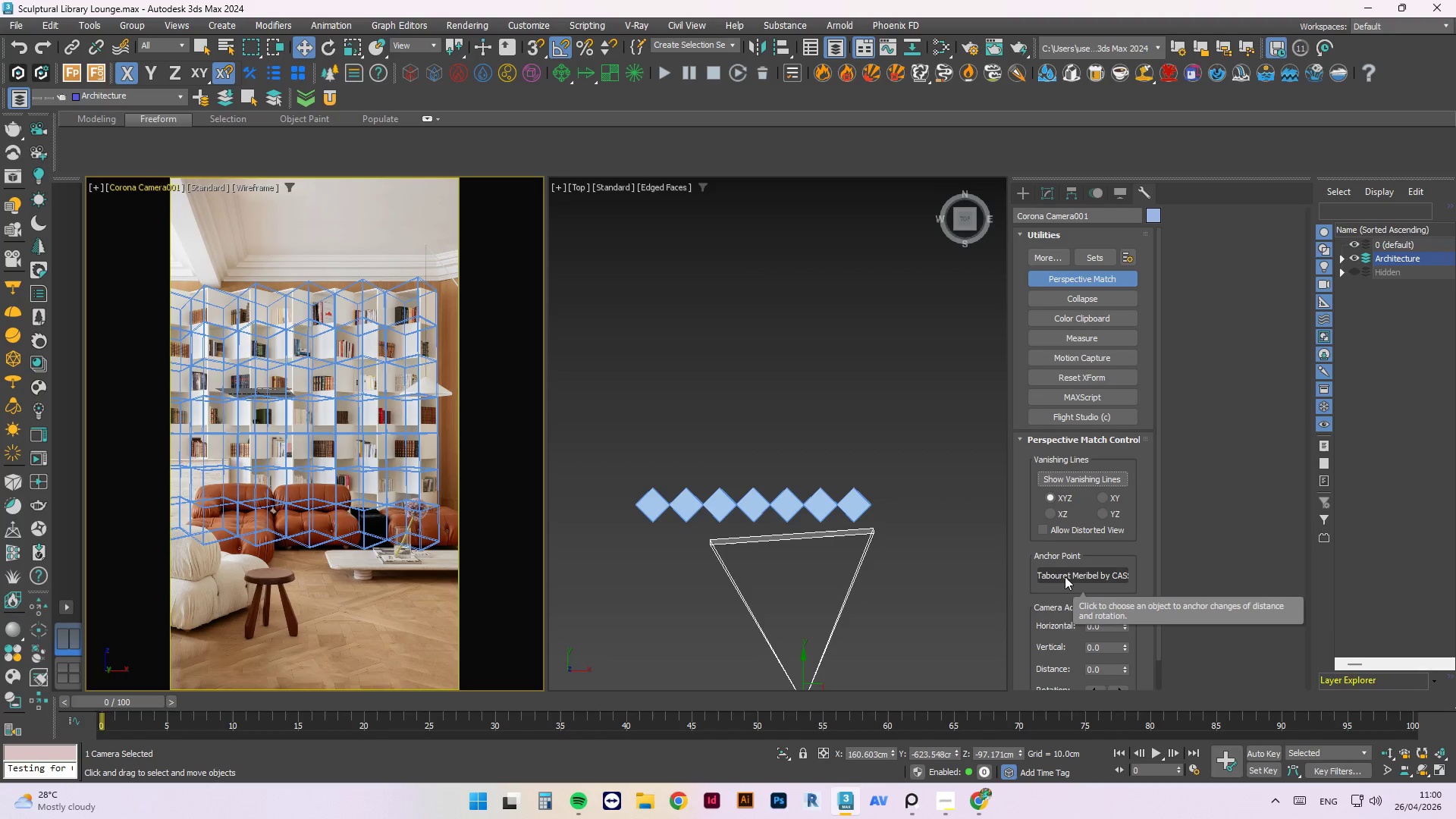 
left_click([1065, 576])
 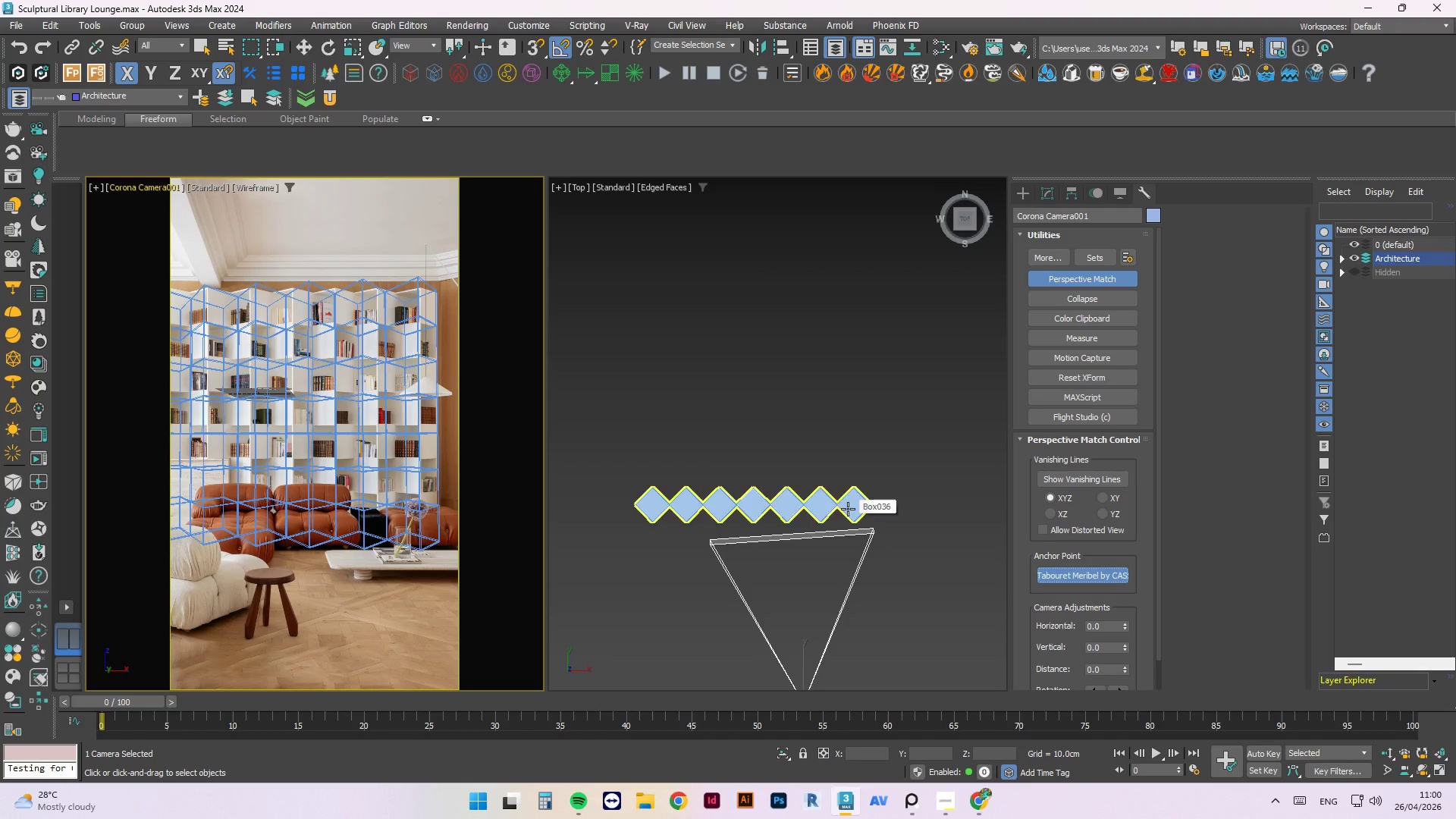 
left_click([848, 509])
 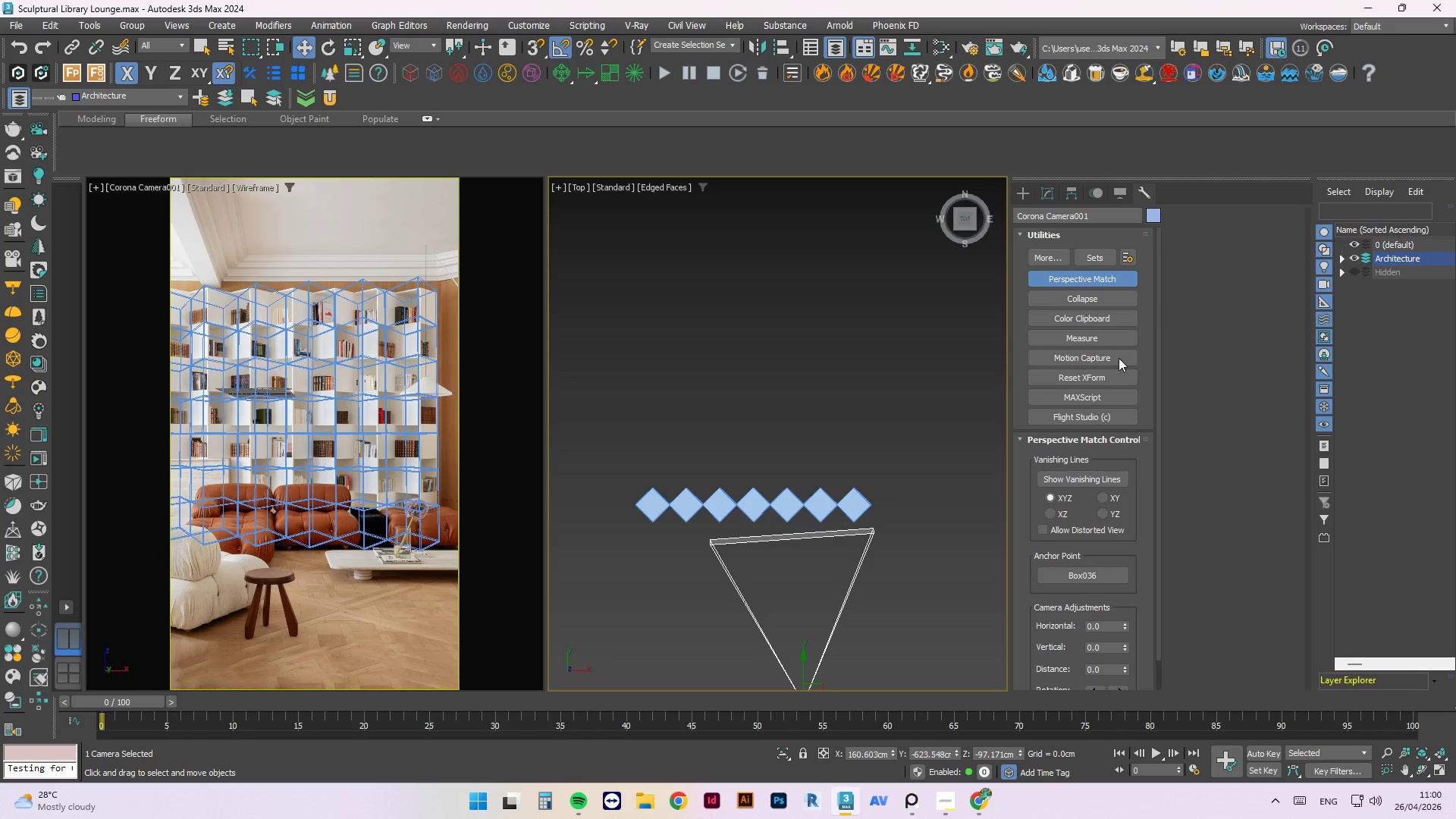 
left_click([1105, 479])
 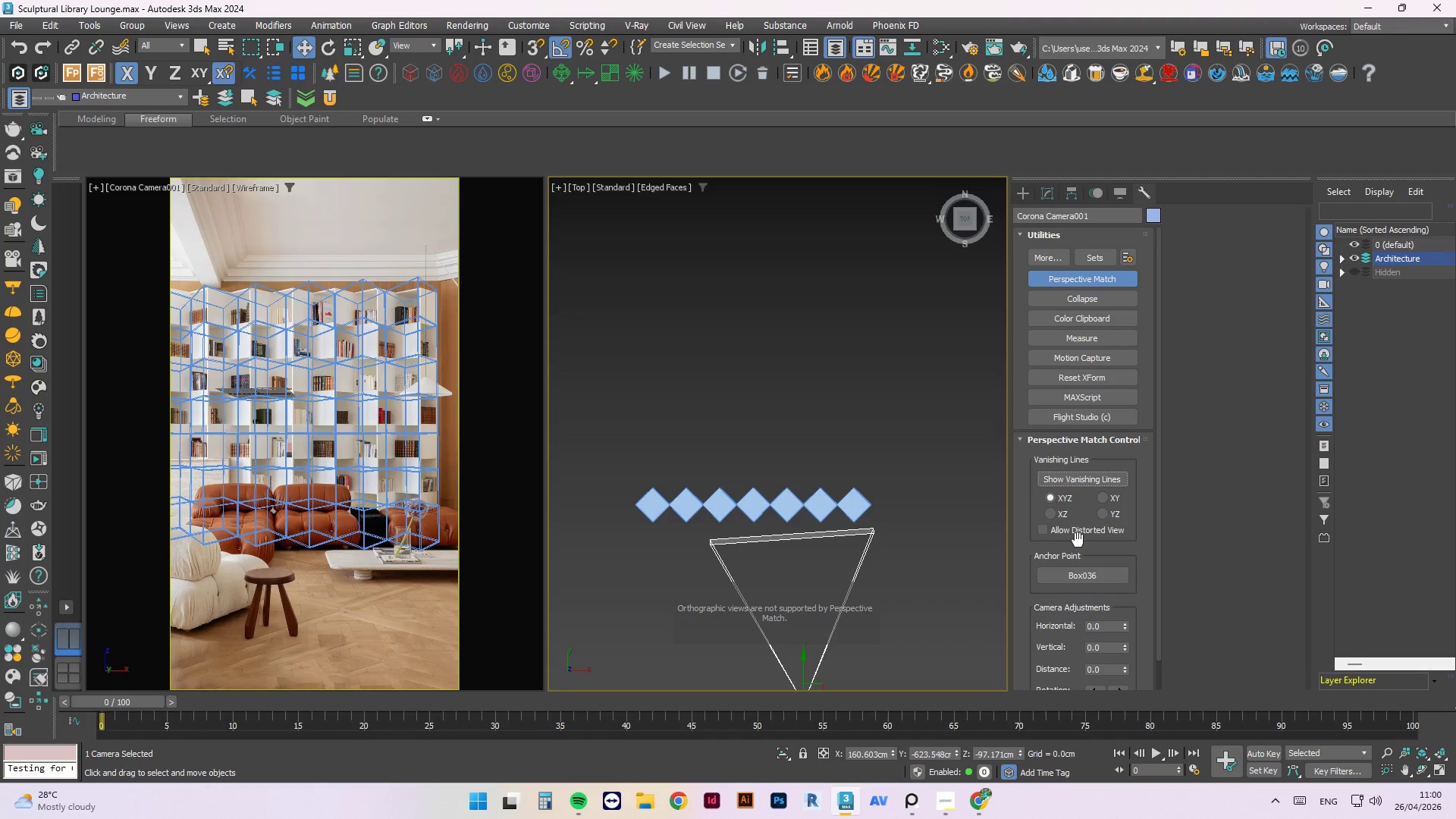 
left_click([409, 224])
 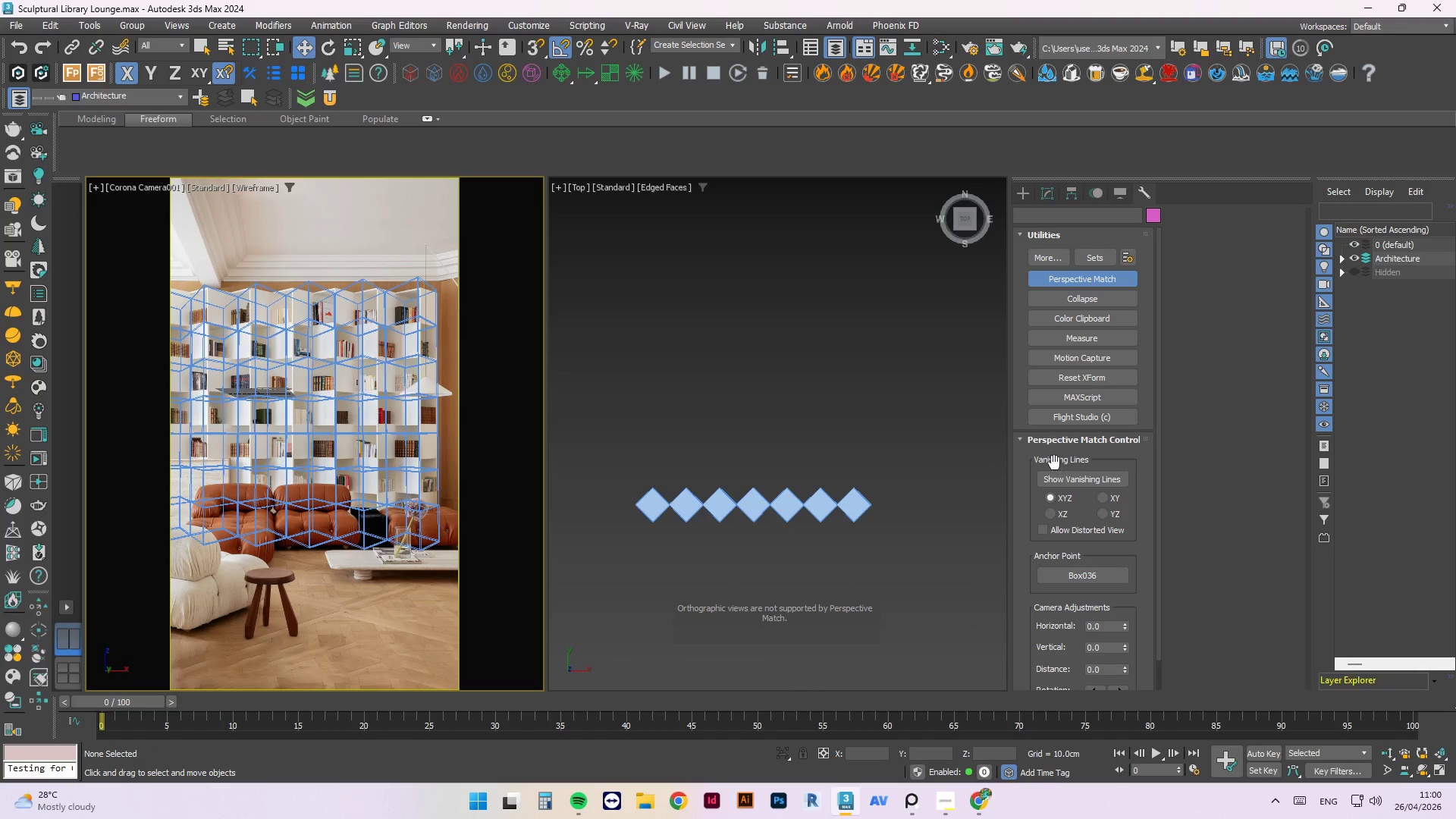 
left_click([1065, 474])
 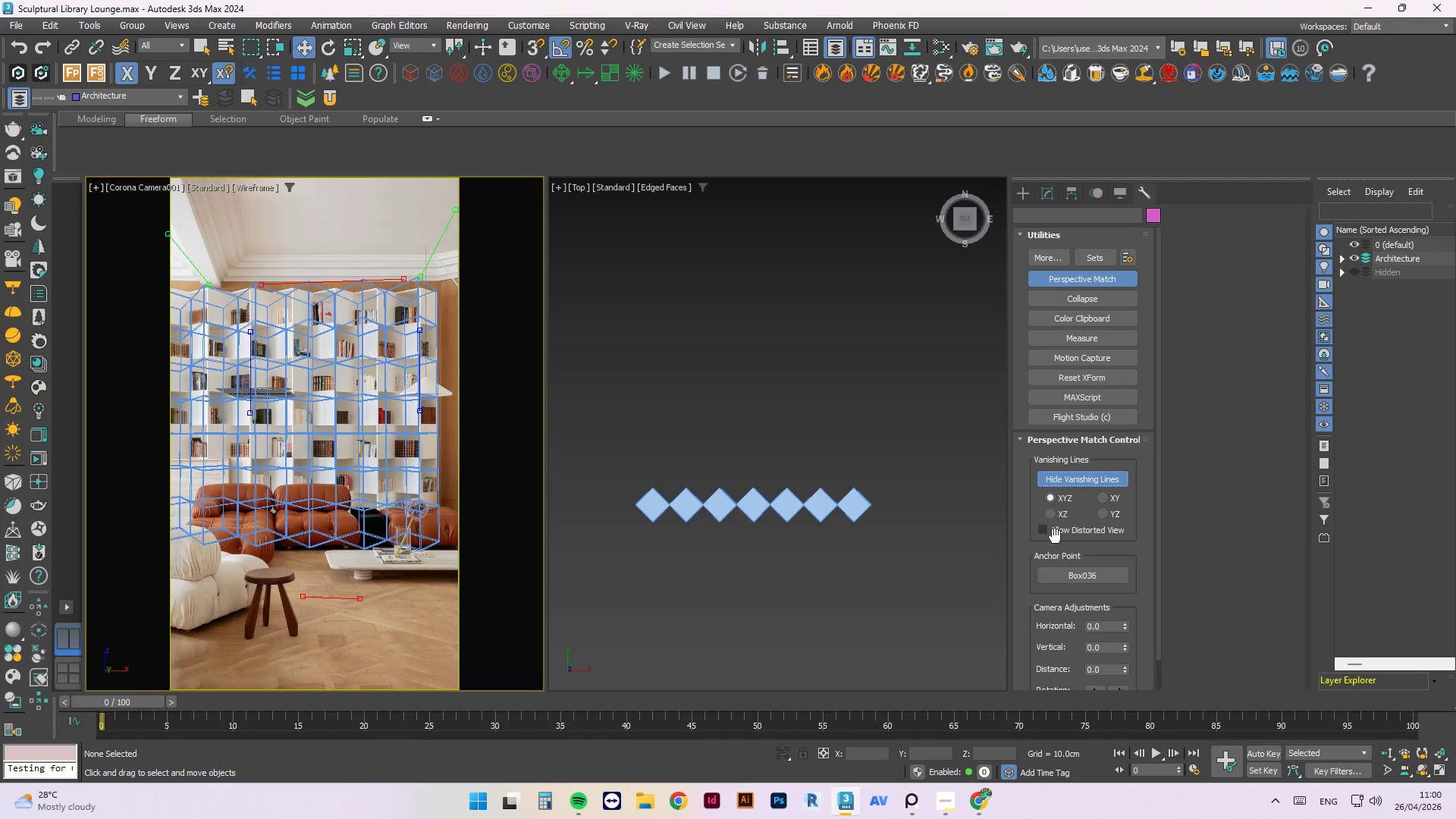 
left_click([1073, 528])
 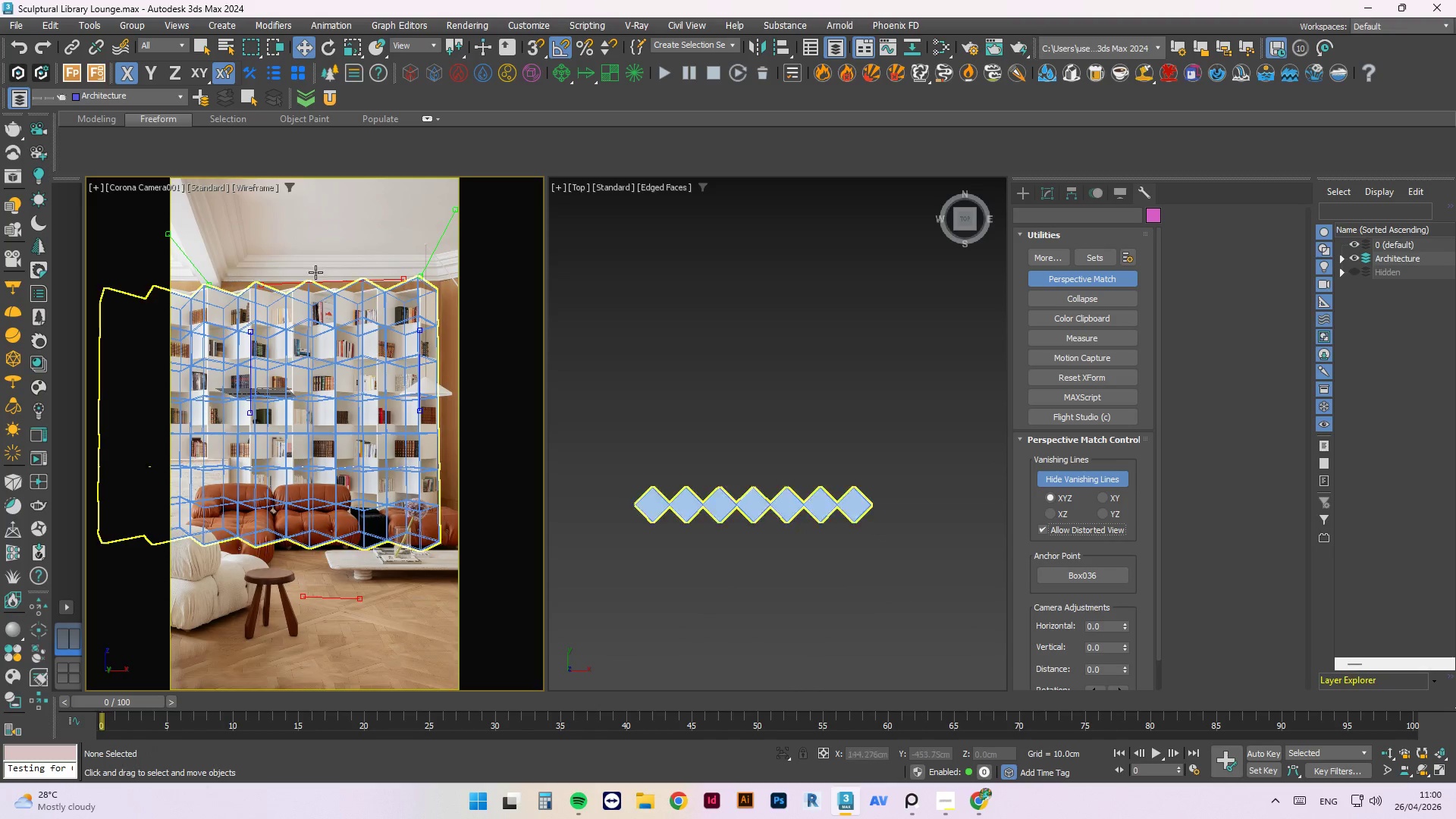 
scroll: coordinate [346, 266], scroll_direction: up, amount: 2.0
 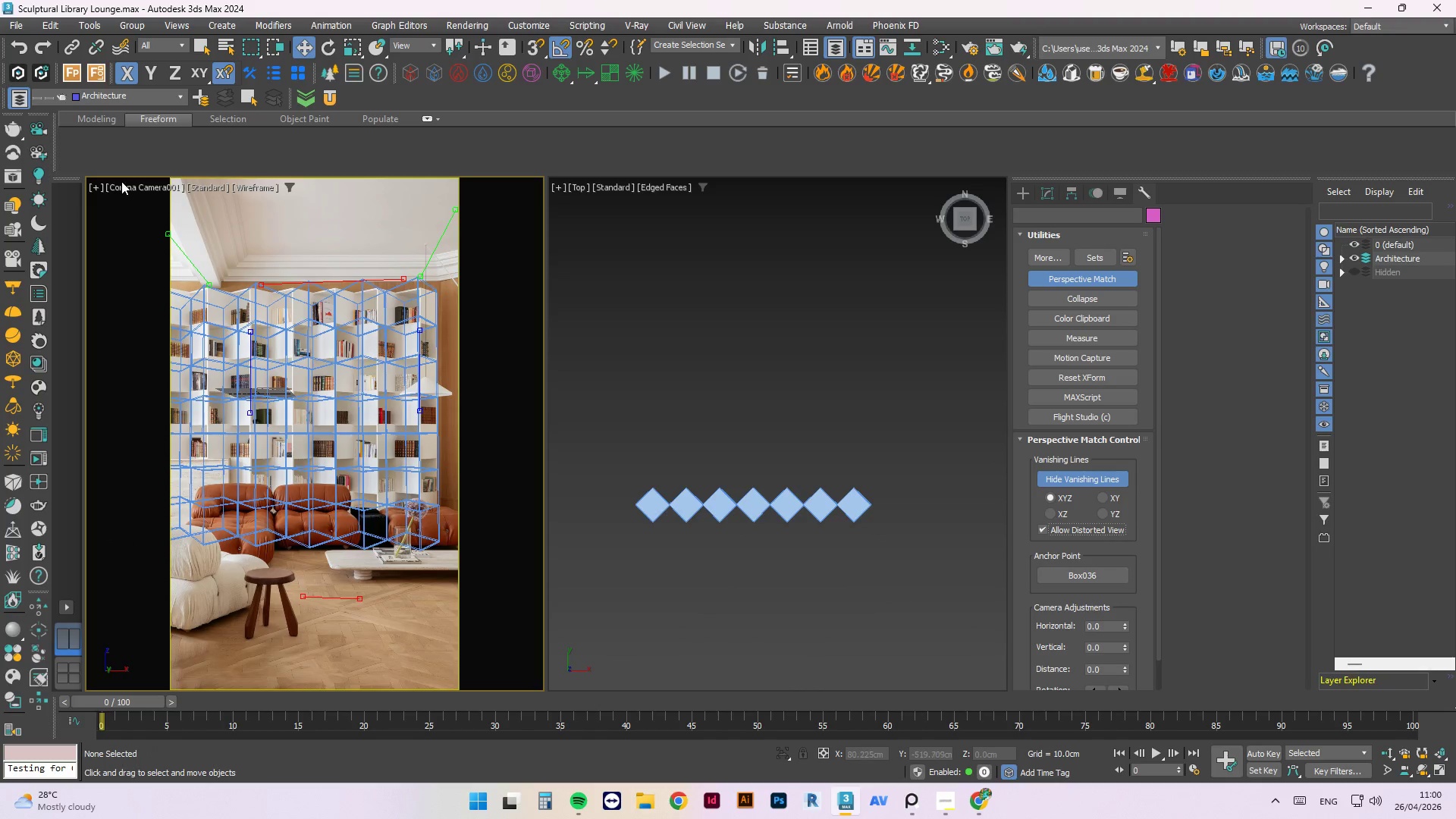 
left_click([99, 185])
 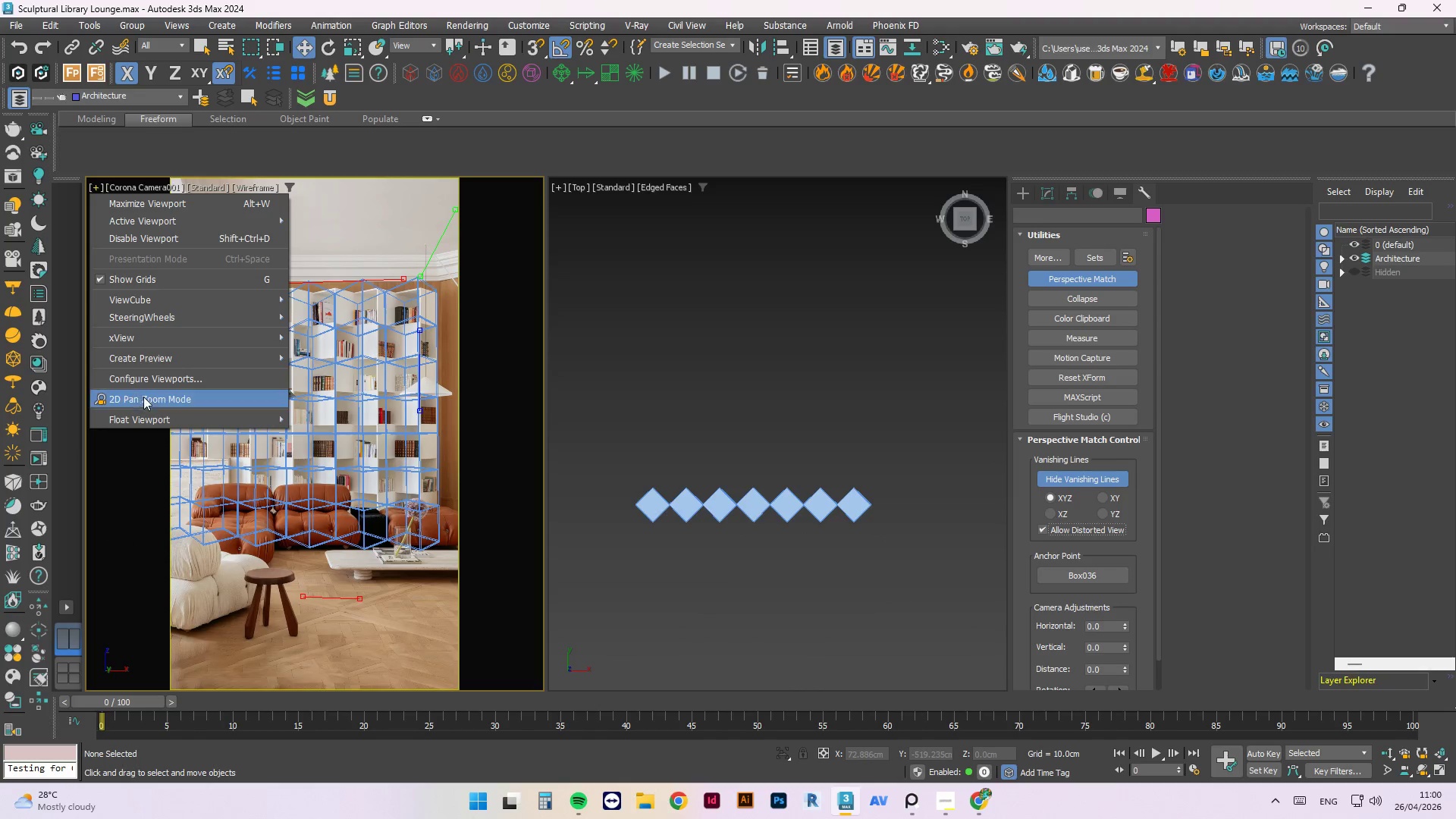 
left_click([144, 398])
 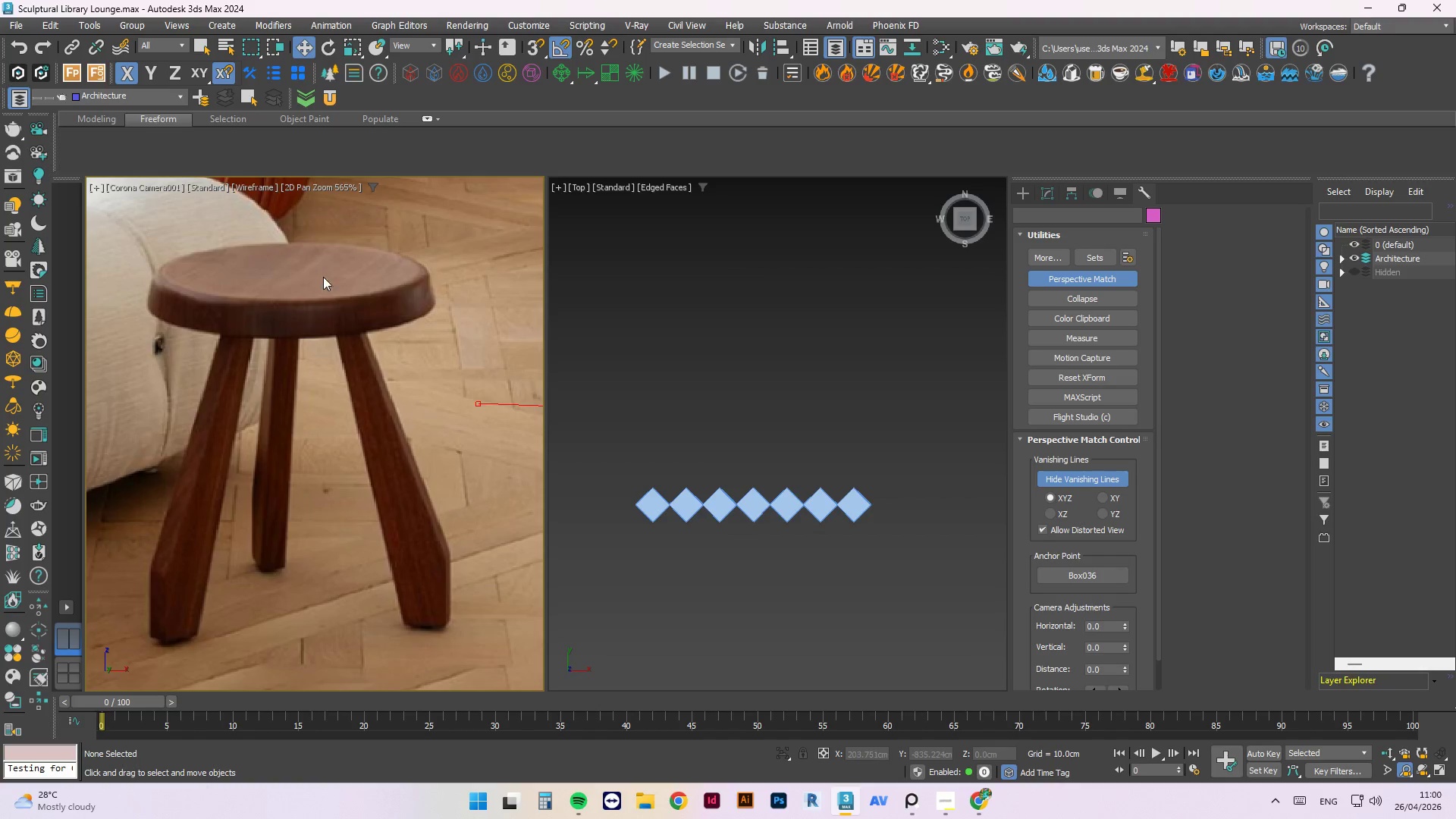 
scroll: coordinate [458, 333], scroll_direction: down, amount: 2.0
 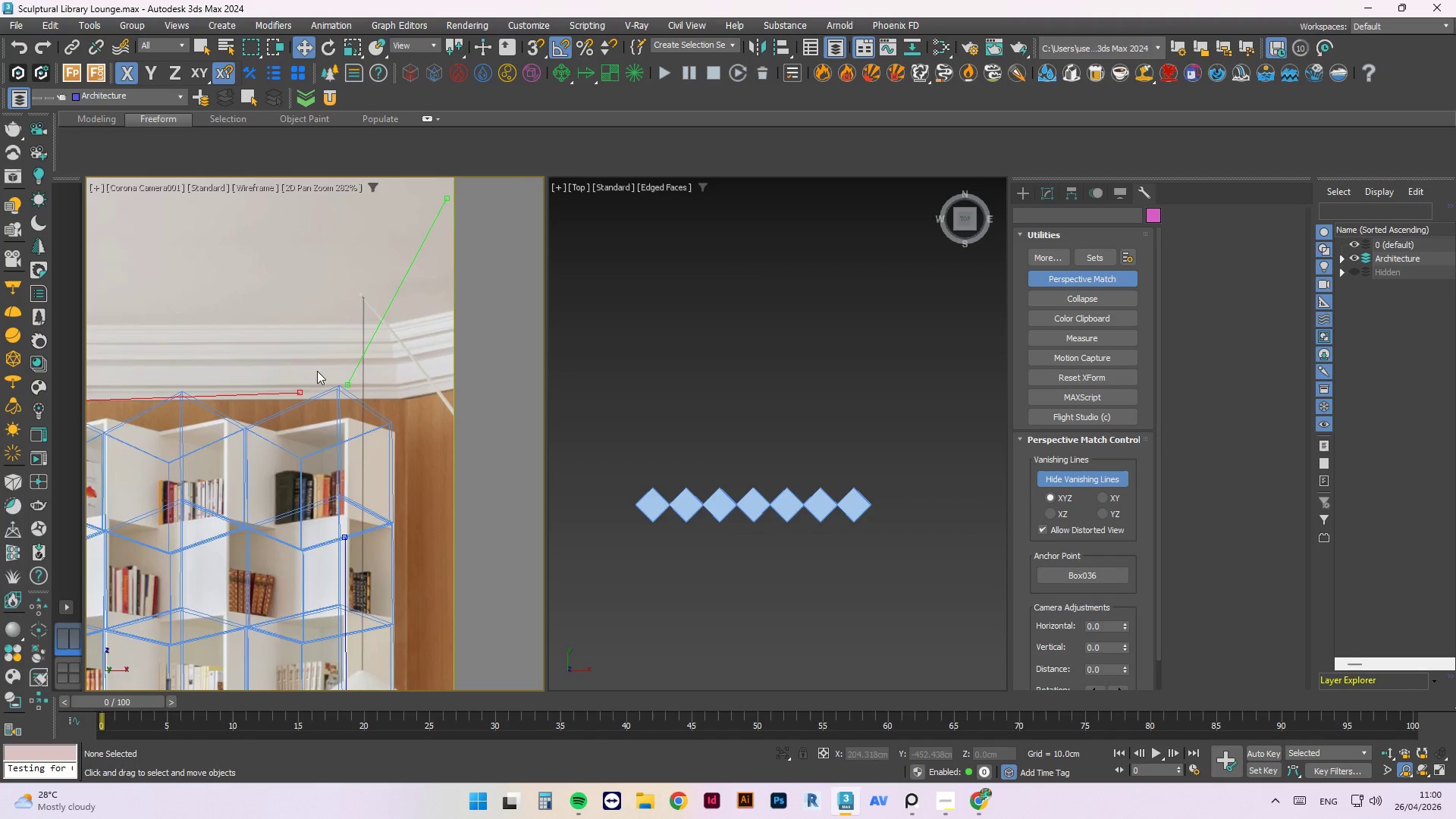 
scroll: coordinate [303, 386], scroll_direction: up, amount: 2.0
 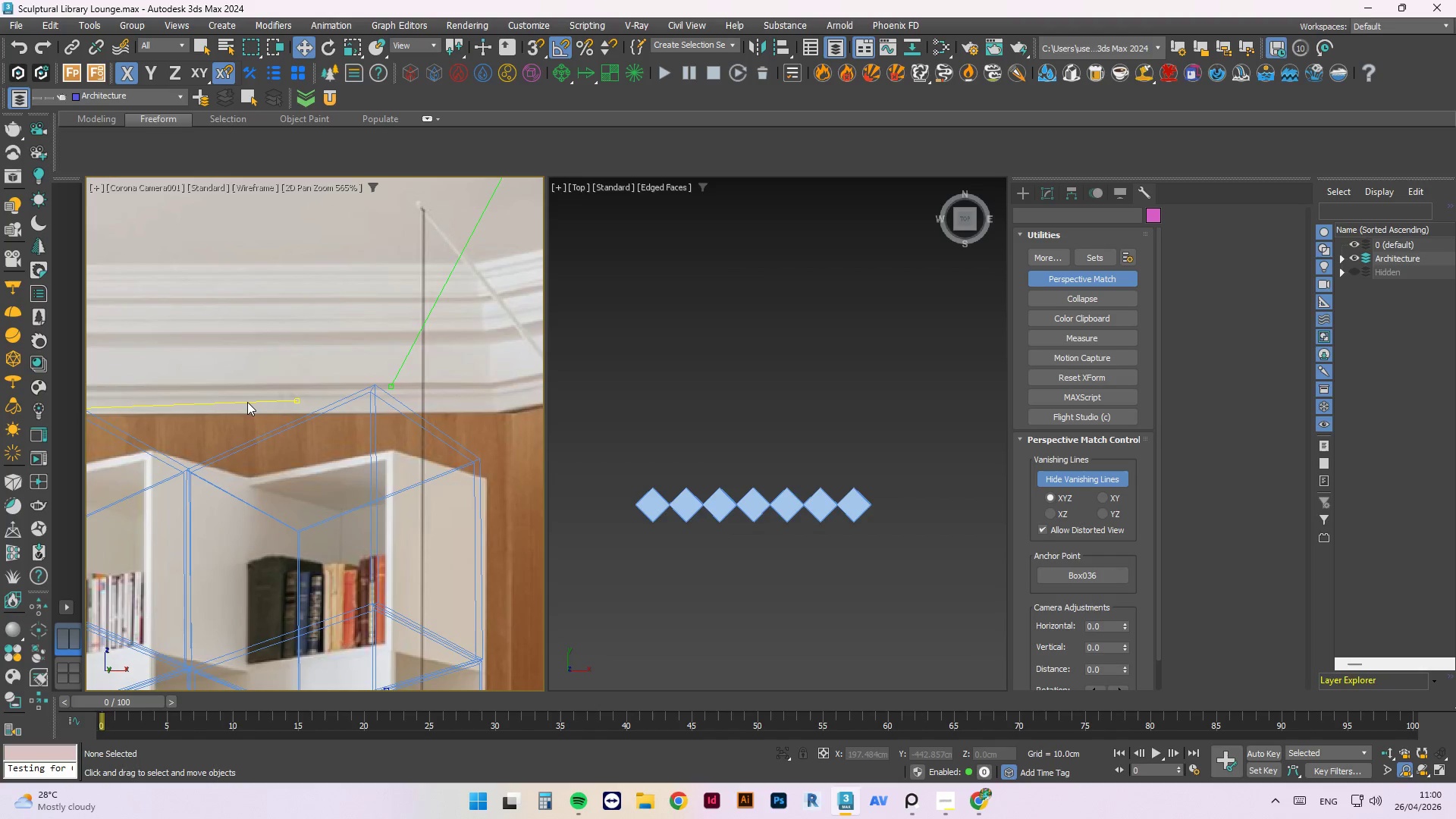 
left_click_drag(start_coordinate=[247, 402], to_coordinate=[438, 415])
 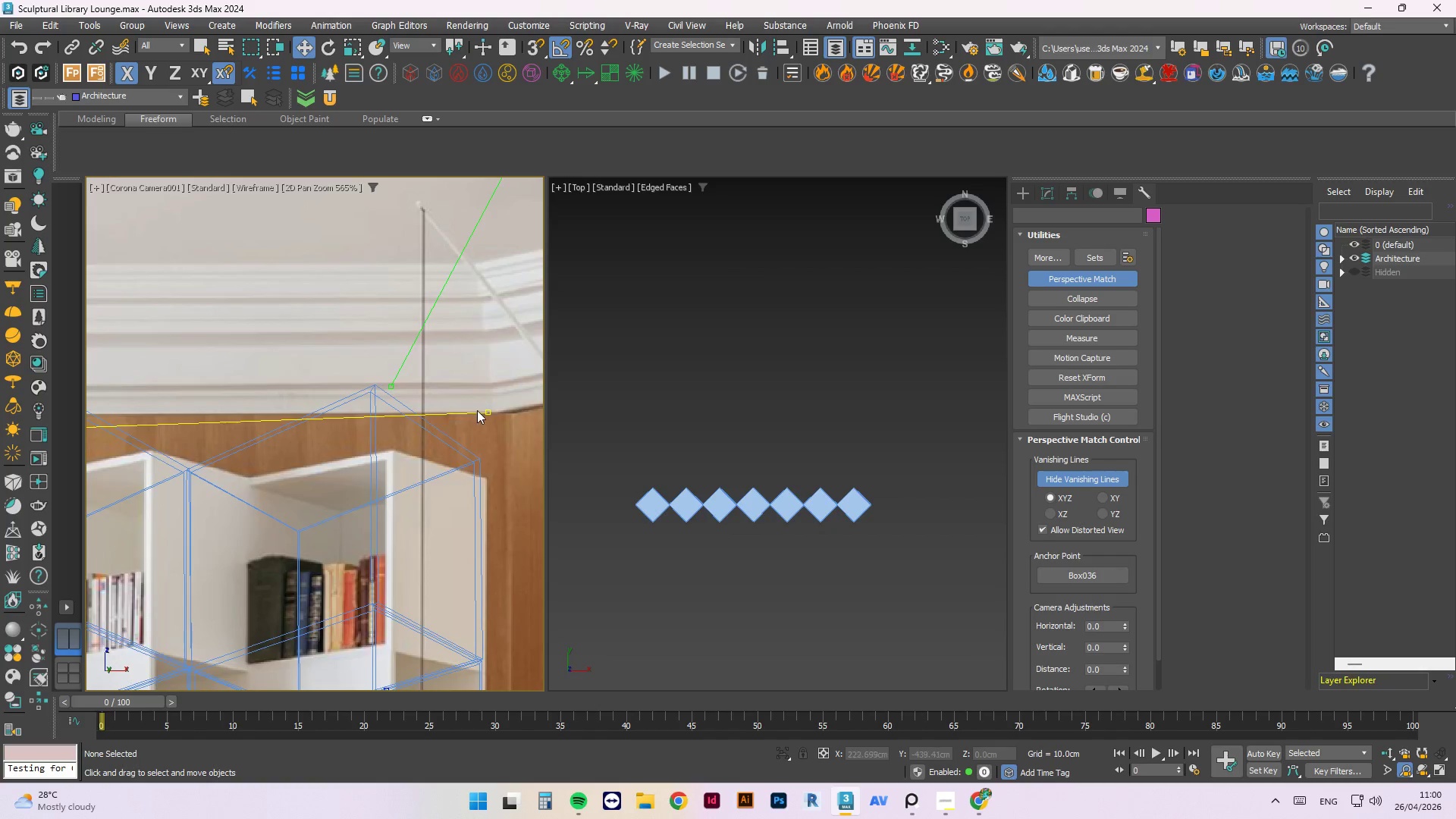 
scroll: coordinate [479, 411], scroll_direction: down, amount: 2.0
 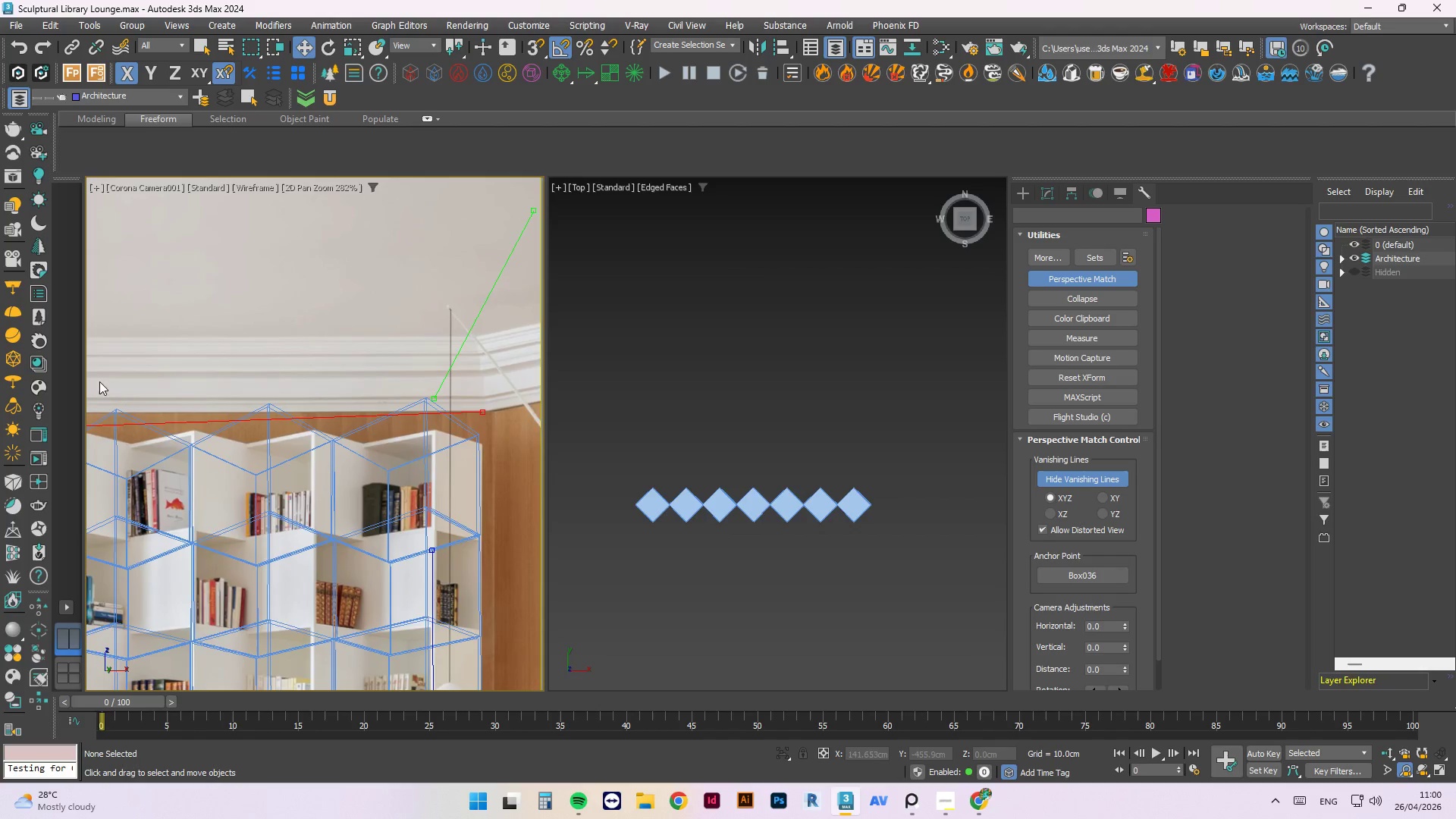 
scroll: coordinate [244, 408], scroll_direction: none, amount: 0.0
 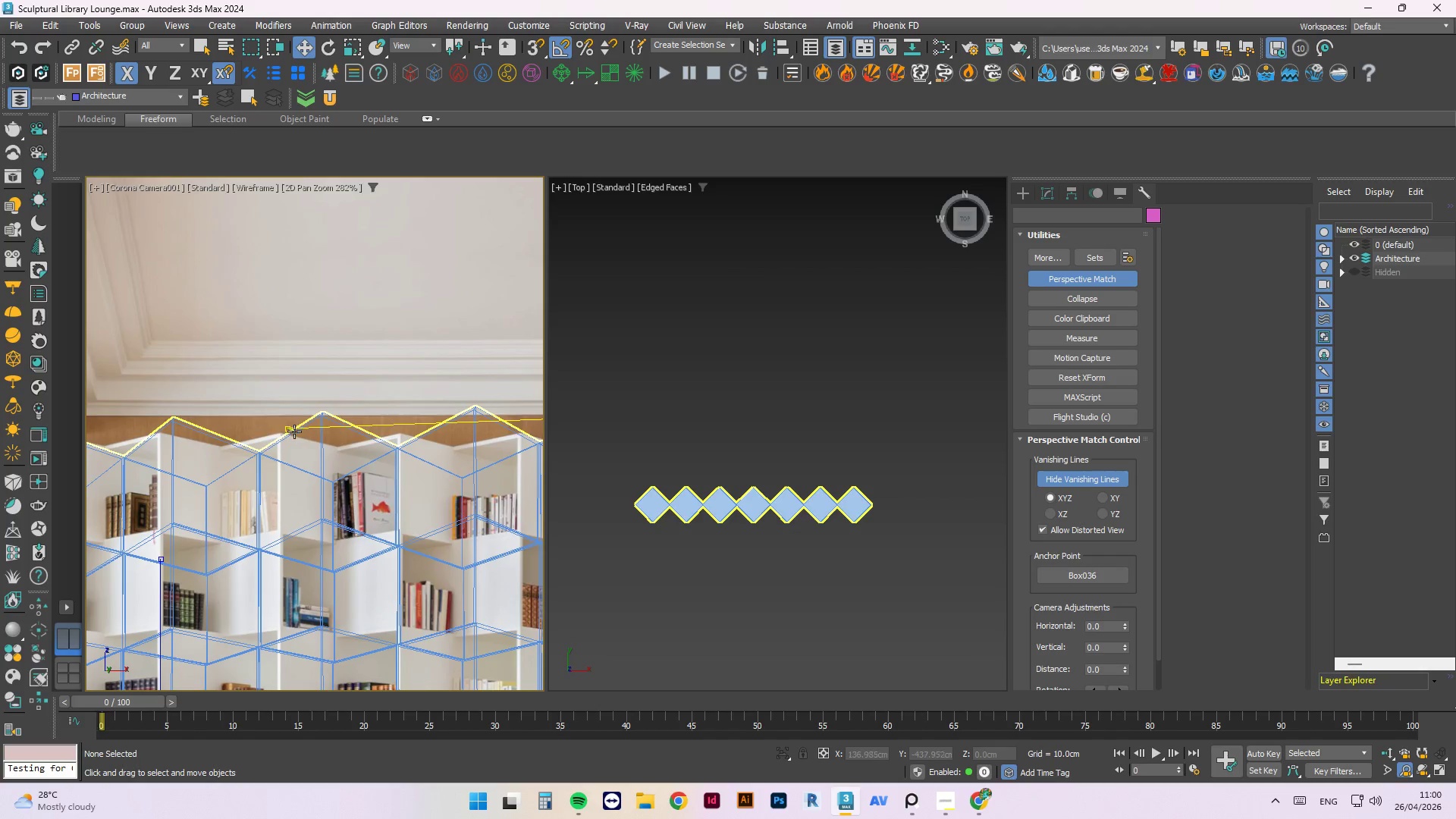 
left_click_drag(start_coordinate=[294, 431], to_coordinate=[283, 428])
 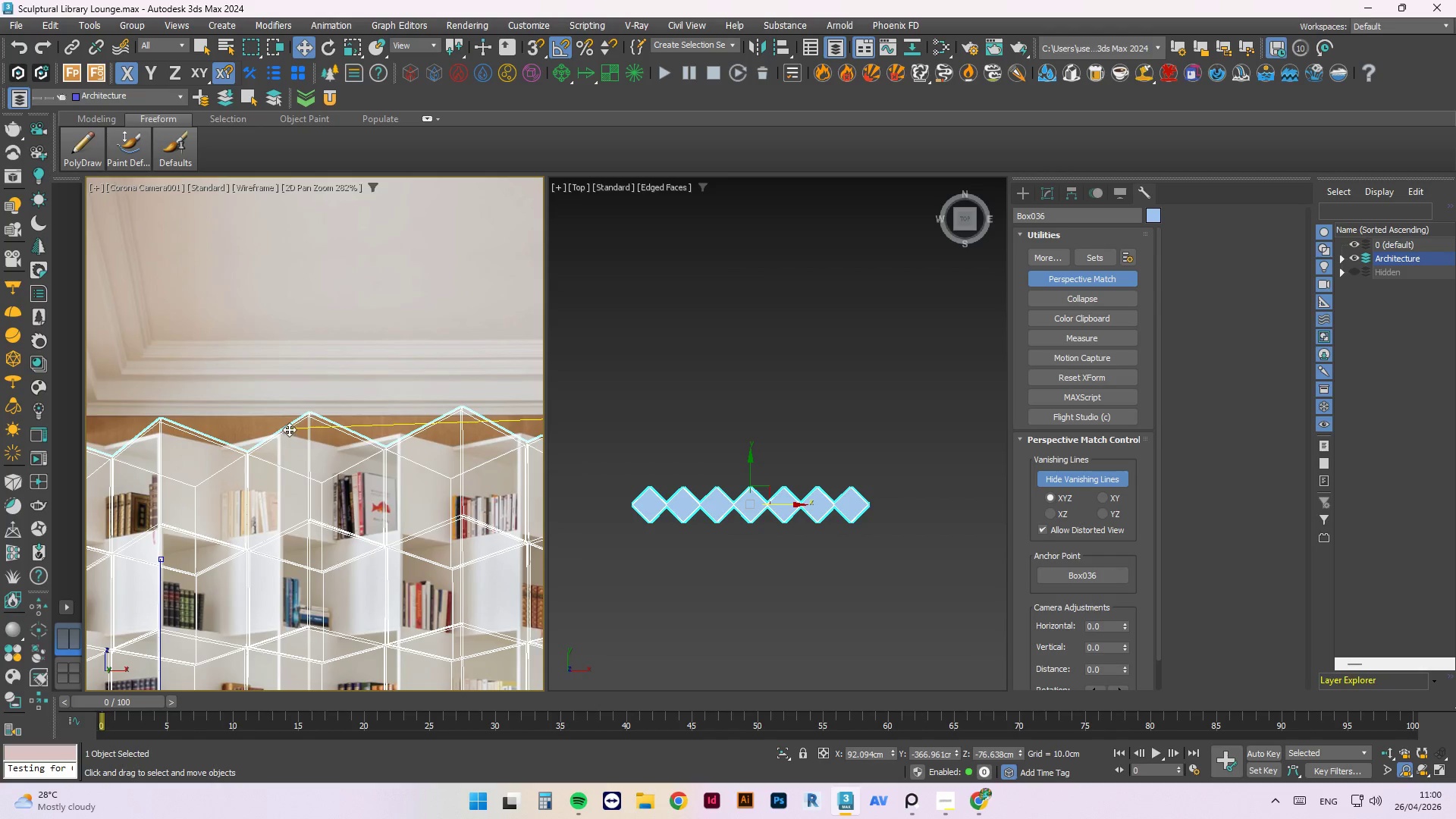 
left_click_drag(start_coordinate=[291, 428], to_coordinate=[276, 443])
 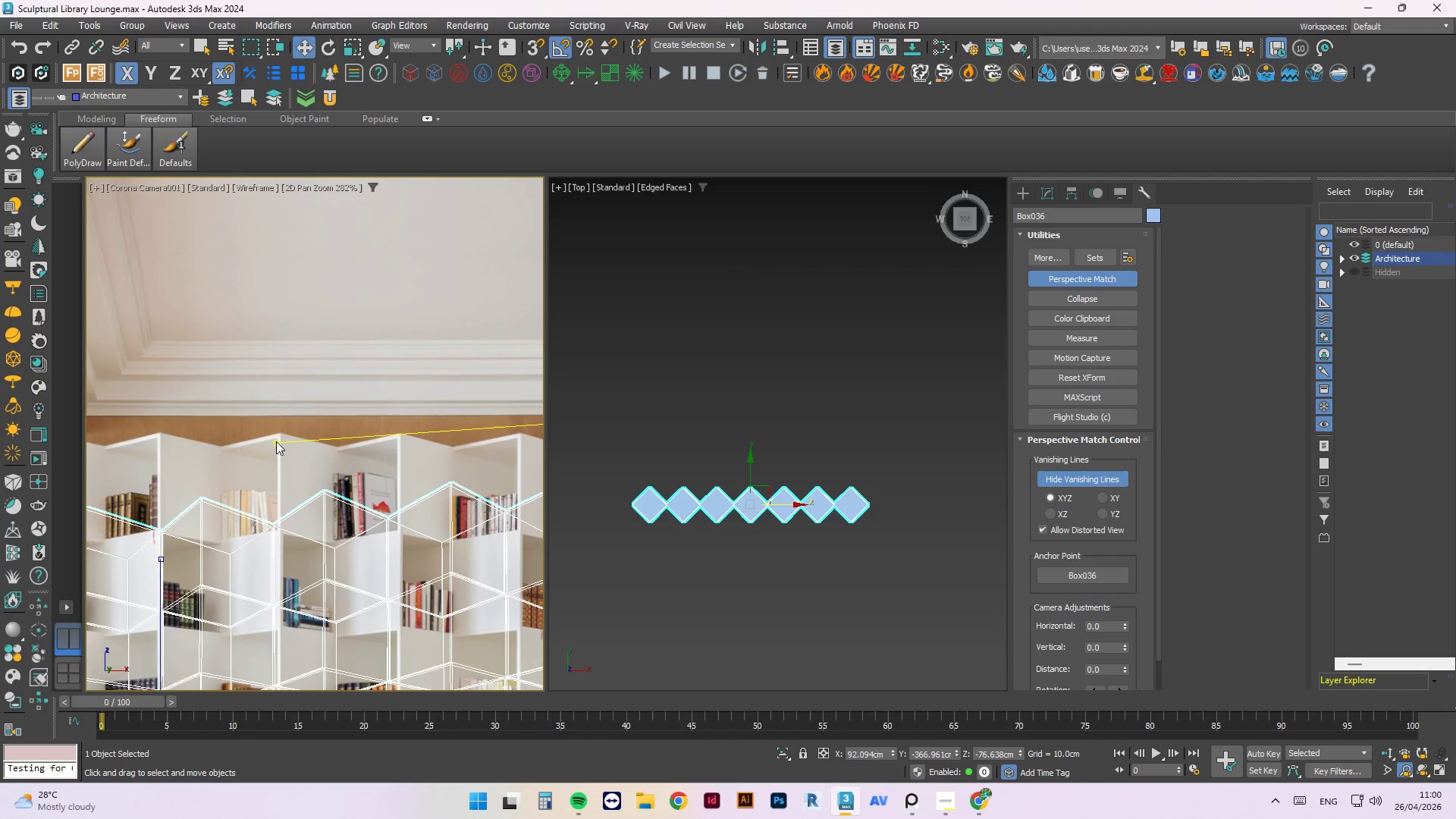 
left_click_drag(start_coordinate=[276, 441], to_coordinate=[240, 417])
 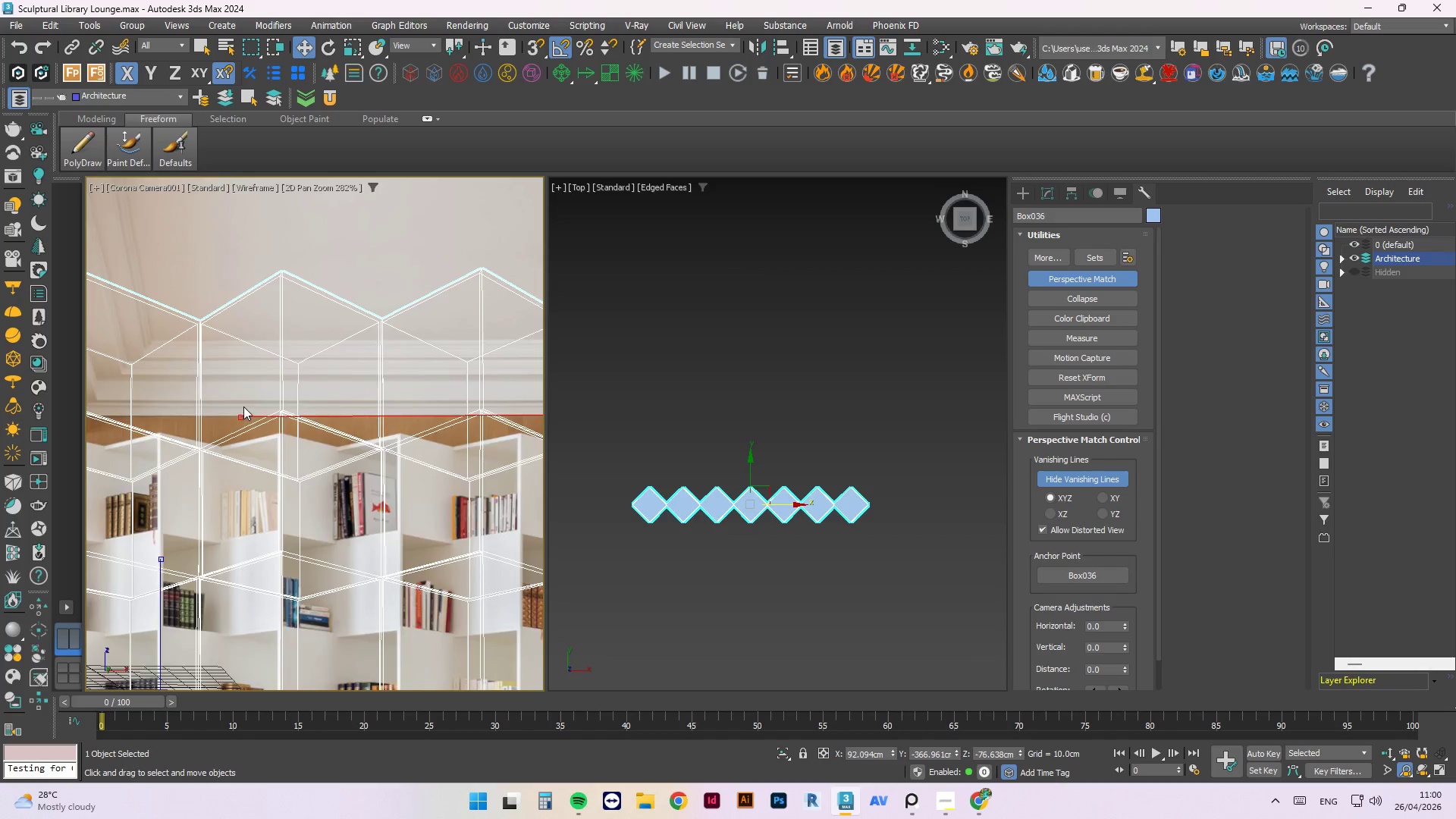 
scroll: coordinate [242, 406], scroll_direction: down, amount: 3.0
 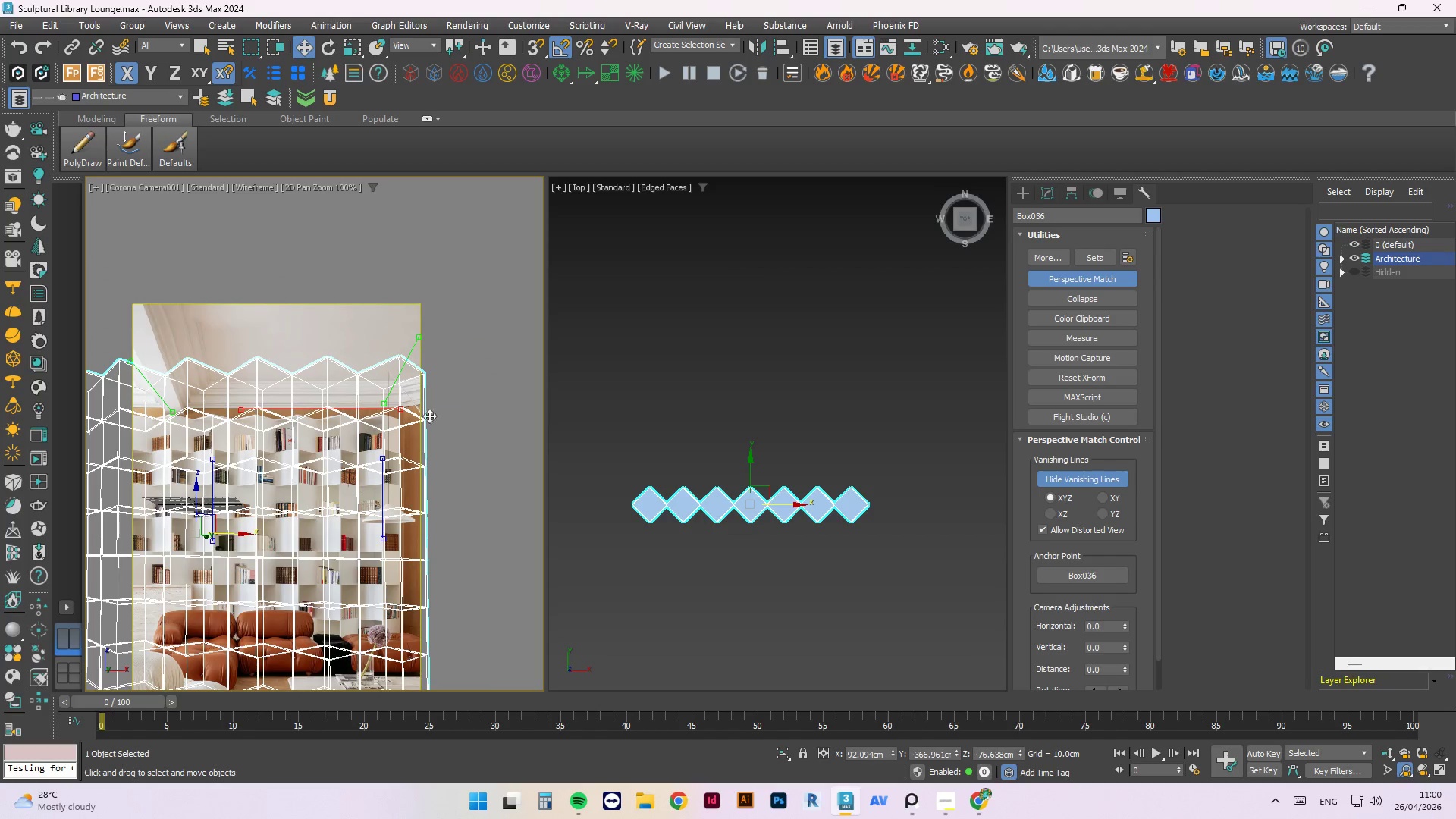 
scroll: coordinate [427, 435], scroll_direction: up, amount: 3.0
 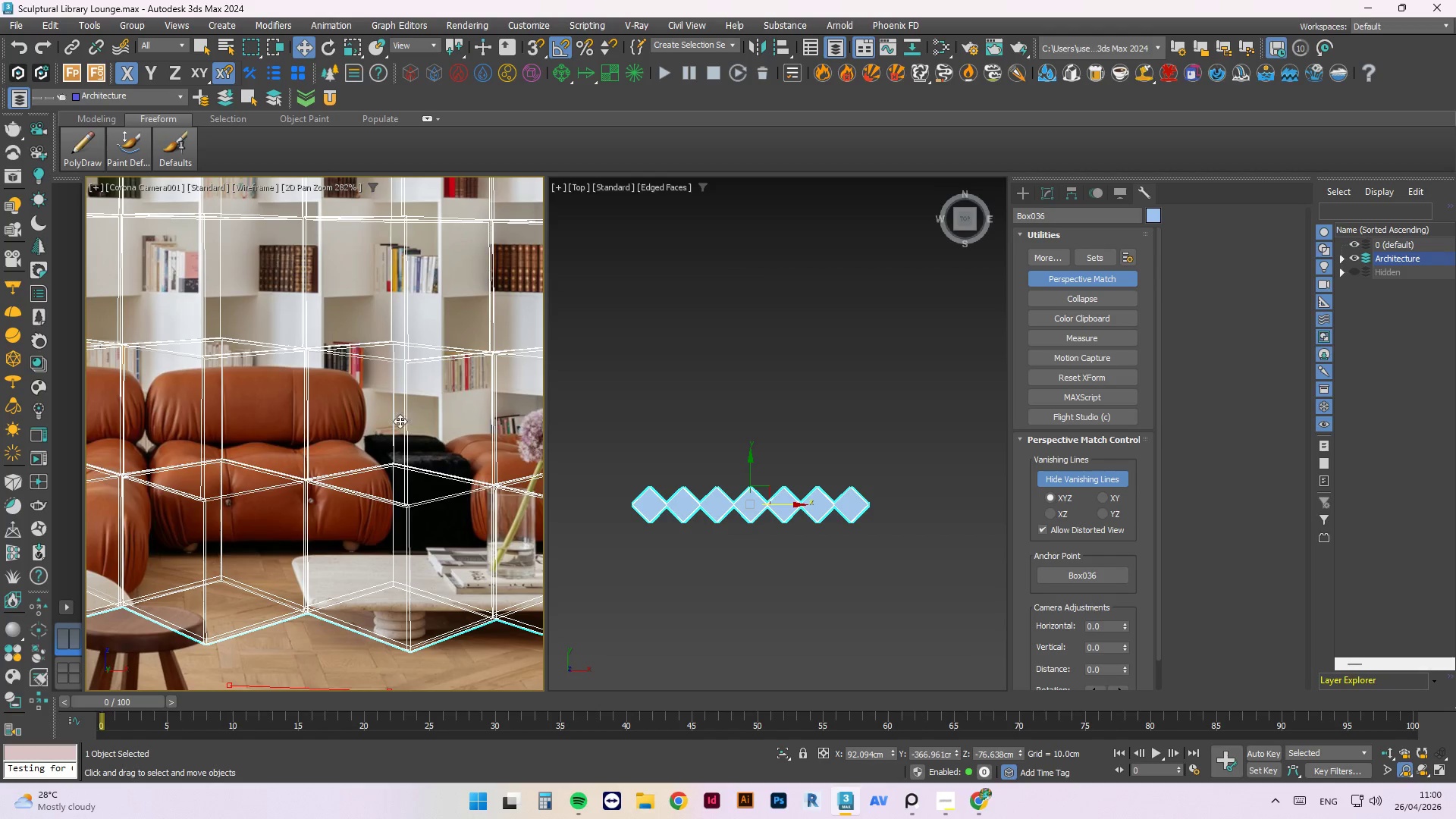 
scroll: coordinate [375, 412], scroll_direction: down, amount: 1.0
 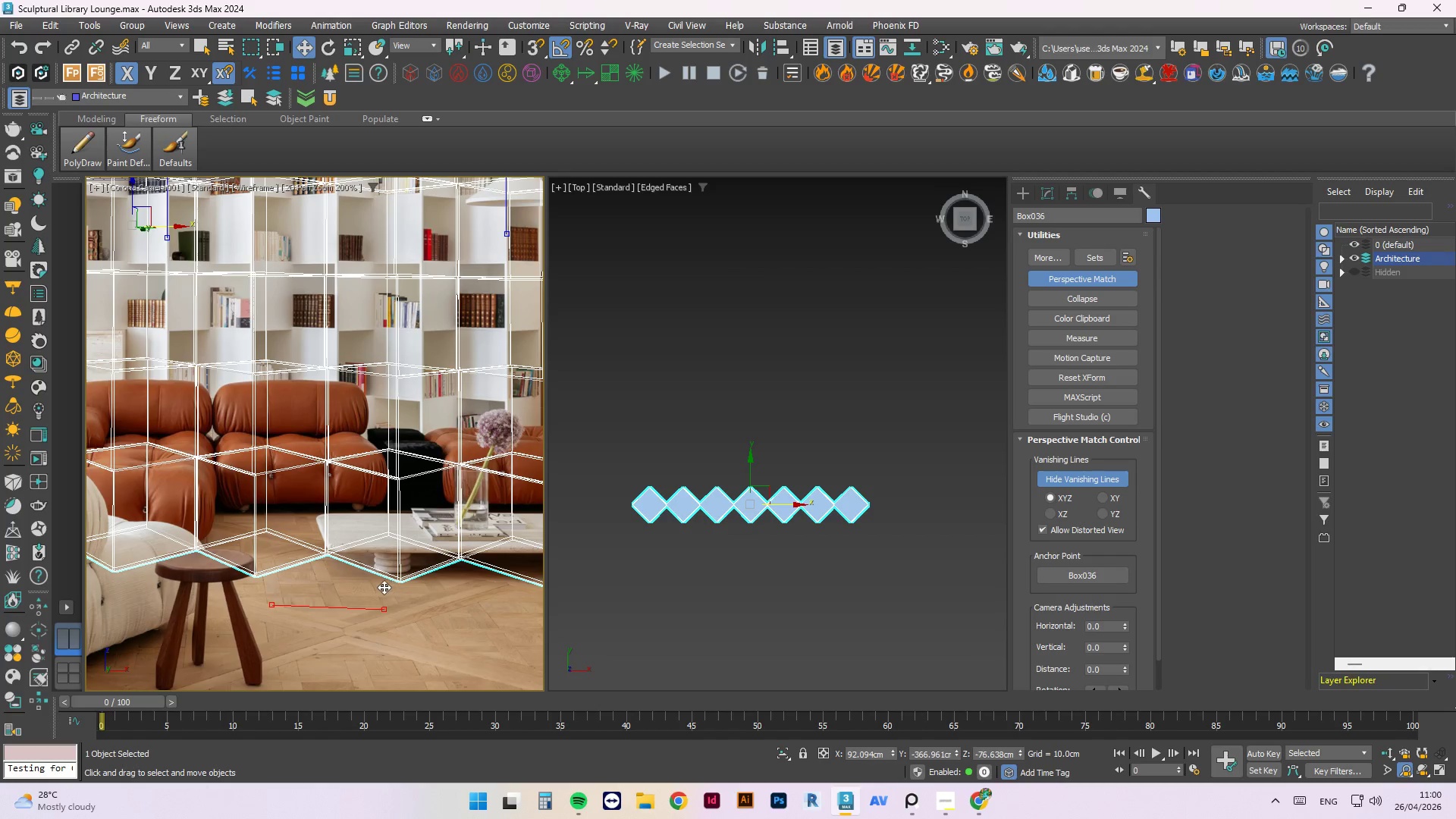 
scroll: coordinate [318, 619], scroll_direction: up, amount: 3.0
 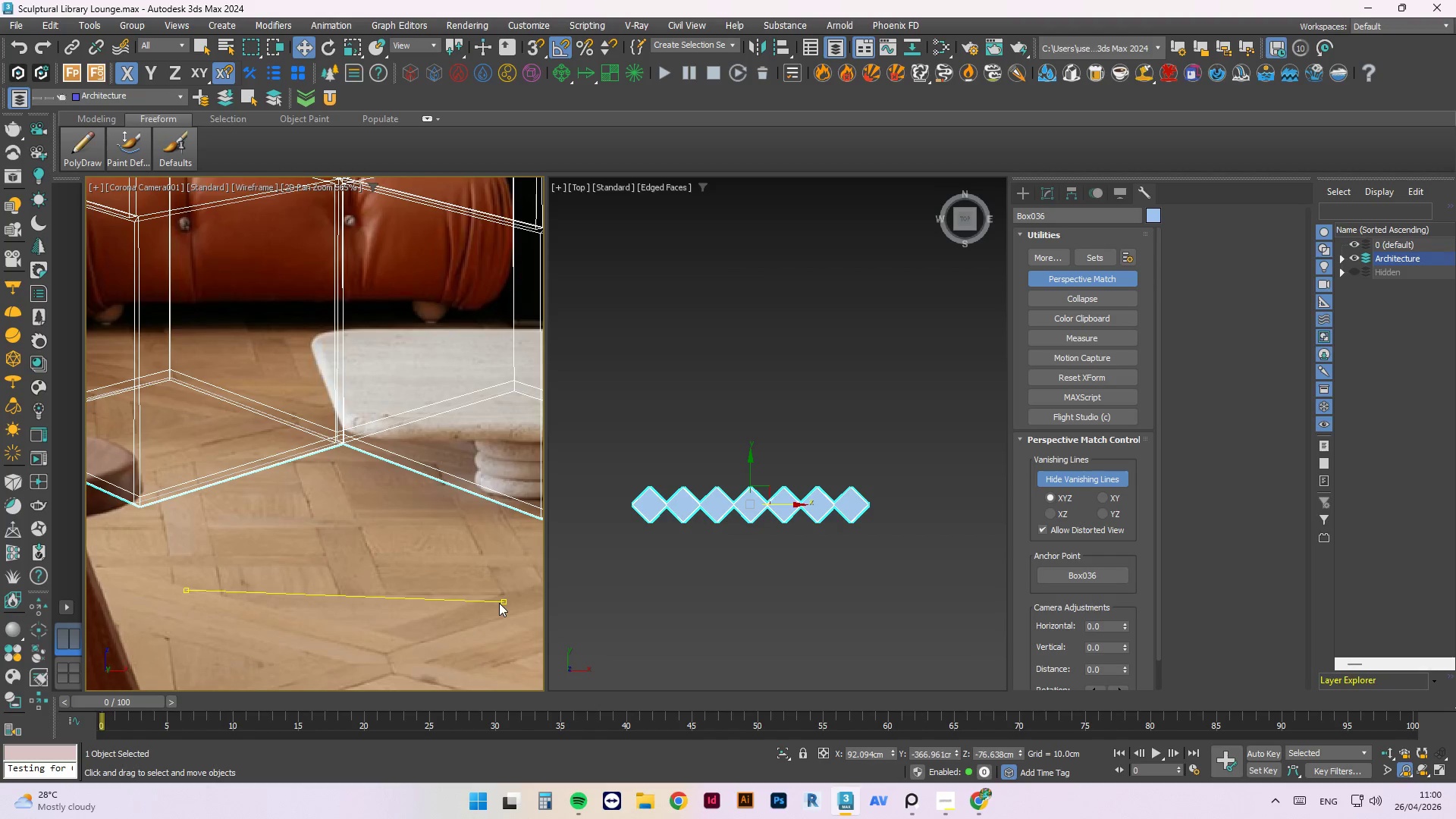 
left_click_drag(start_coordinate=[500, 601], to_coordinate=[499, 592])
 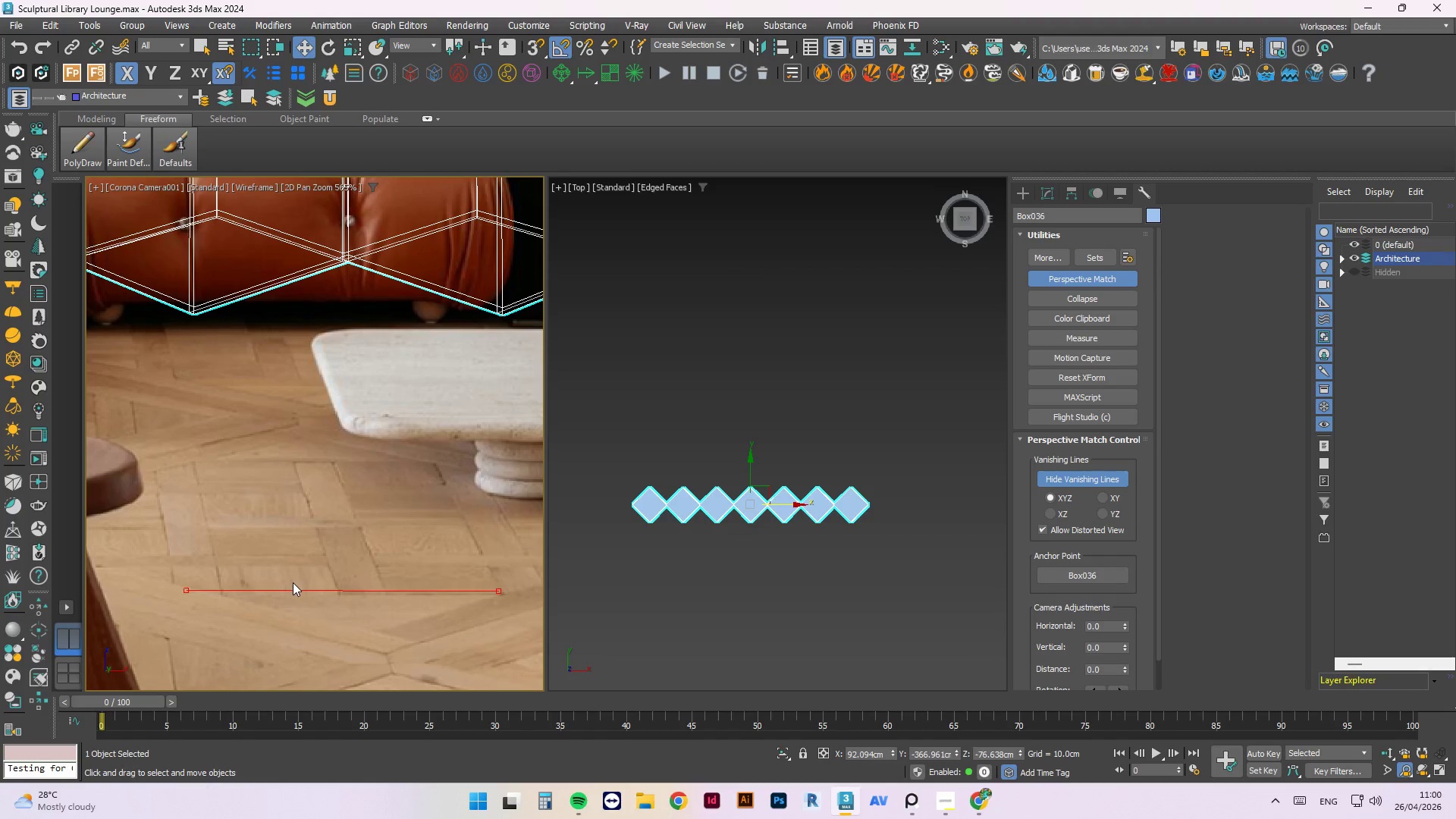 
left_click_drag(start_coordinate=[295, 586], to_coordinate=[294, 330])
 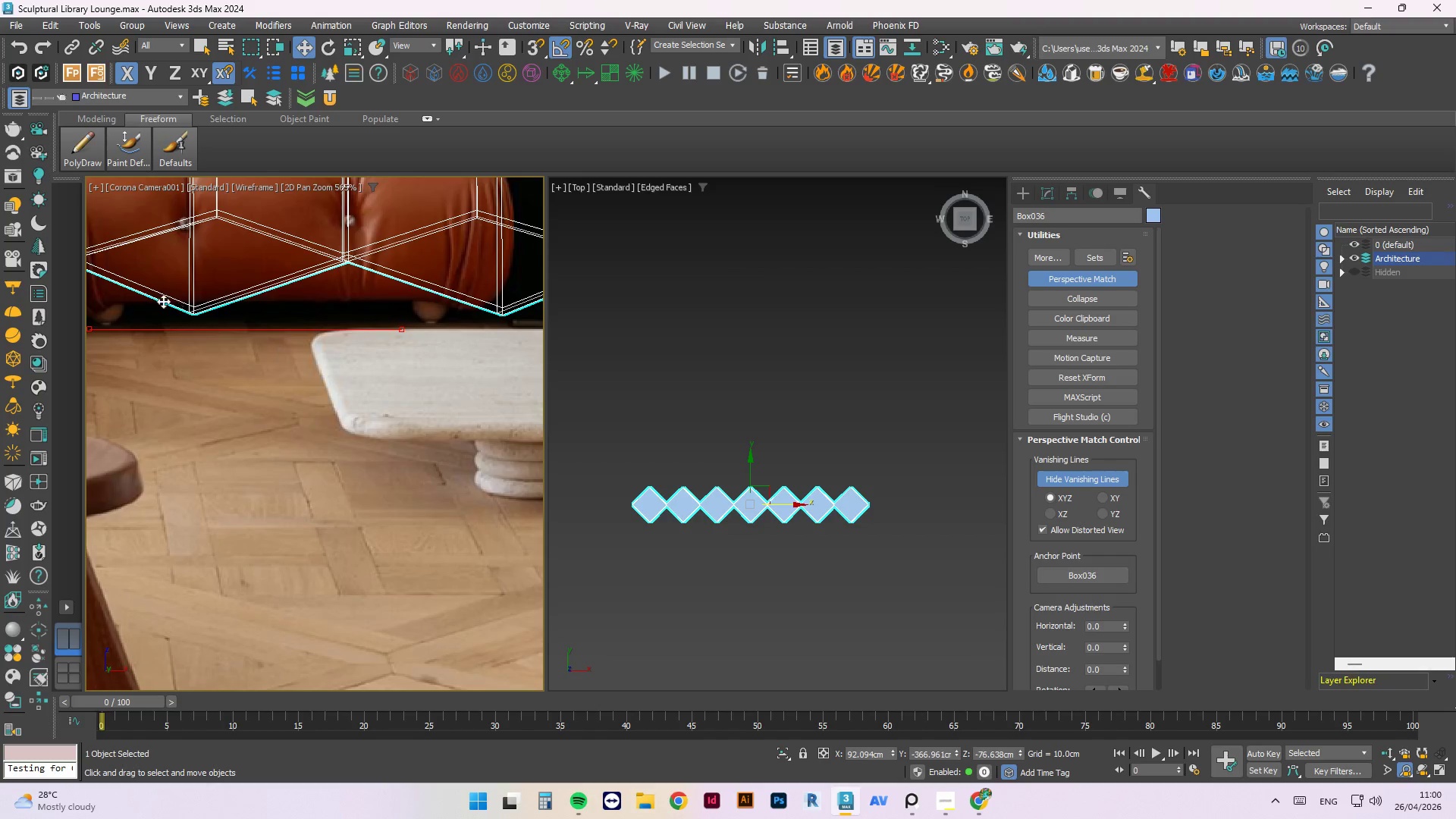 
scroll: coordinate [308, 568], scroll_direction: down, amount: 3.0
 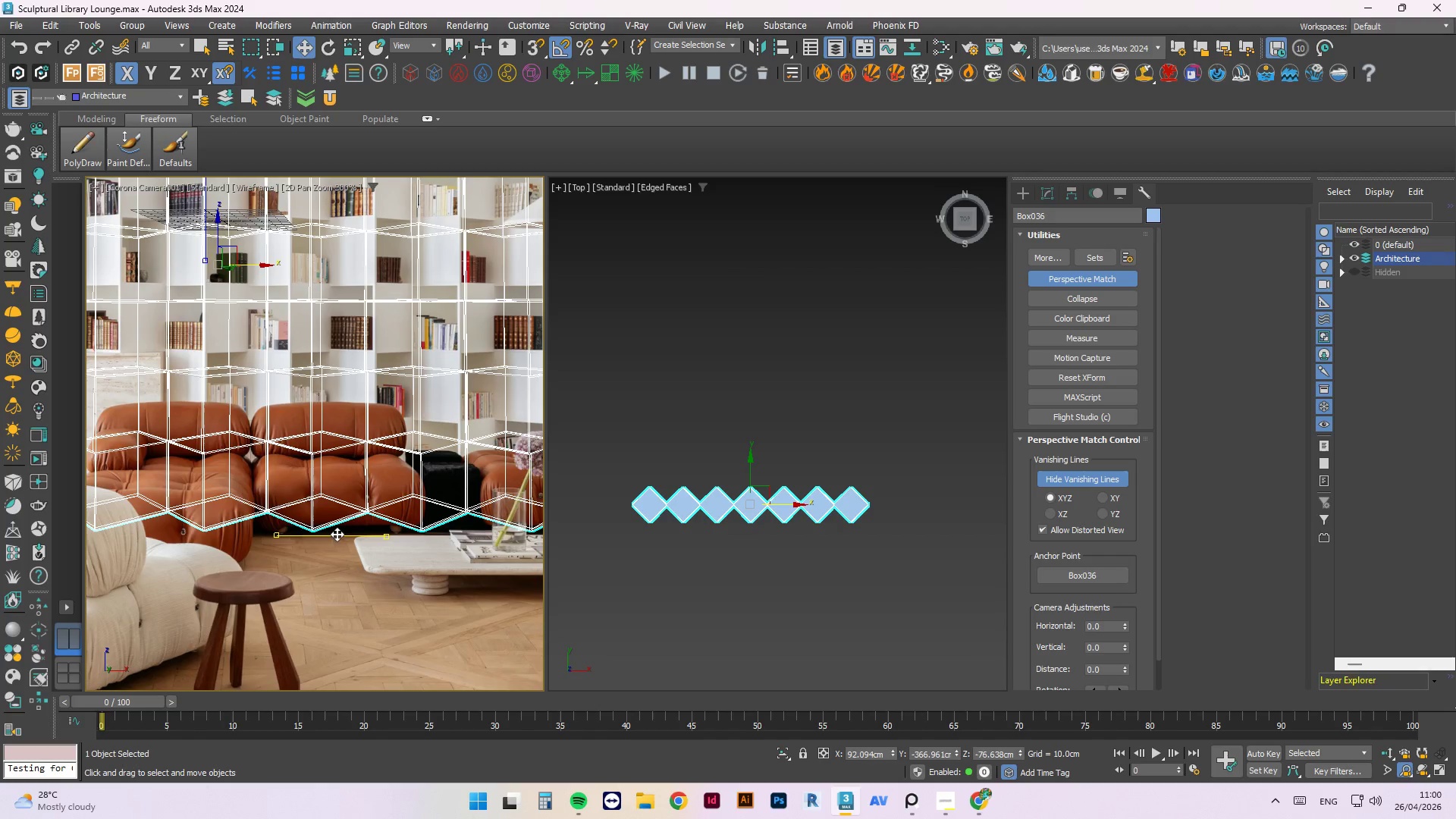 
left_click_drag(start_coordinate=[337, 535], to_coordinate=[361, 525])
 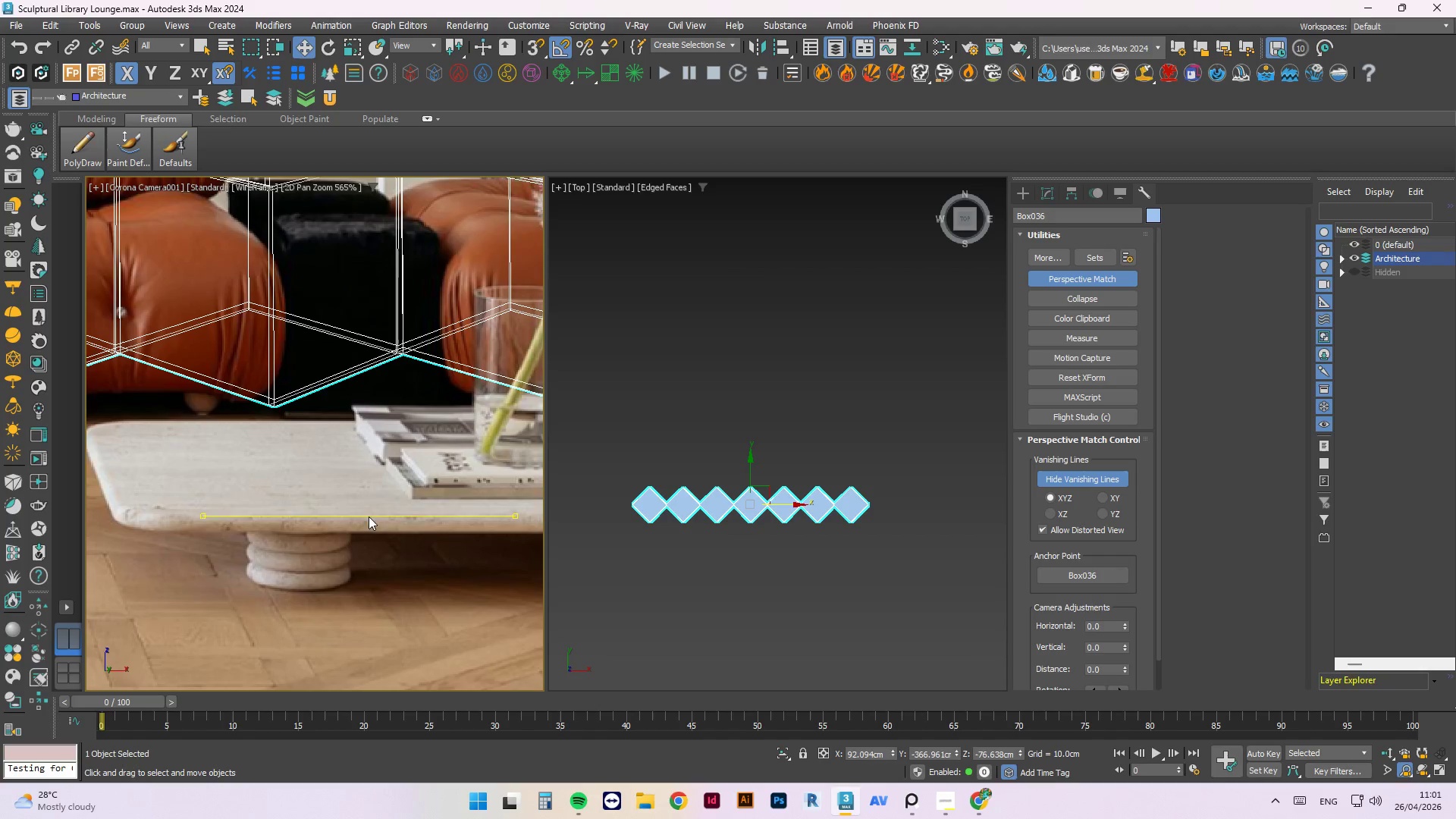 
scroll: coordinate [352, 350], scroll_direction: up, amount: 1.0
 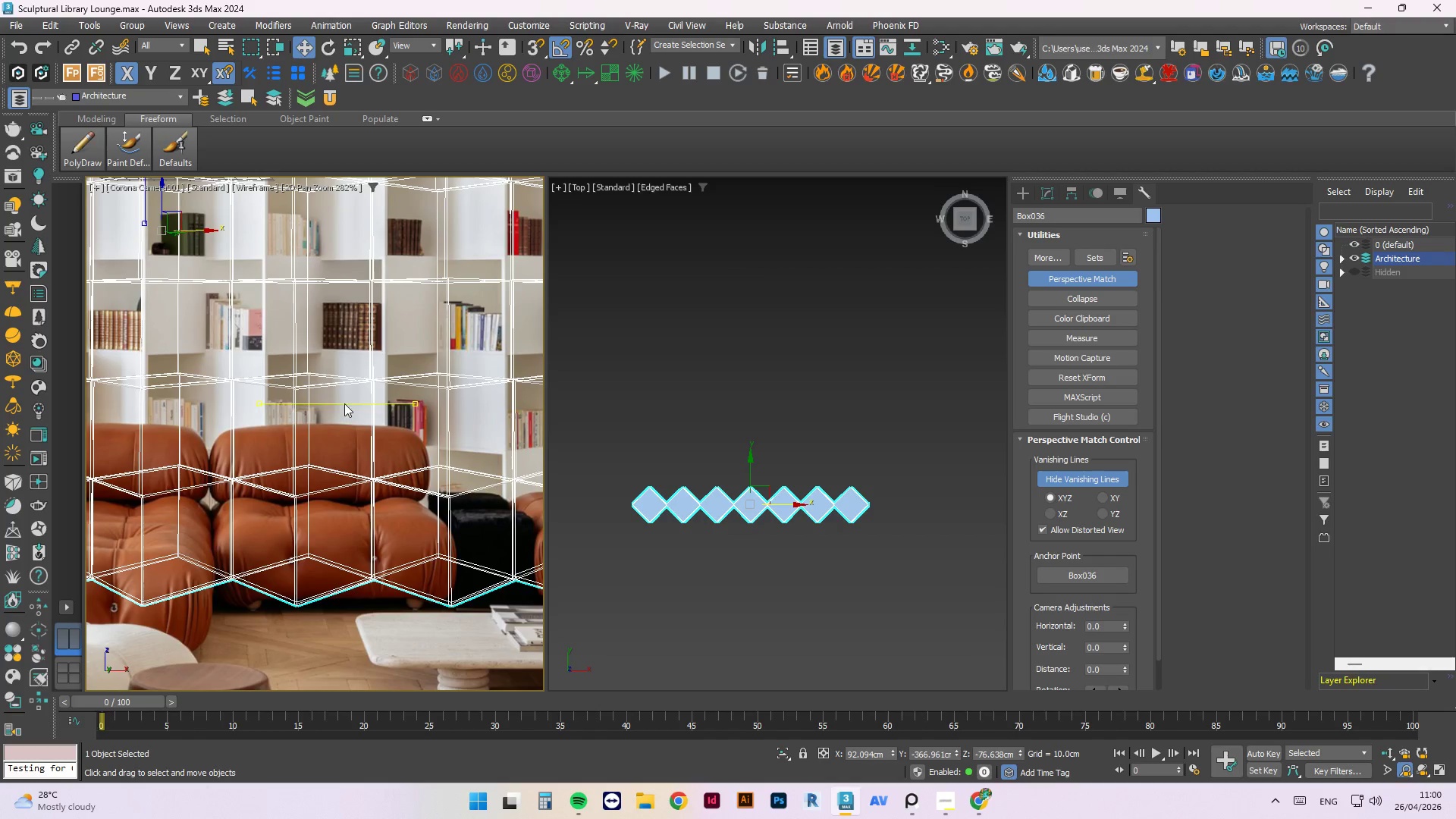 
scroll: coordinate [344, 399], scroll_direction: down, amount: 2.0
 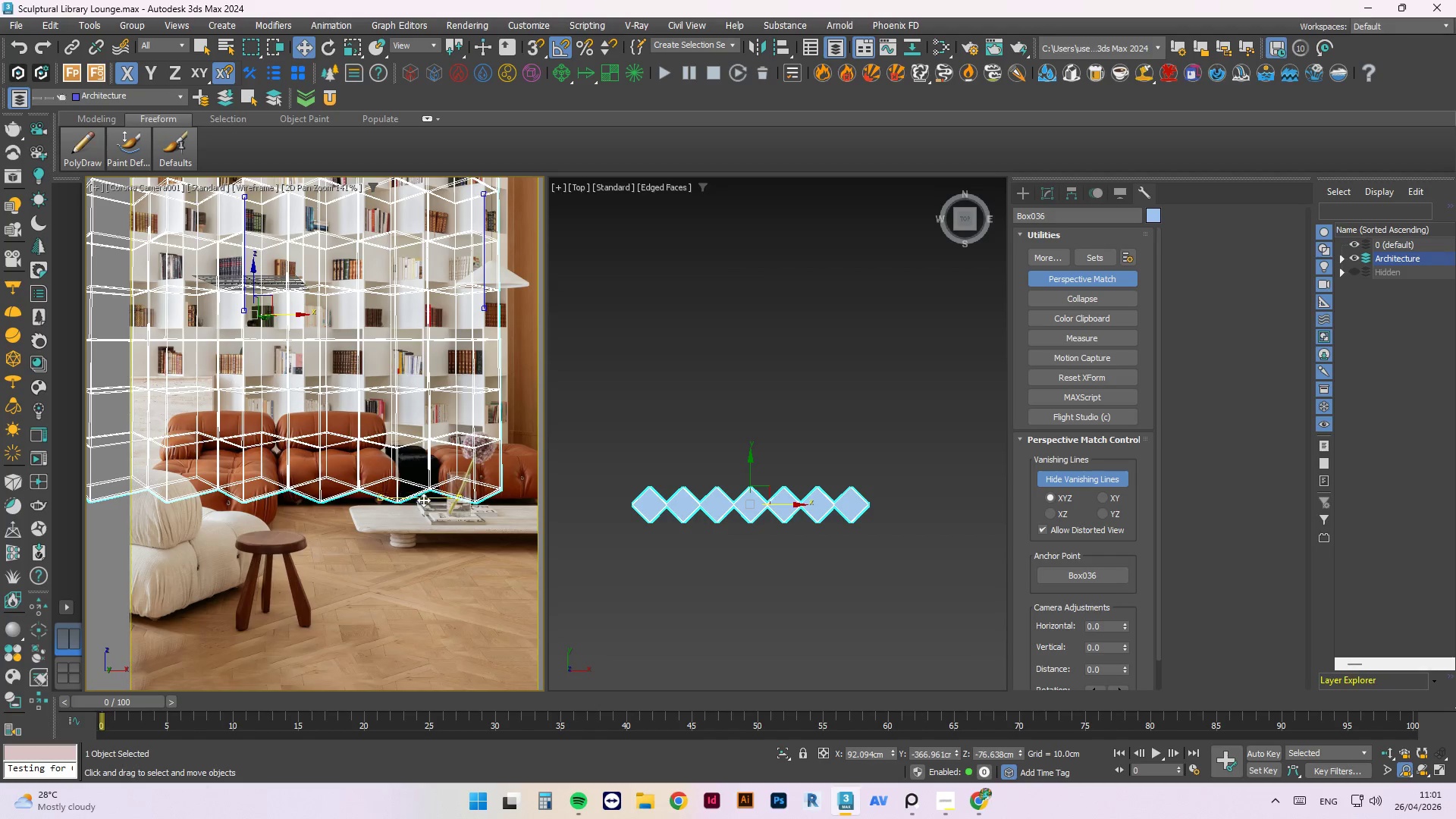 
scroll: coordinate [415, 566], scroll_direction: up, amount: 6.0
 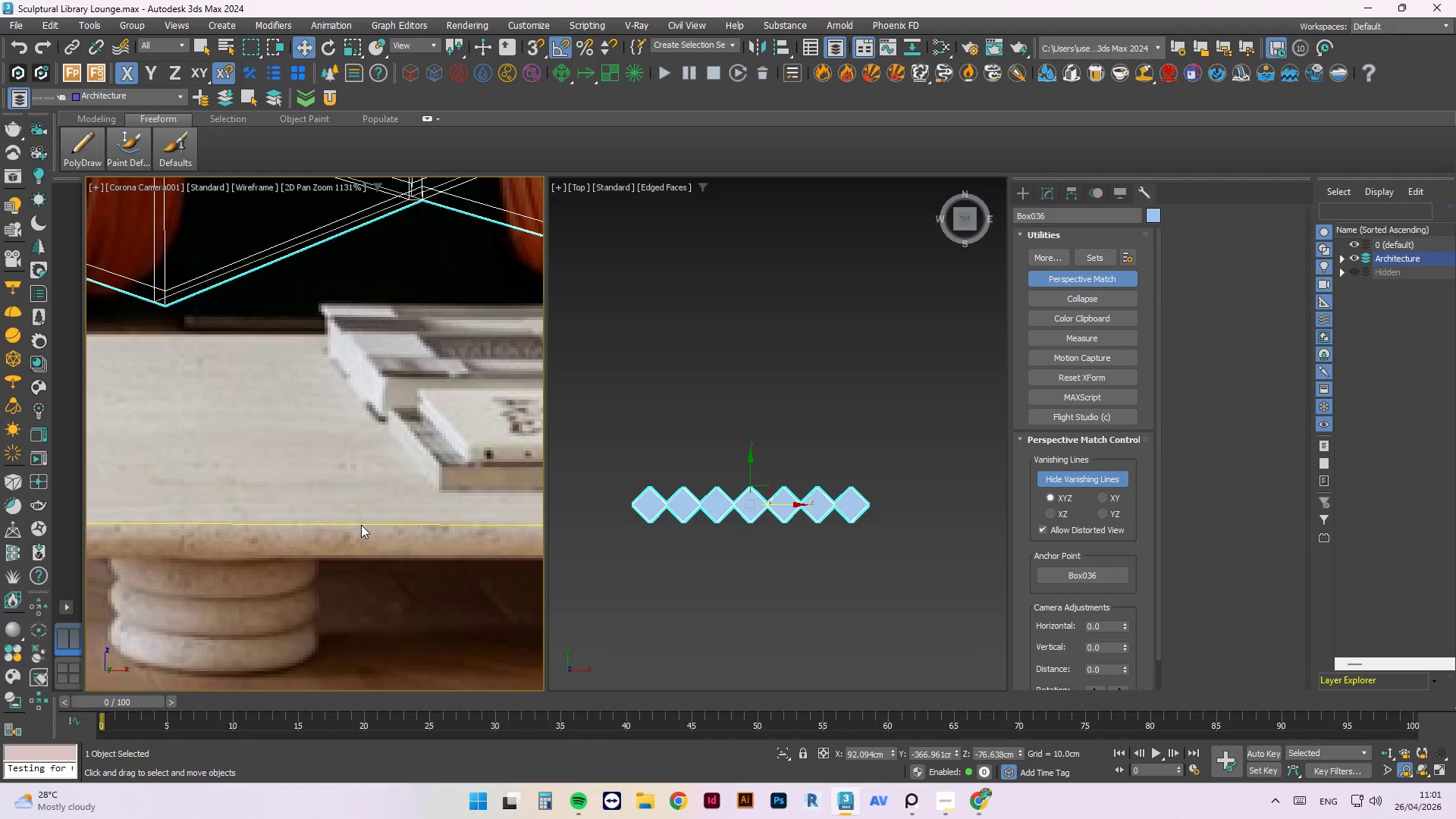 
scroll: coordinate [384, 508], scroll_direction: down, amount: 2.0
 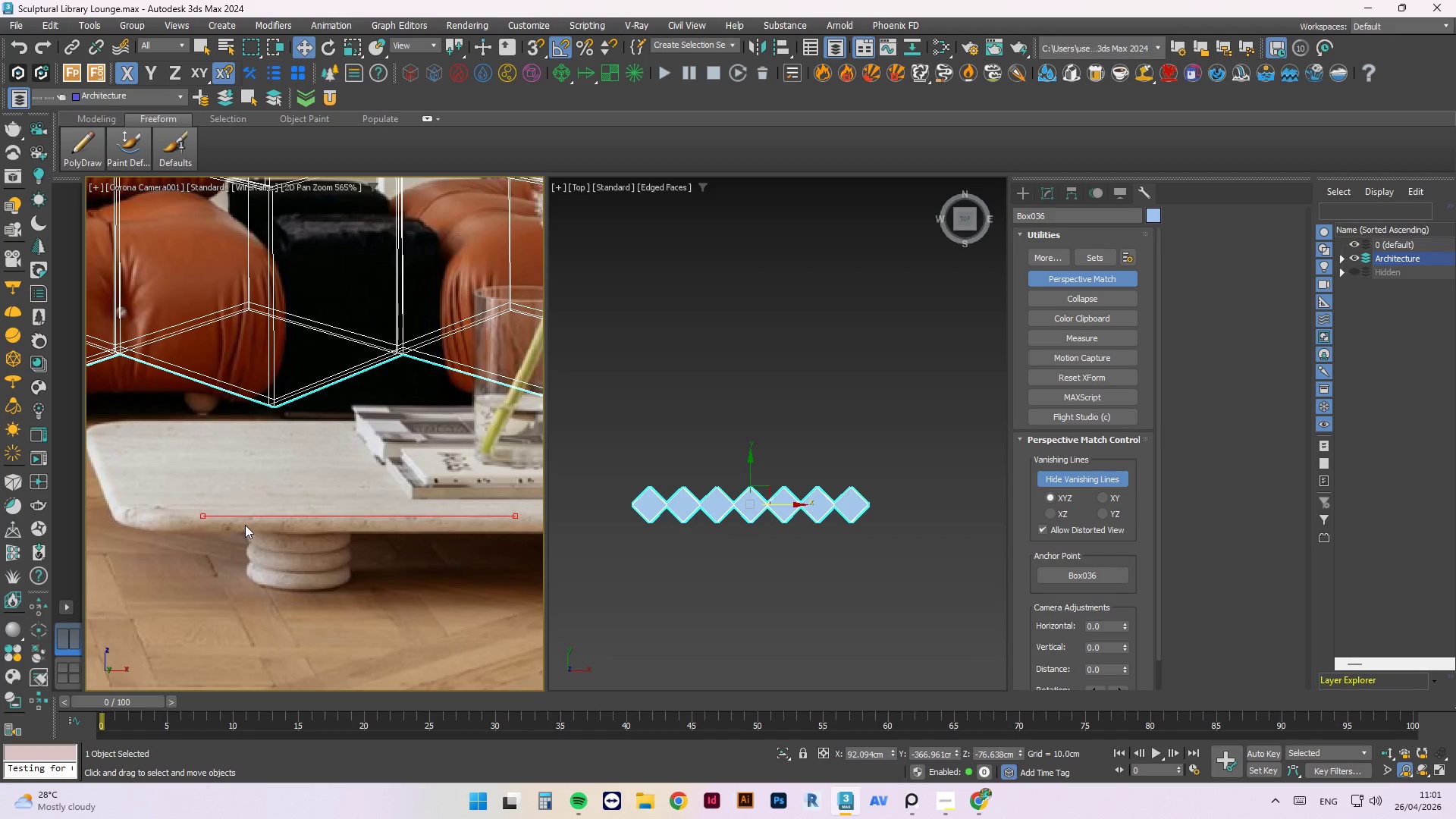 
scroll: coordinate [240, 513], scroll_direction: up, amount: 3.0
 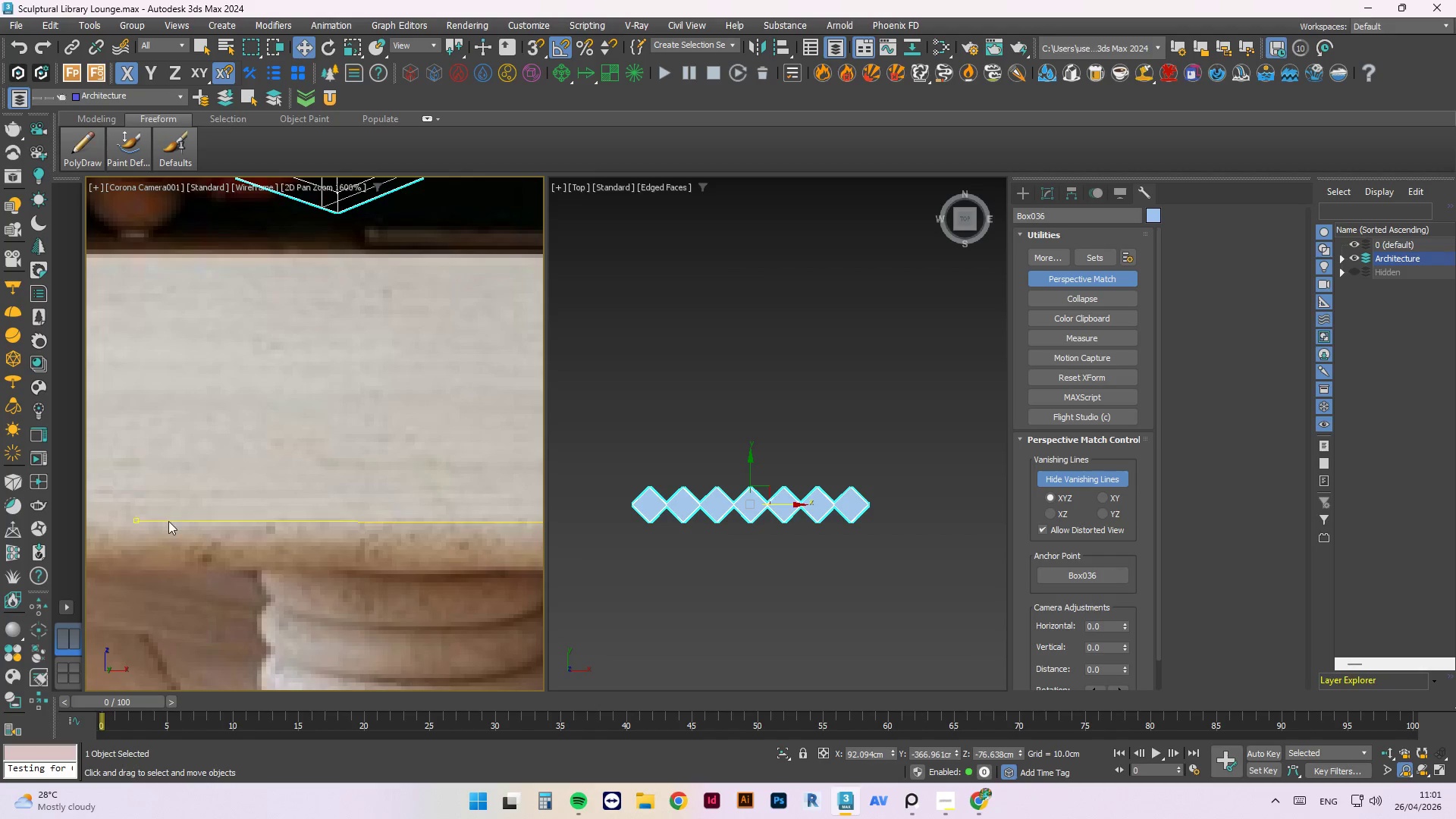 
scroll: coordinate [159, 517], scroll_direction: down, amount: 3.0
 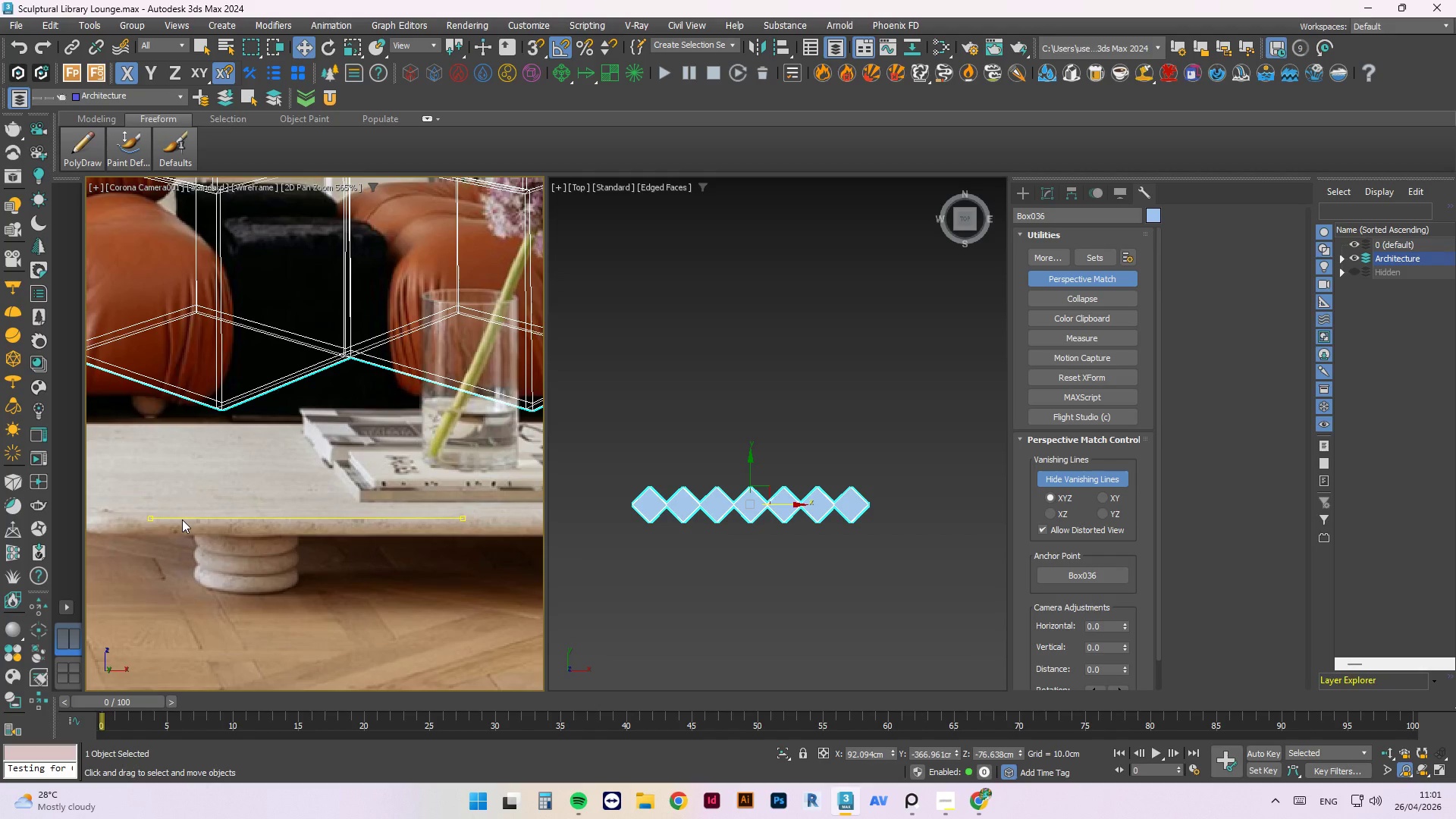 
scroll: coordinate [433, 492], scroll_direction: up, amount: 2.0
 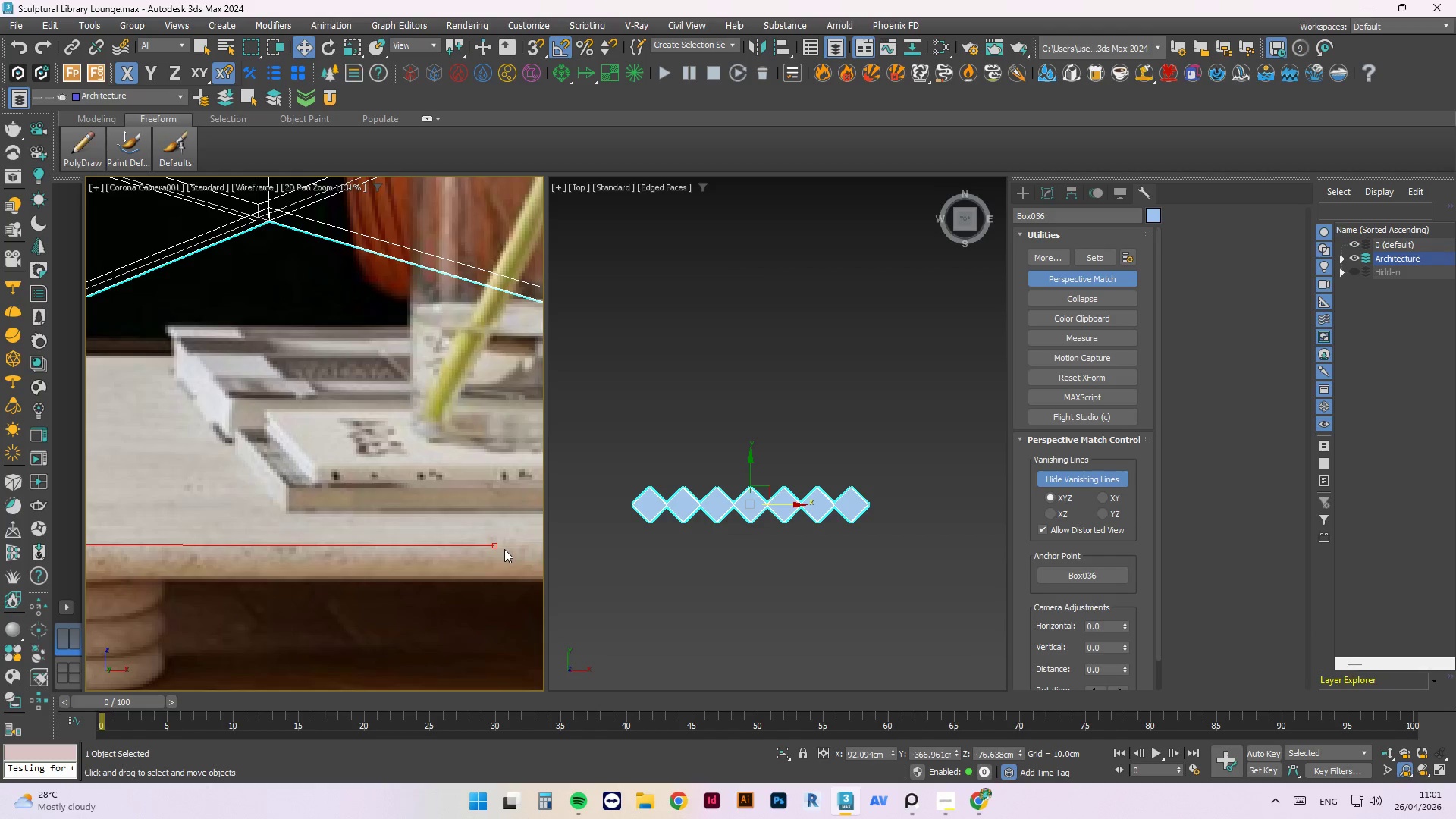 
scroll: coordinate [479, 532], scroll_direction: down, amount: 3.0
 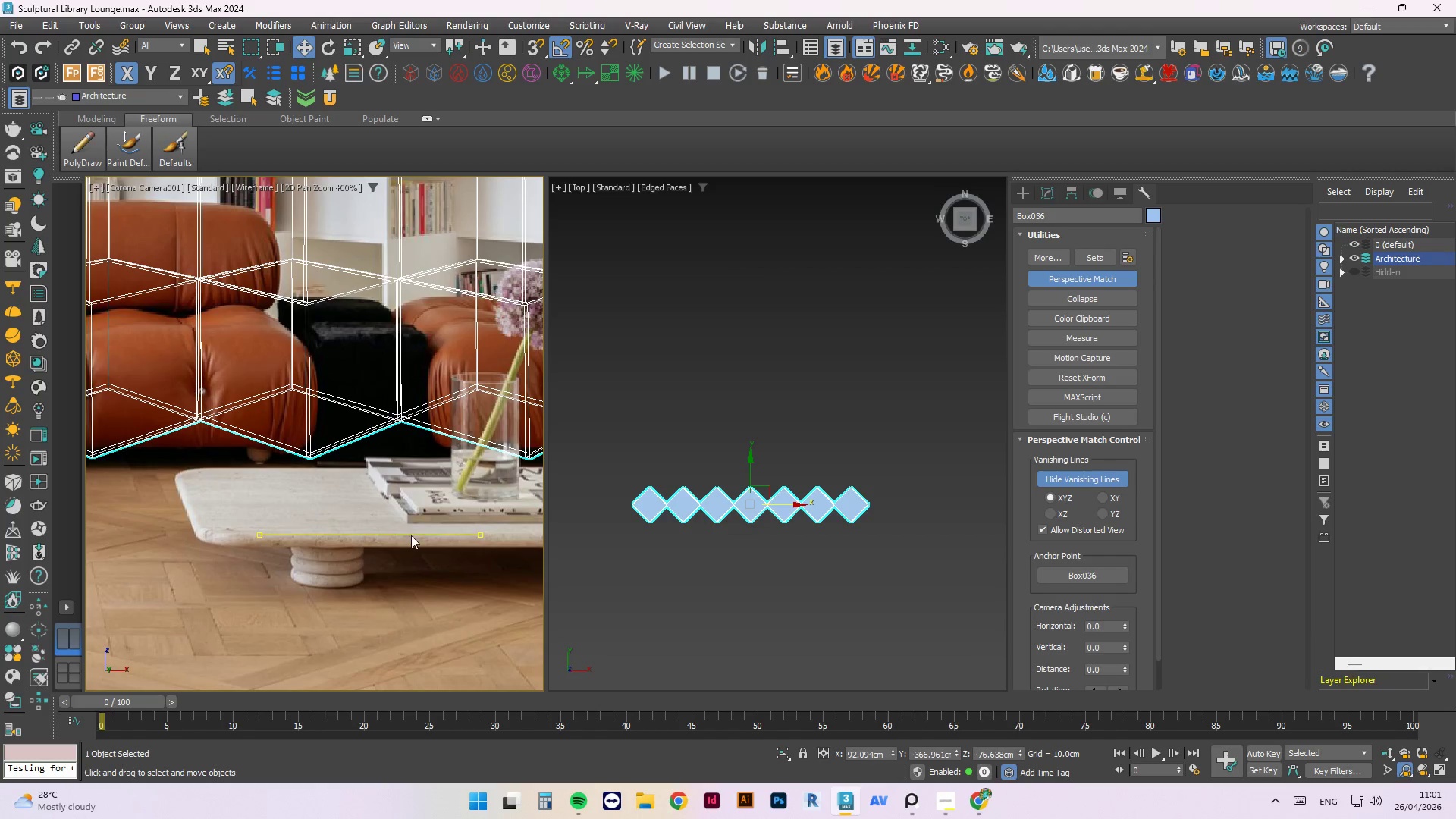 
left_click_drag(start_coordinate=[412, 535], to_coordinate=[457, 547])
 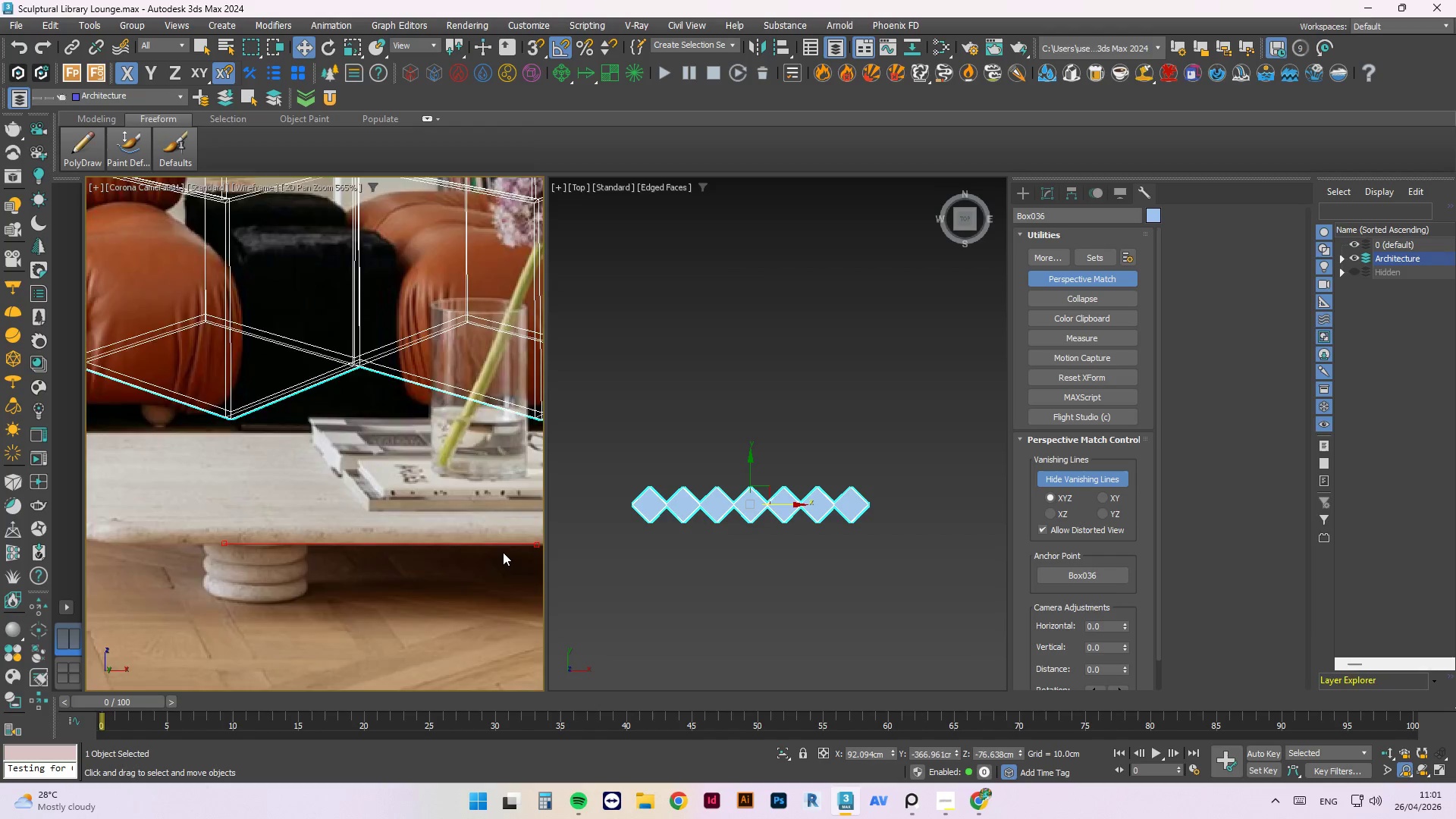 
scroll: coordinate [503, 552], scroll_direction: up, amount: 2.0
 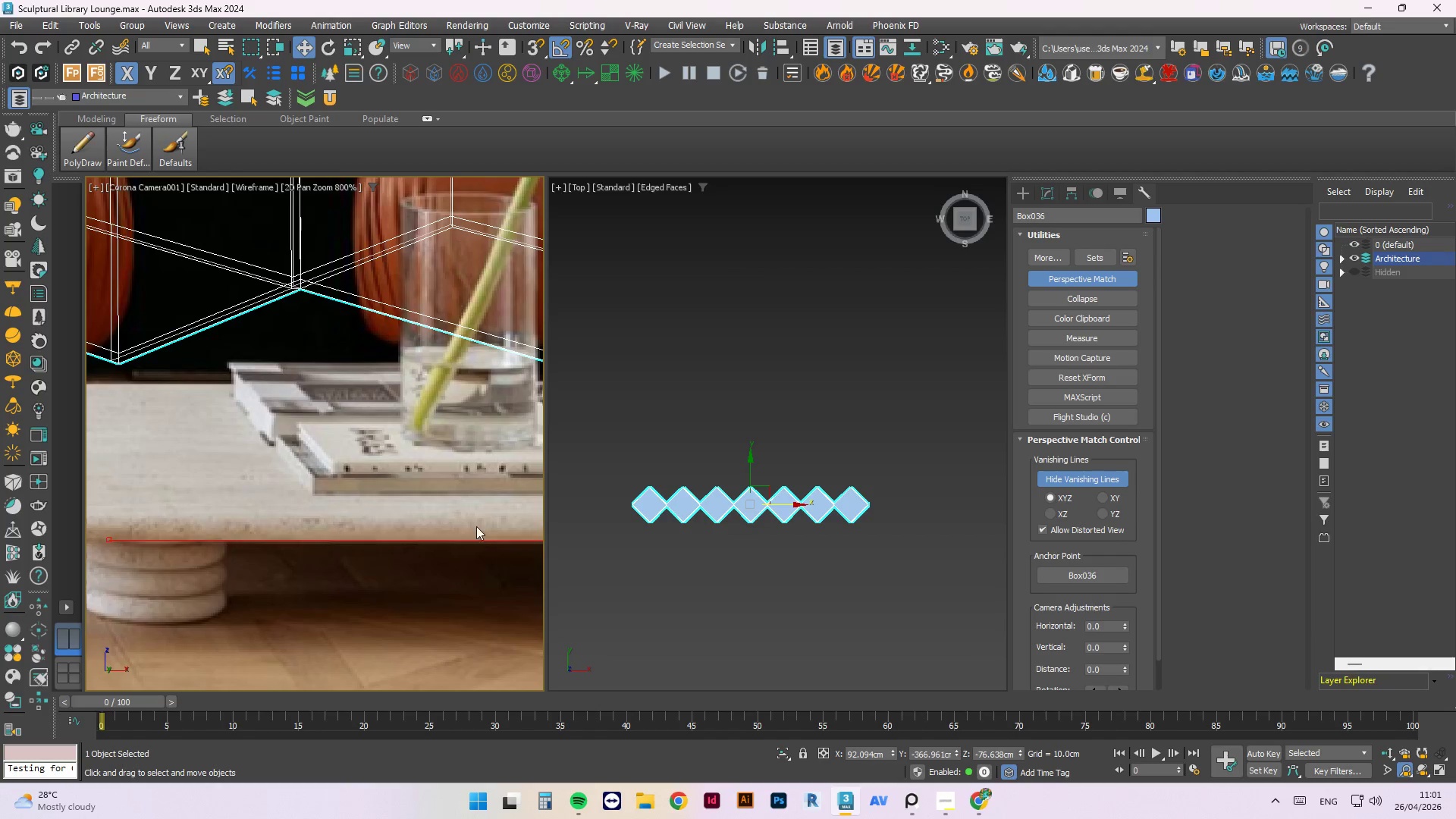 
scroll: coordinate [510, 510], scroll_direction: none, amount: 0.0
 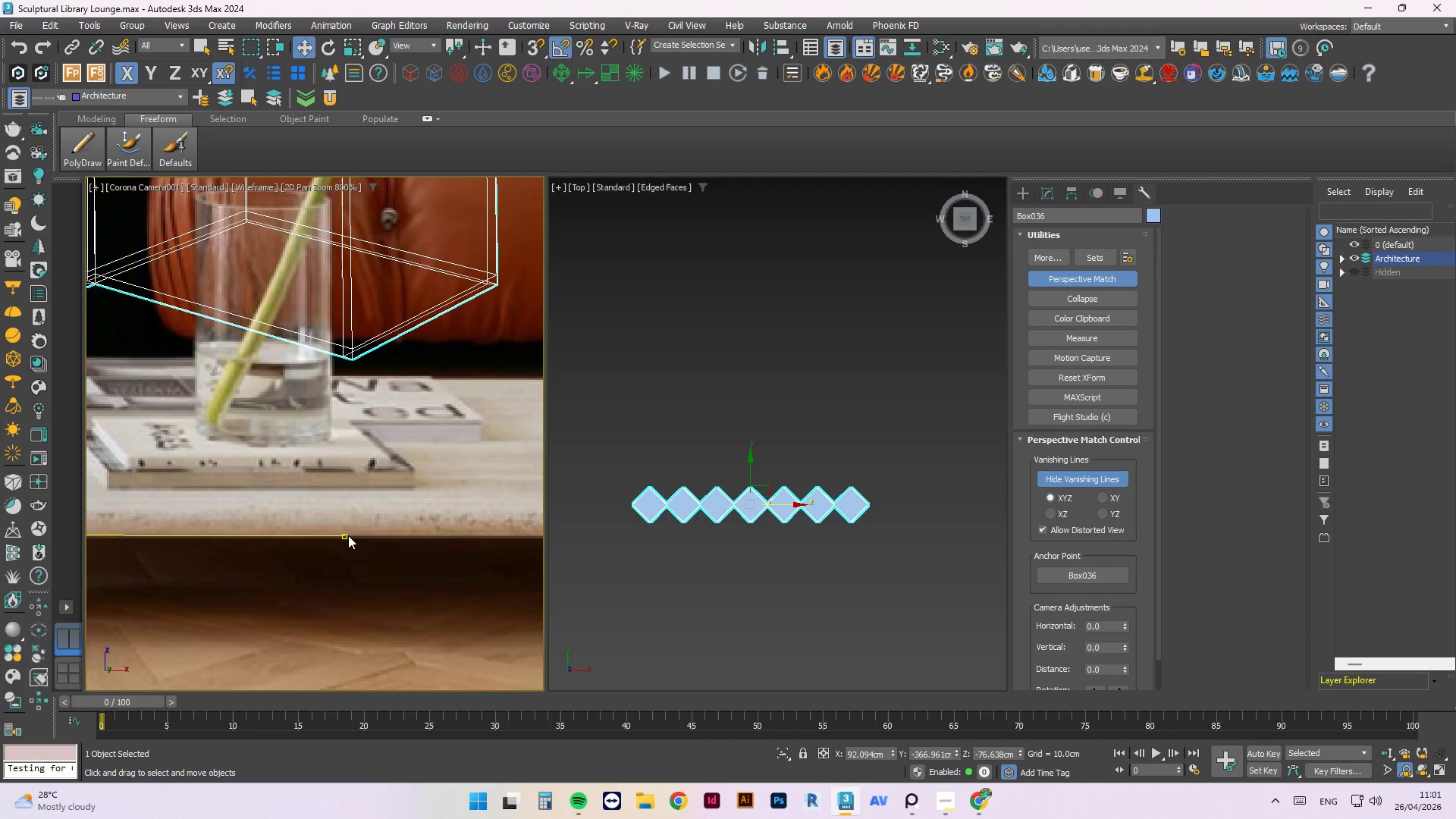 
left_click_drag(start_coordinate=[348, 535], to_coordinate=[399, 536])
 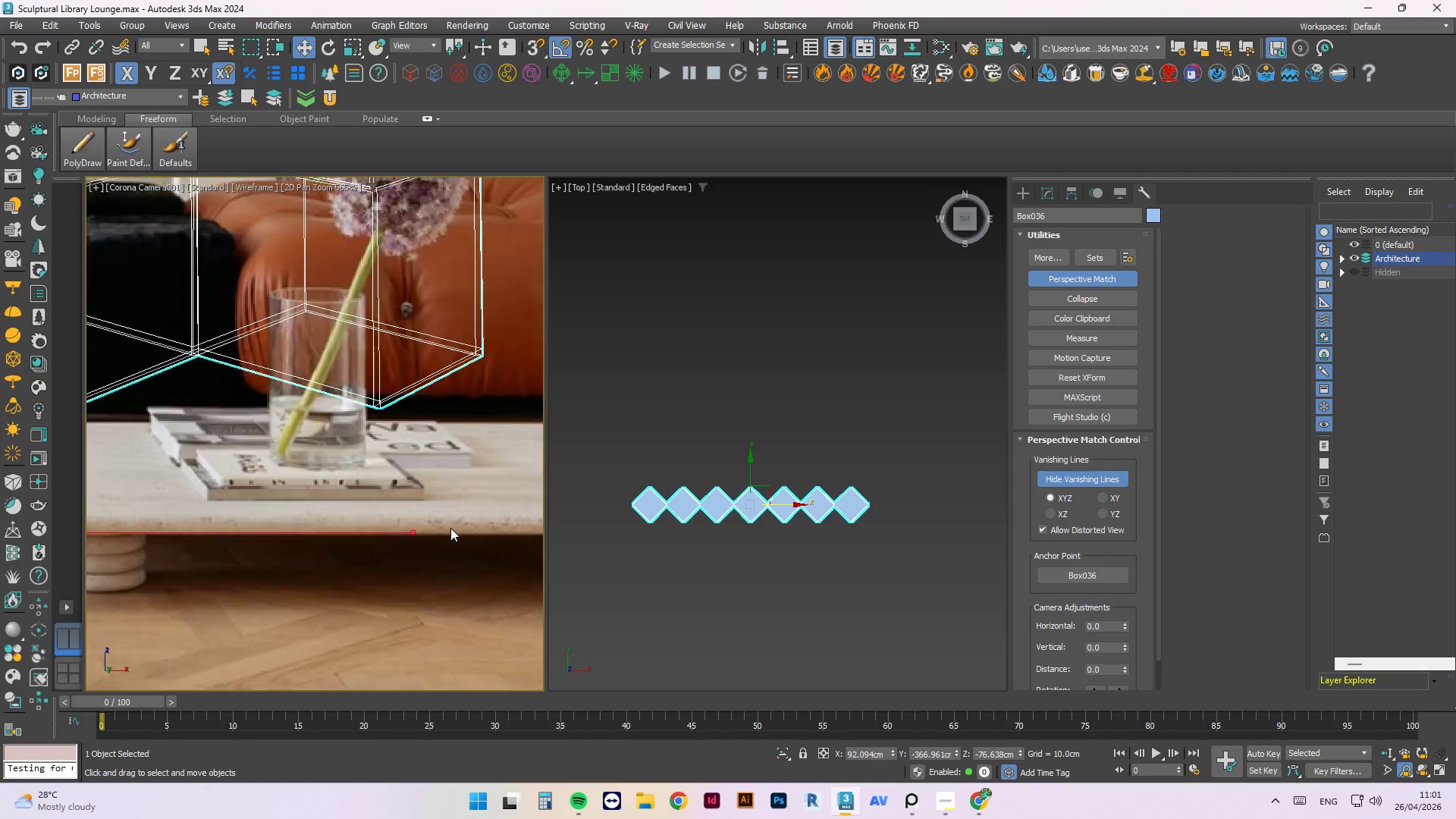 
scroll: coordinate [268, 526], scroll_direction: up, amount: 1.0
 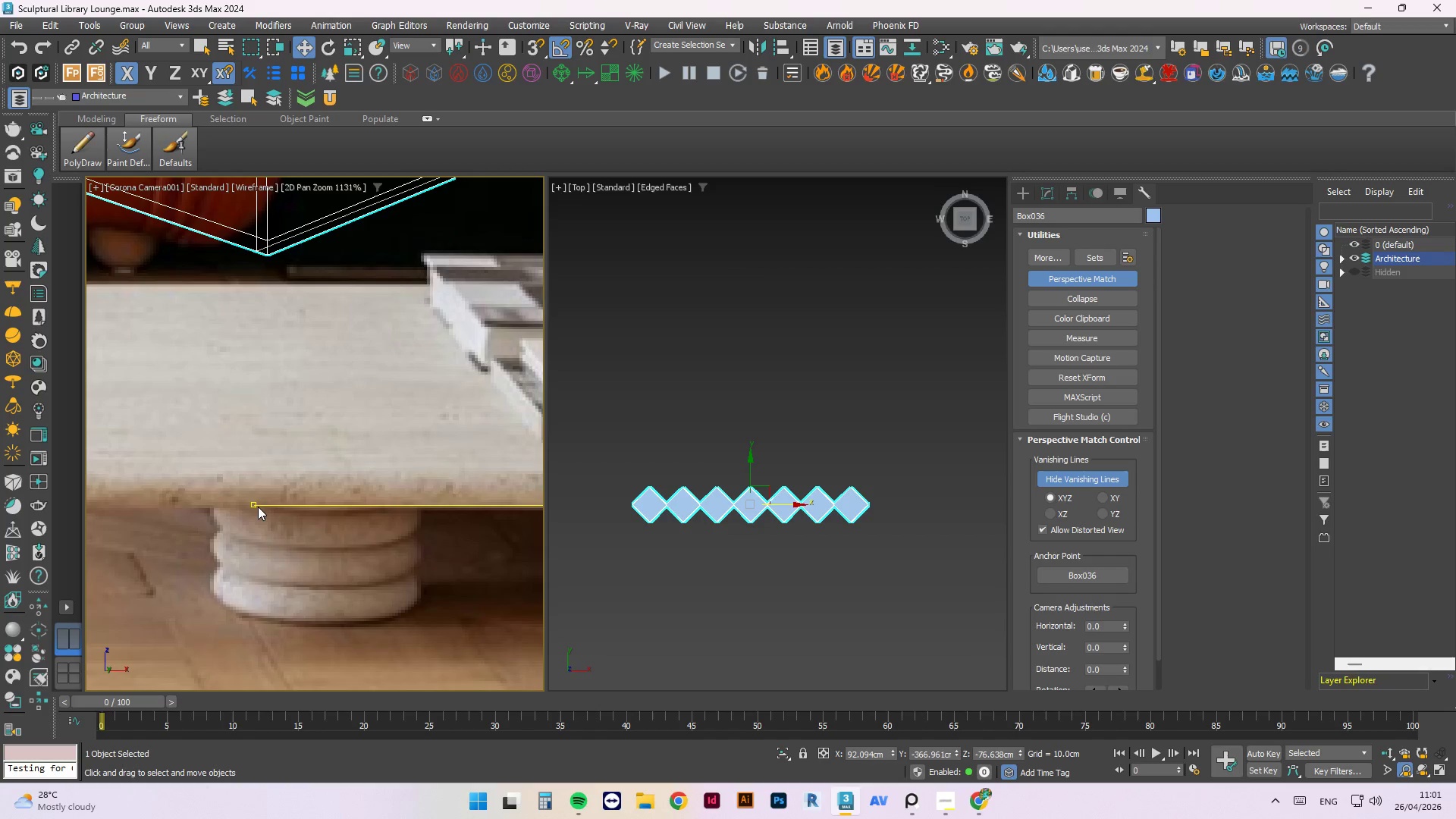 
left_click_drag(start_coordinate=[256, 506], to_coordinate=[164, 508])
 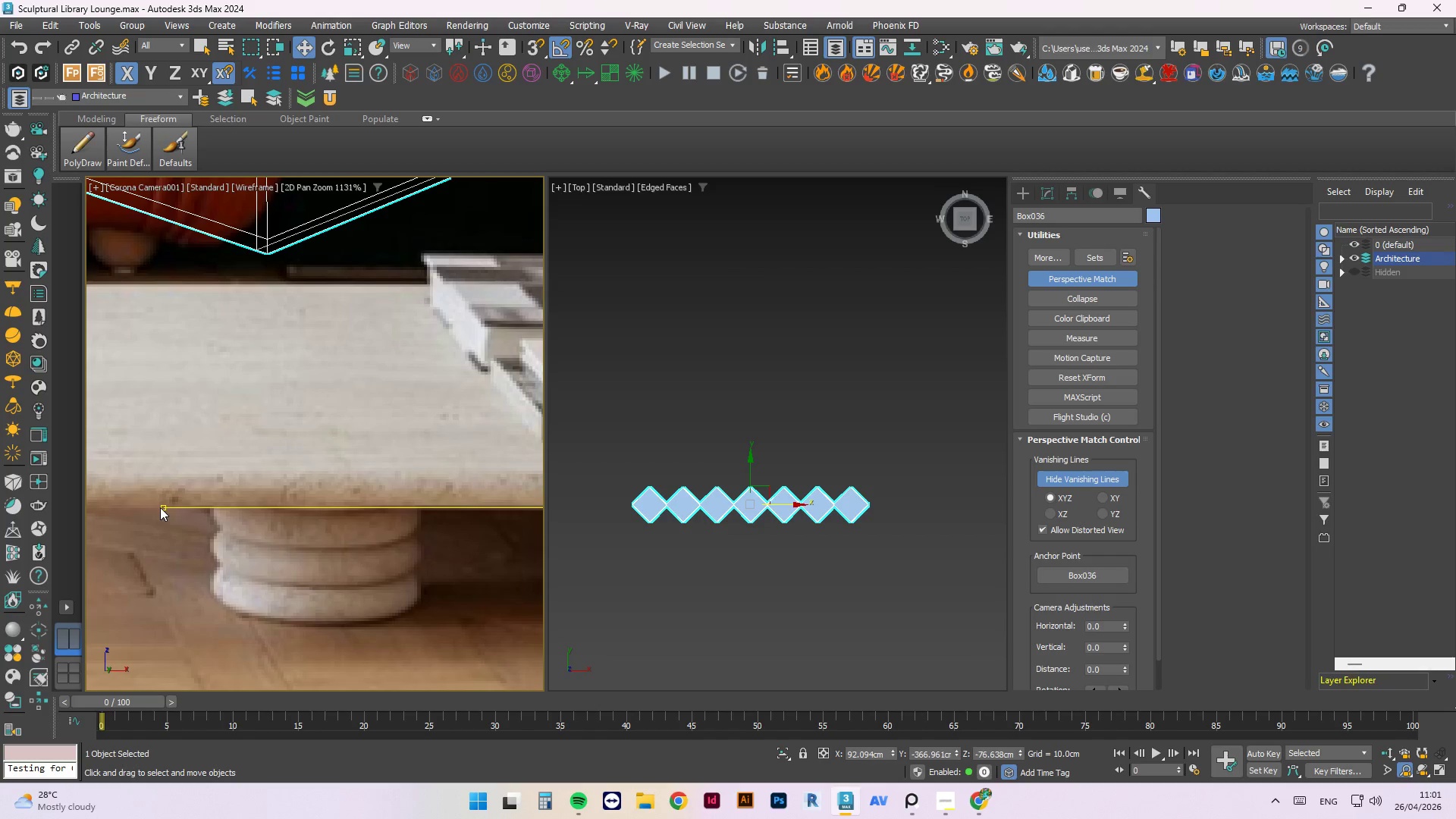 
left_click_drag(start_coordinate=[163, 507], to_coordinate=[155, 510])
 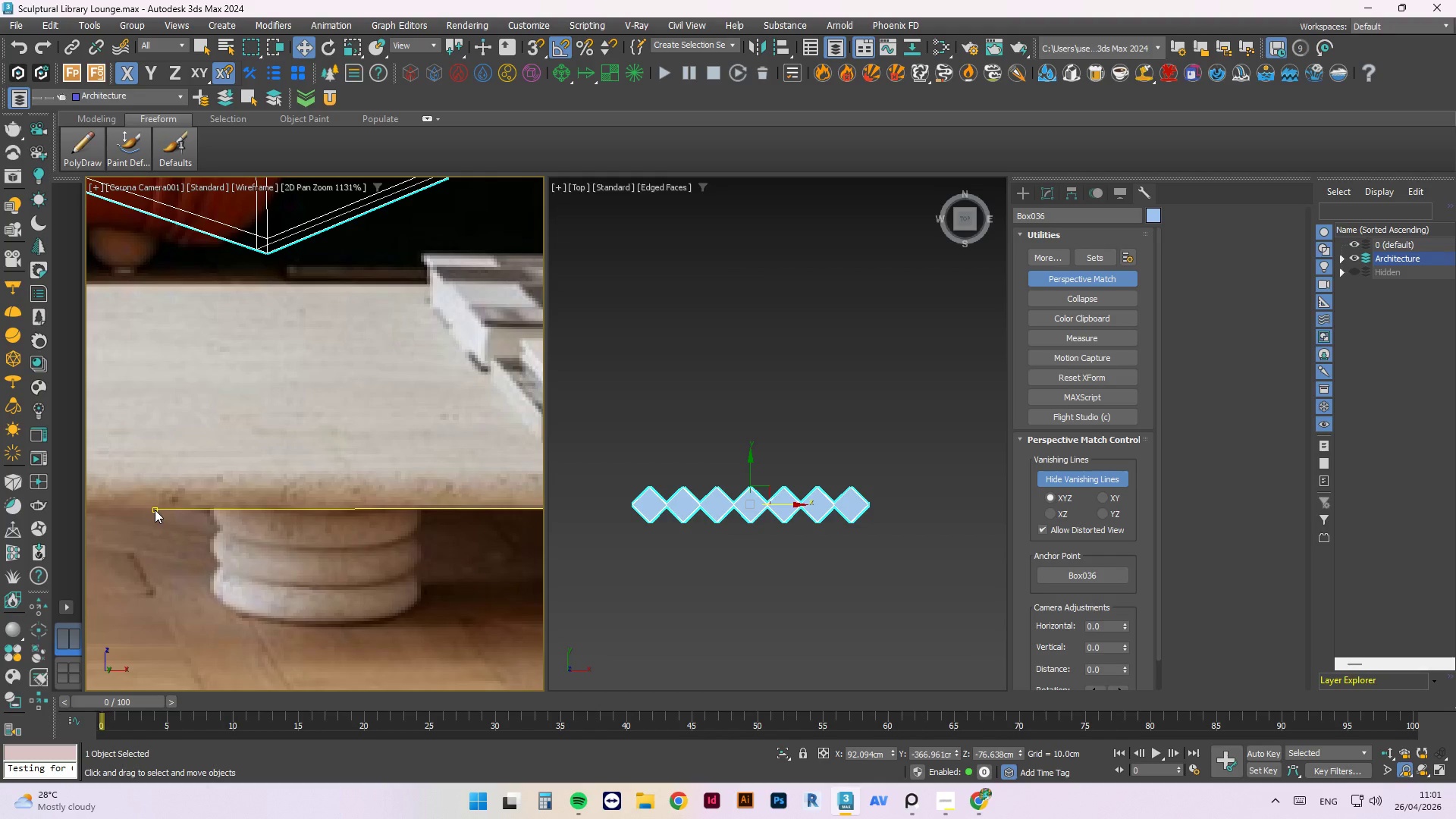 
left_click_drag(start_coordinate=[155, 510], to_coordinate=[408, 506])
 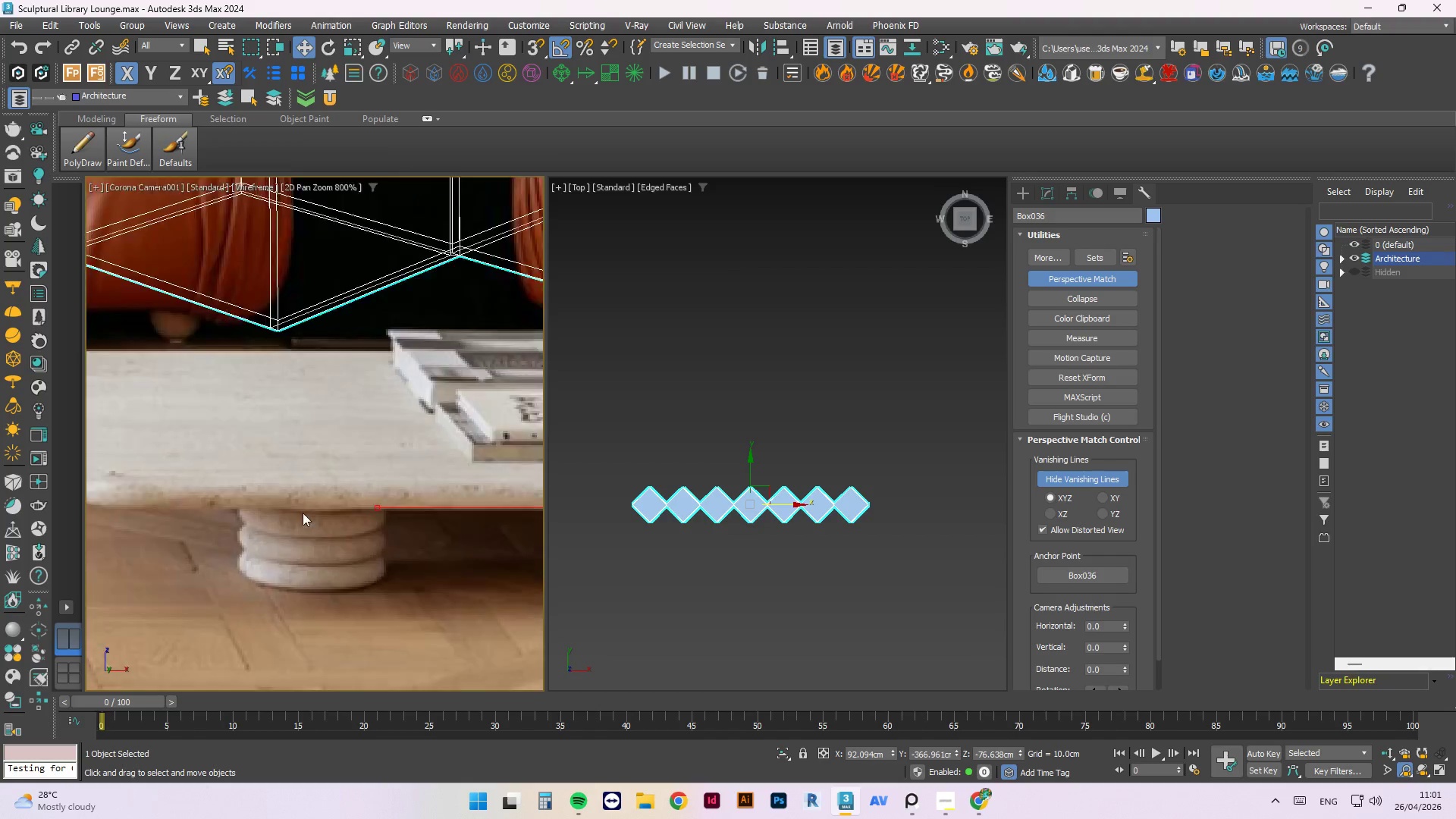 
scroll: coordinate [297, 516], scroll_direction: down, amount: 7.0
 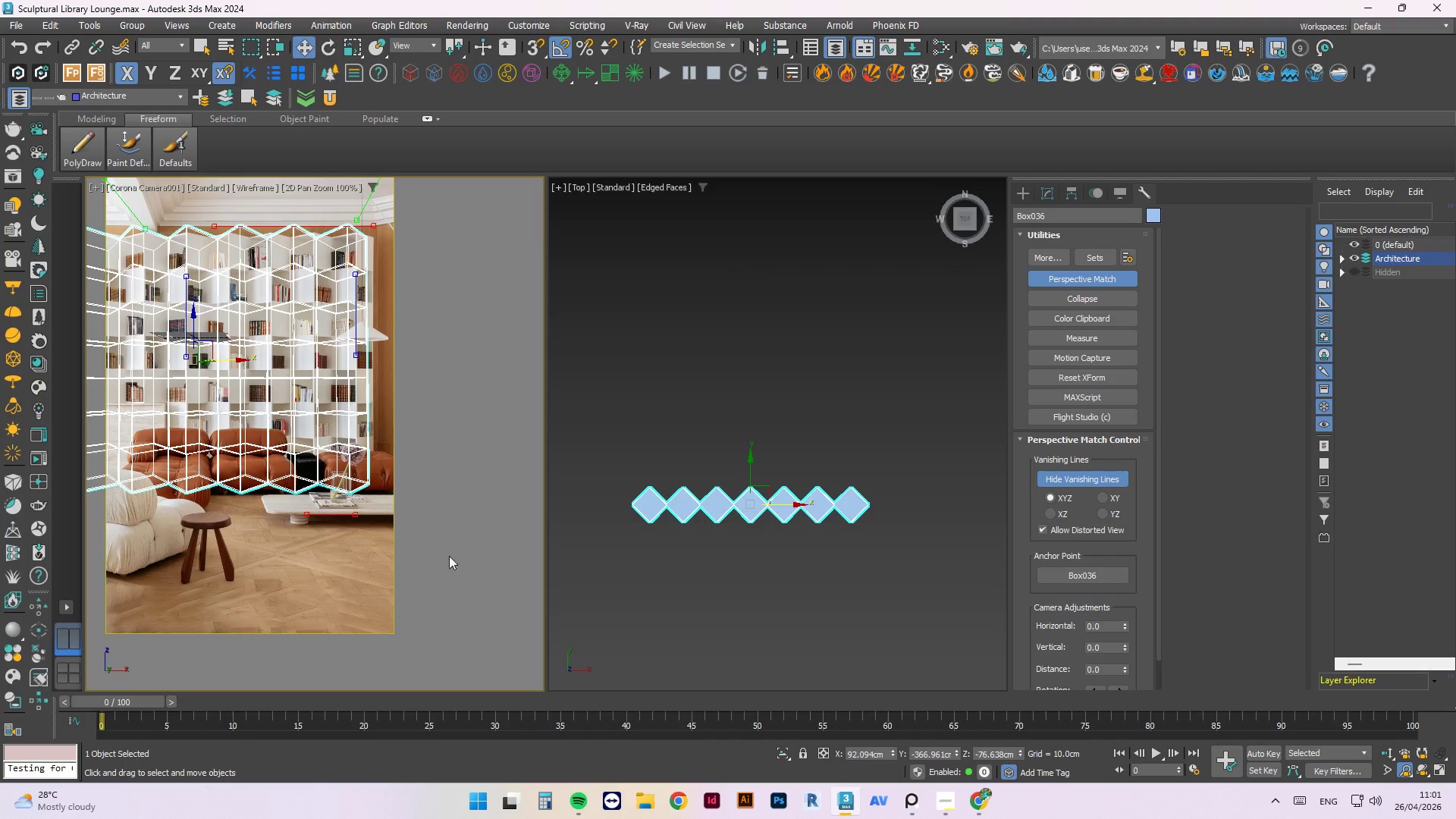 
scroll: coordinate [331, 329], scroll_direction: up, amount: 3.0
 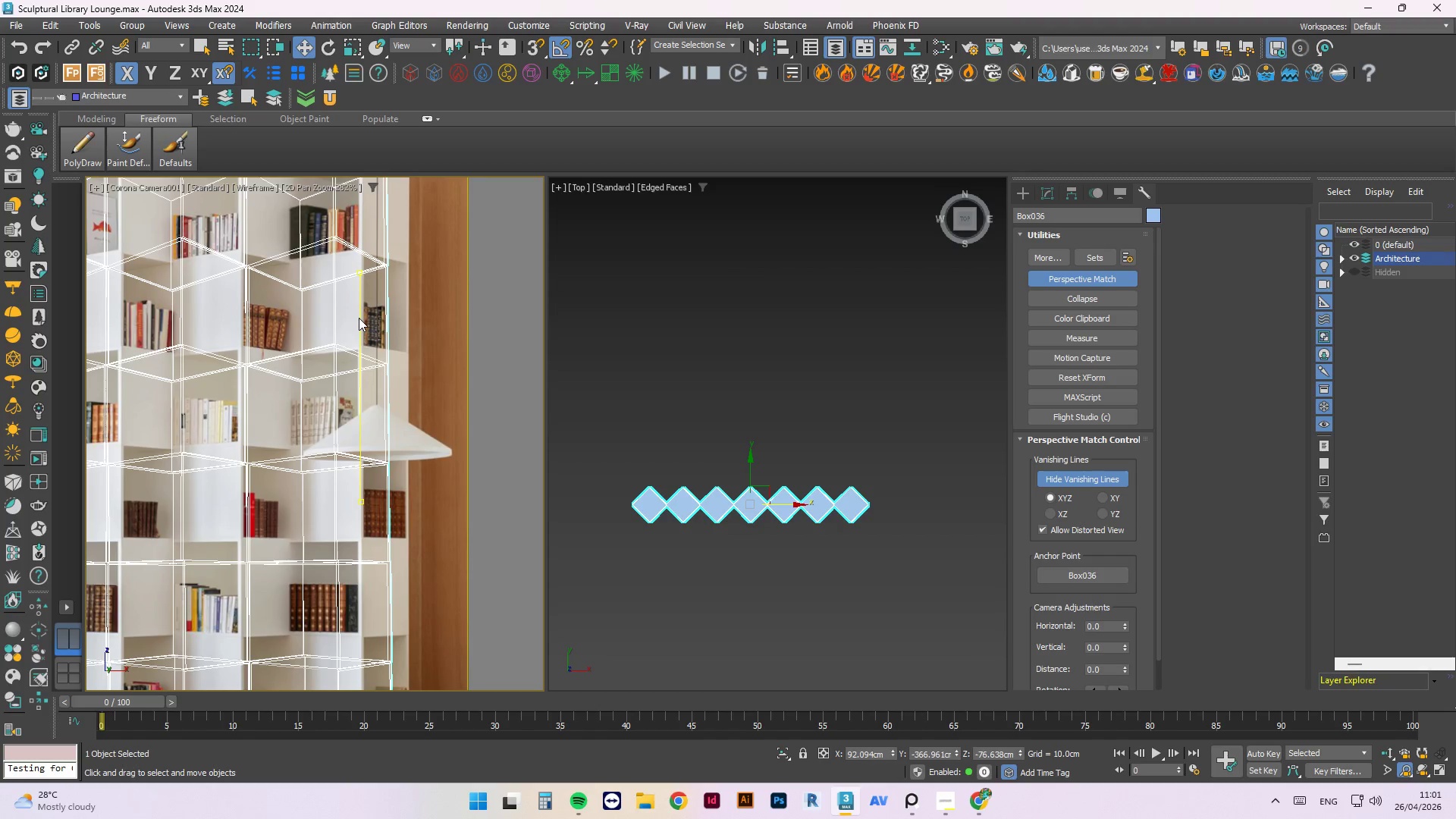 
left_click_drag(start_coordinate=[359, 318], to_coordinate=[410, 306])
 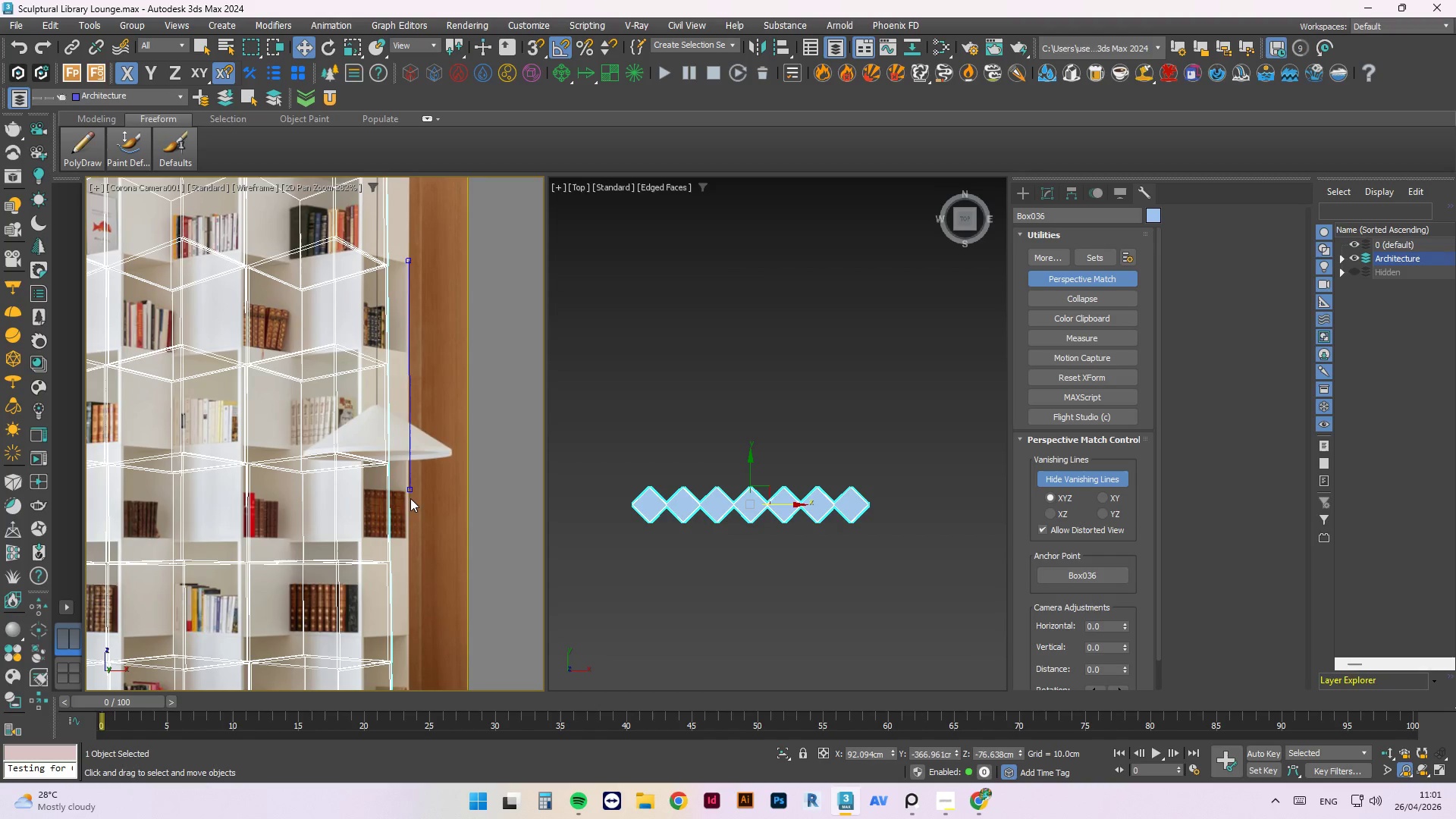 
left_click_drag(start_coordinate=[409, 488], to_coordinate=[408, 541])
 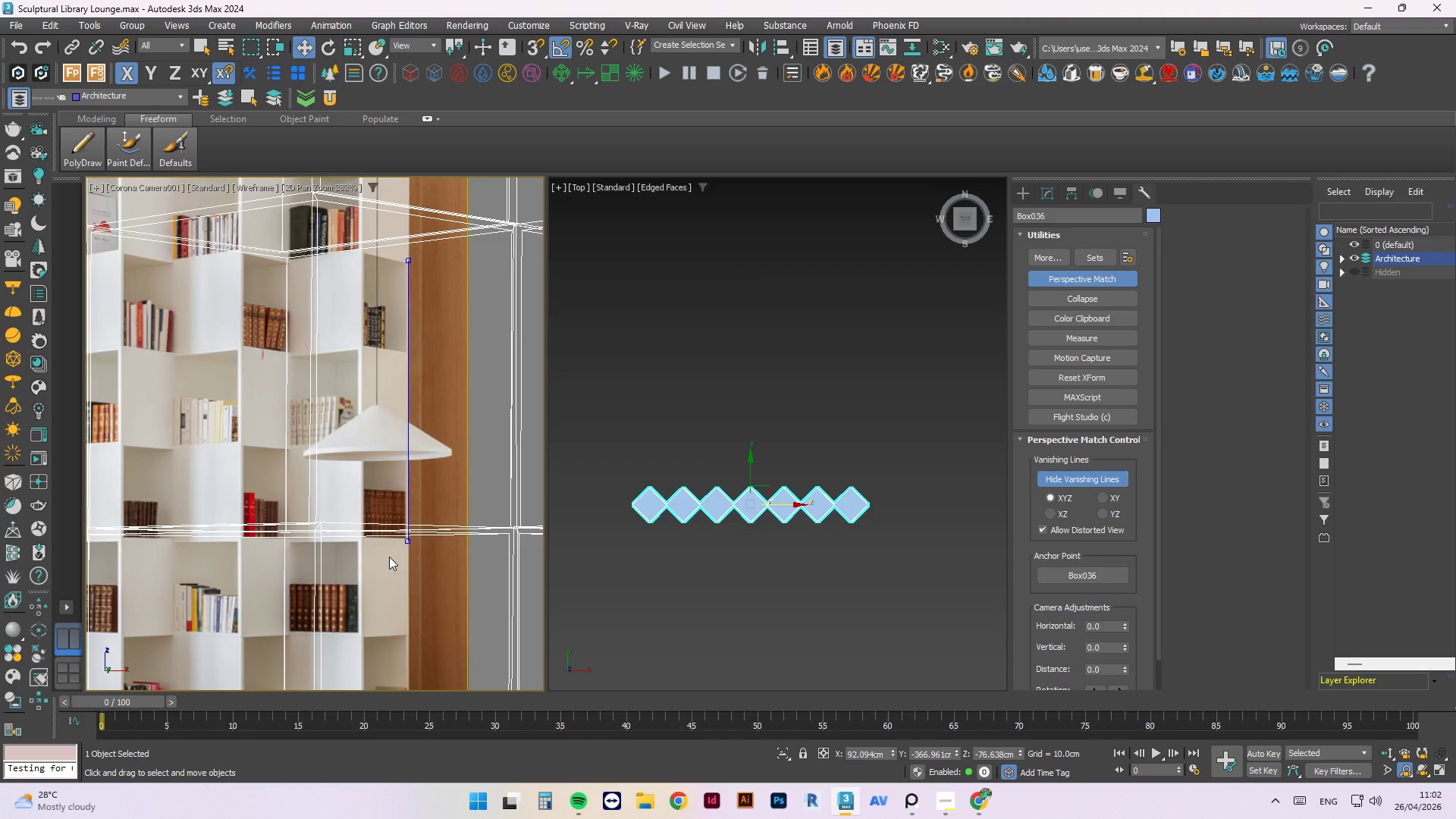 
wait(20.67)
 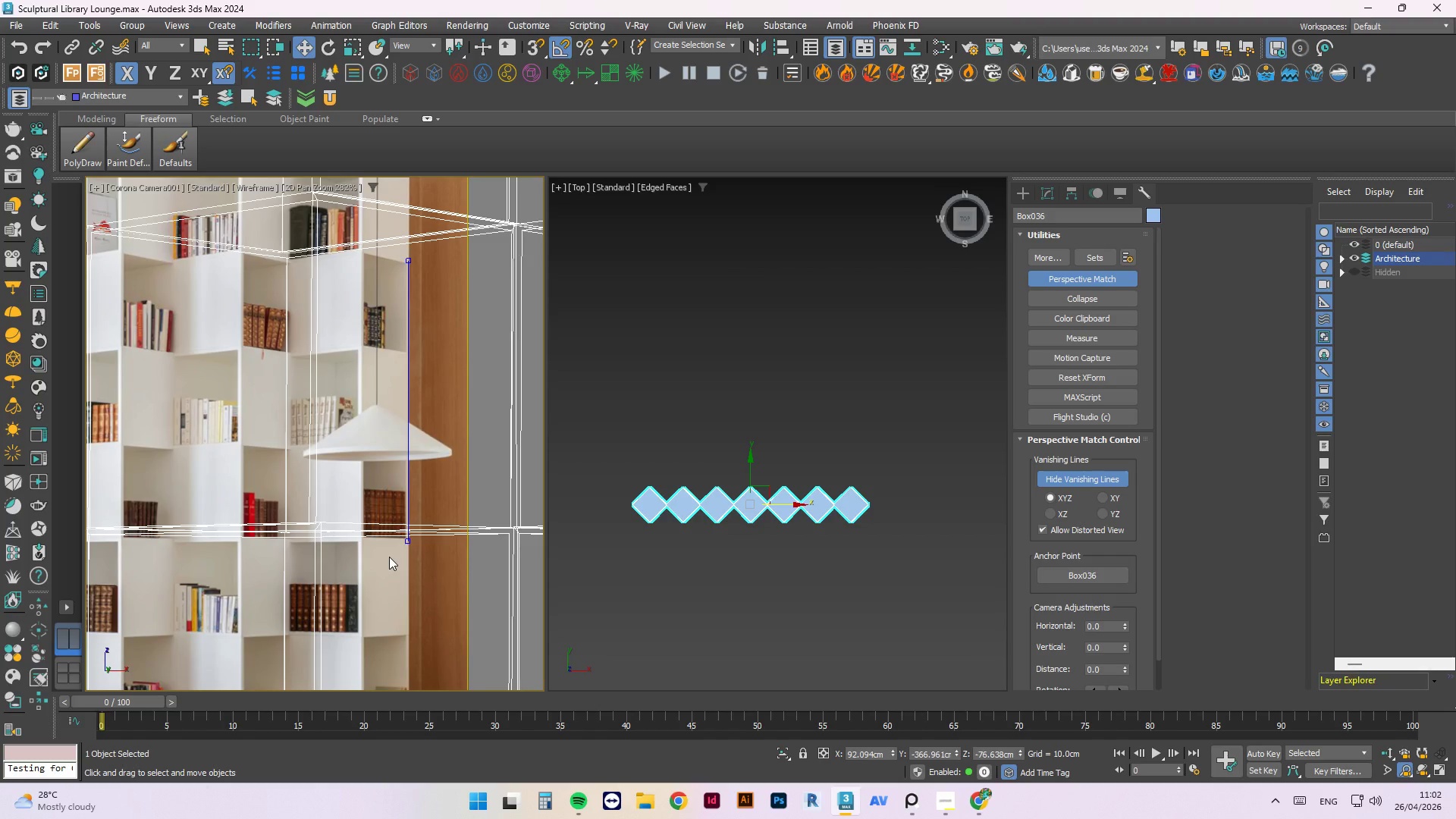 
scroll: coordinate [397, 371], scroll_direction: down, amount: 2.0
 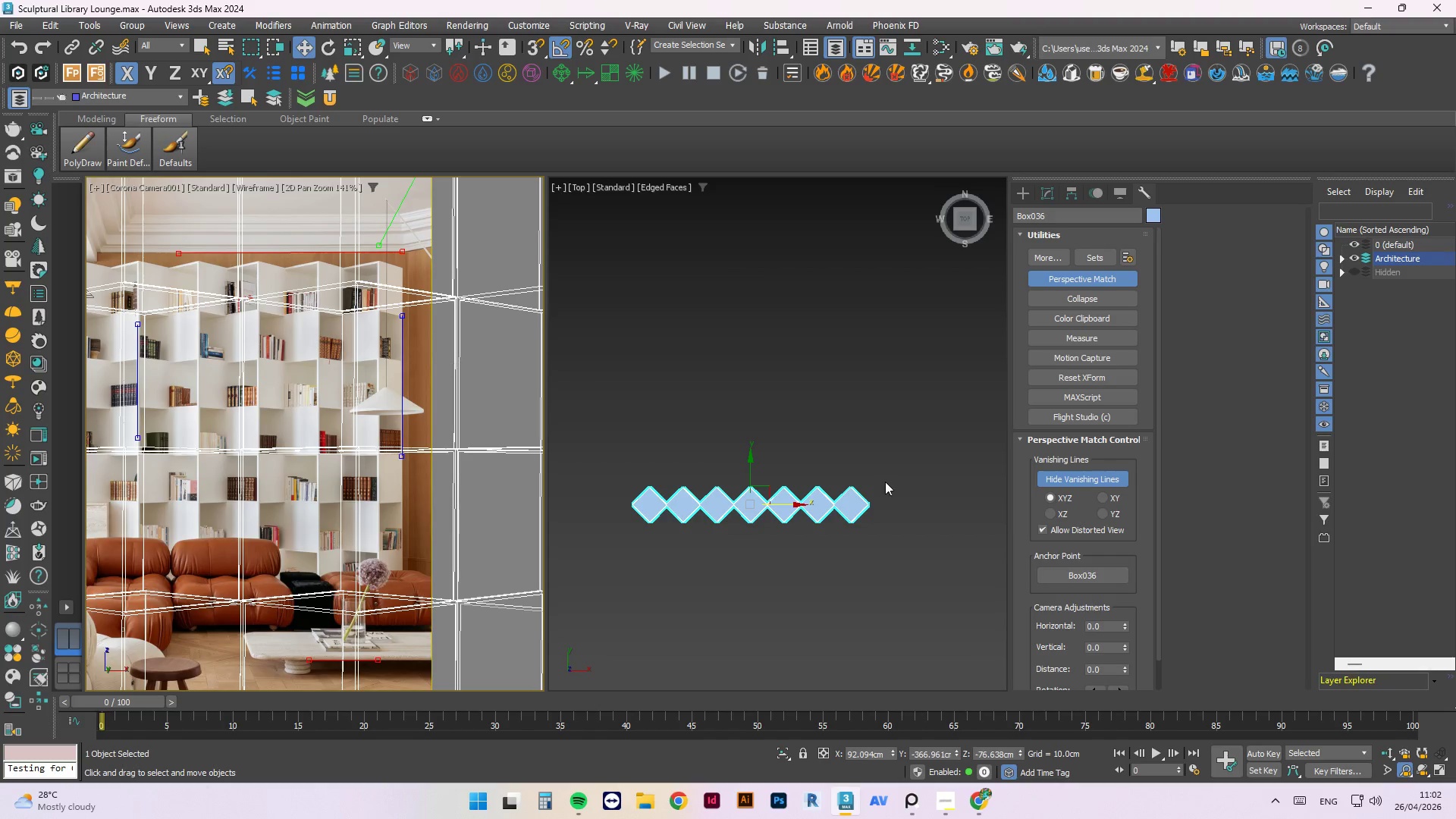 
wait(5.96)
 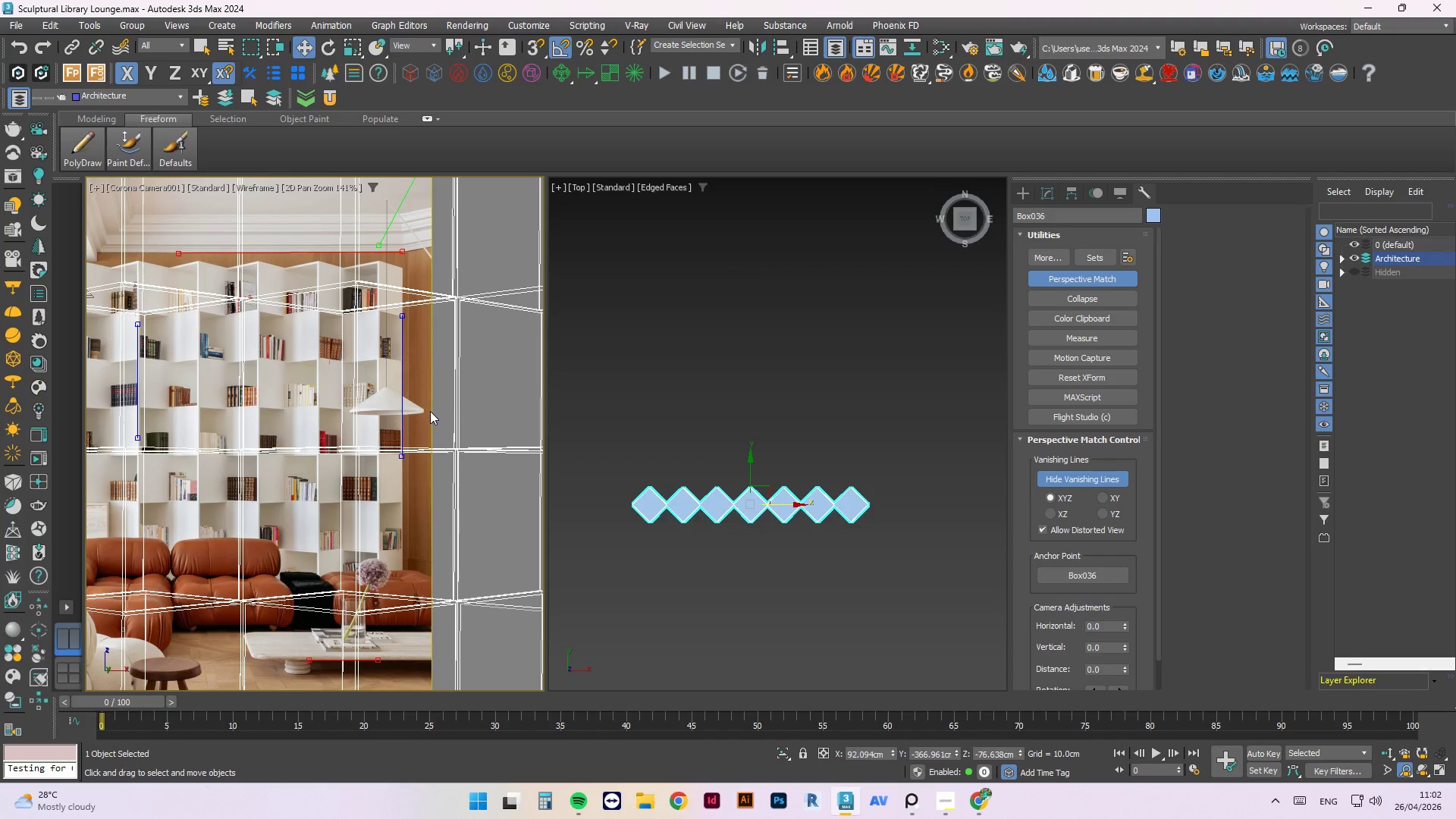 
scroll: coordinate [338, 404], scroll_direction: up, amount: 3.0
 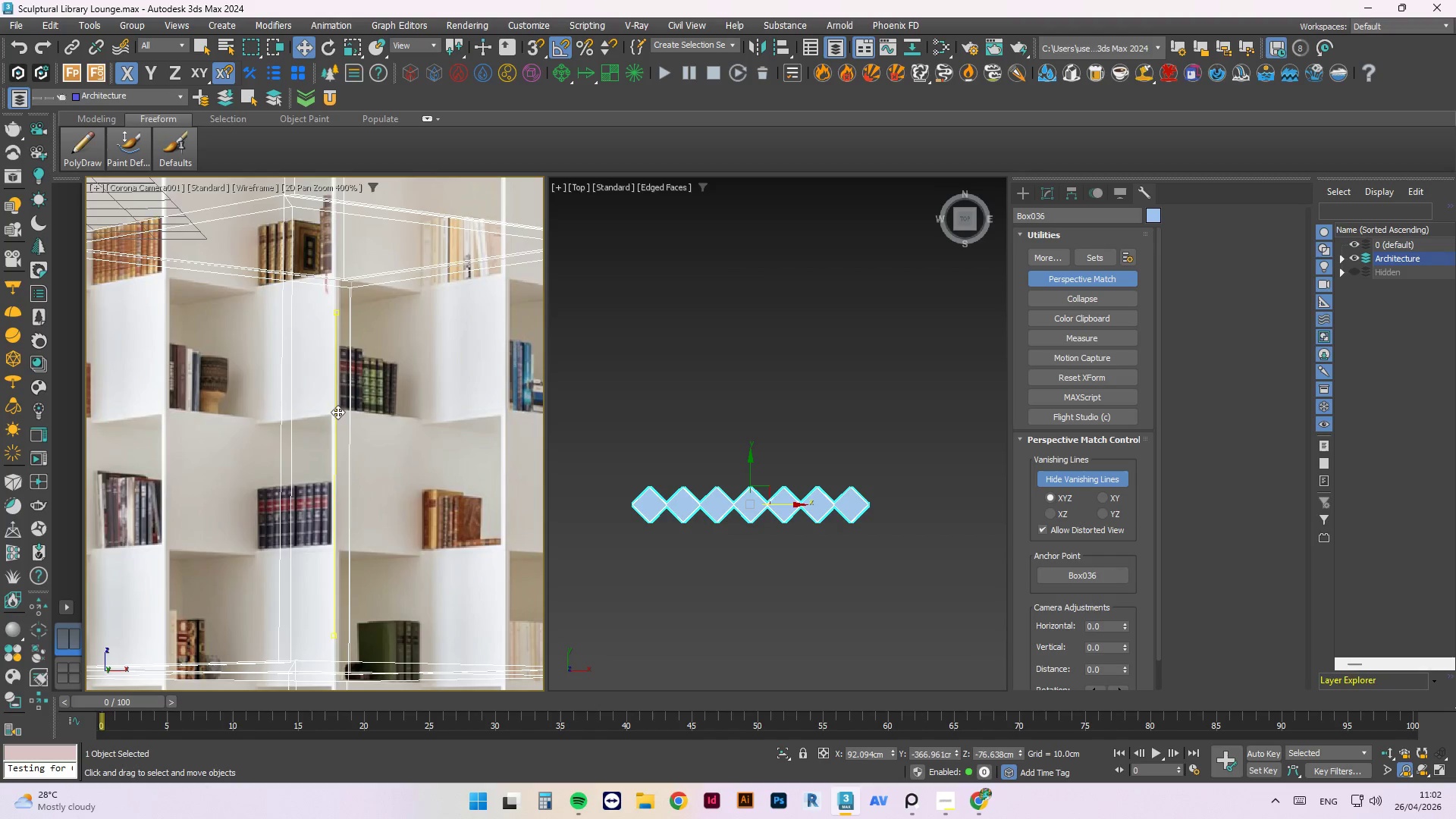 
left_click_drag(start_coordinate=[333, 412], to_coordinate=[164, 461])
 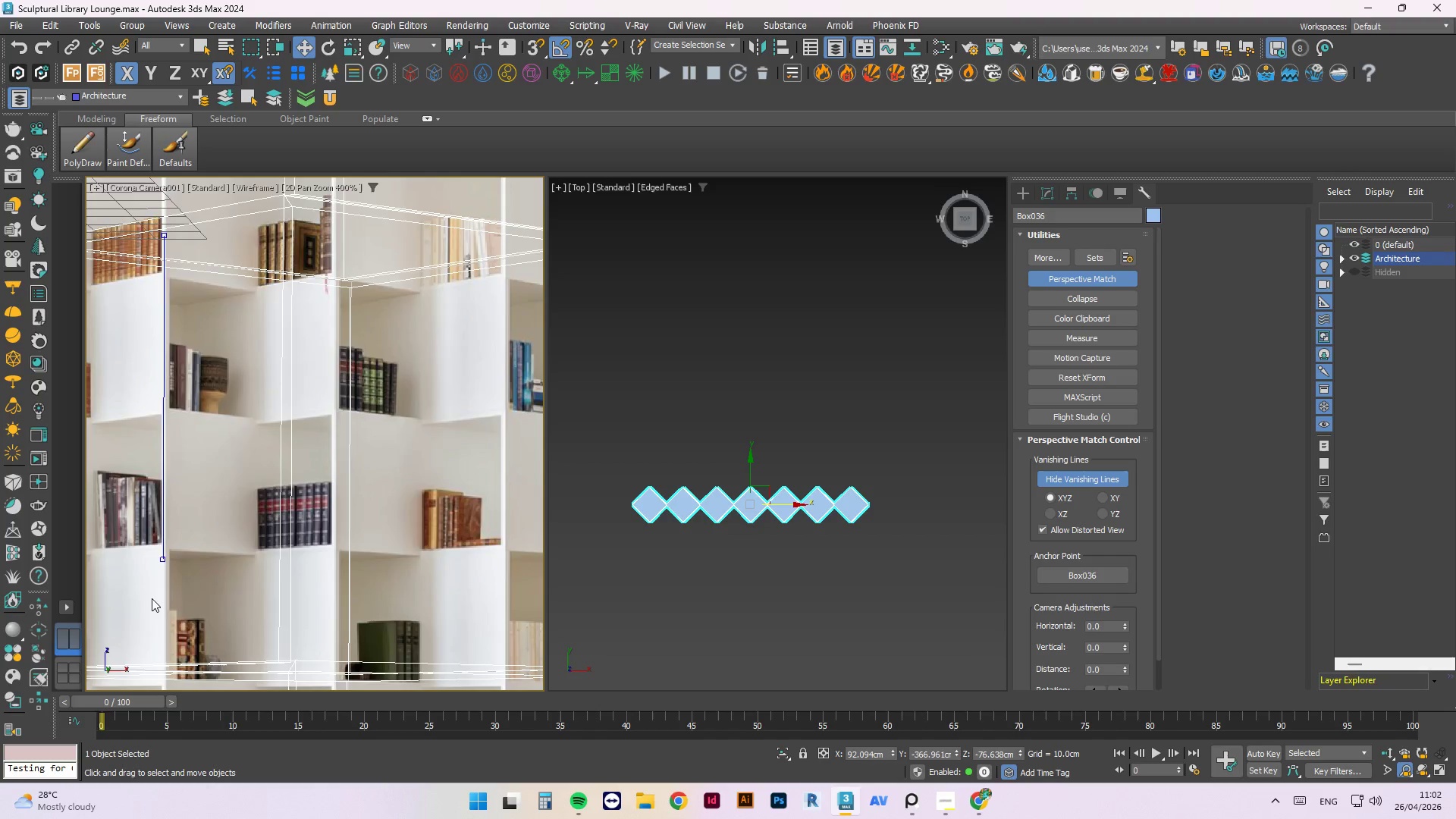 
scroll: coordinate [150, 570], scroll_direction: up, amount: 2.0
 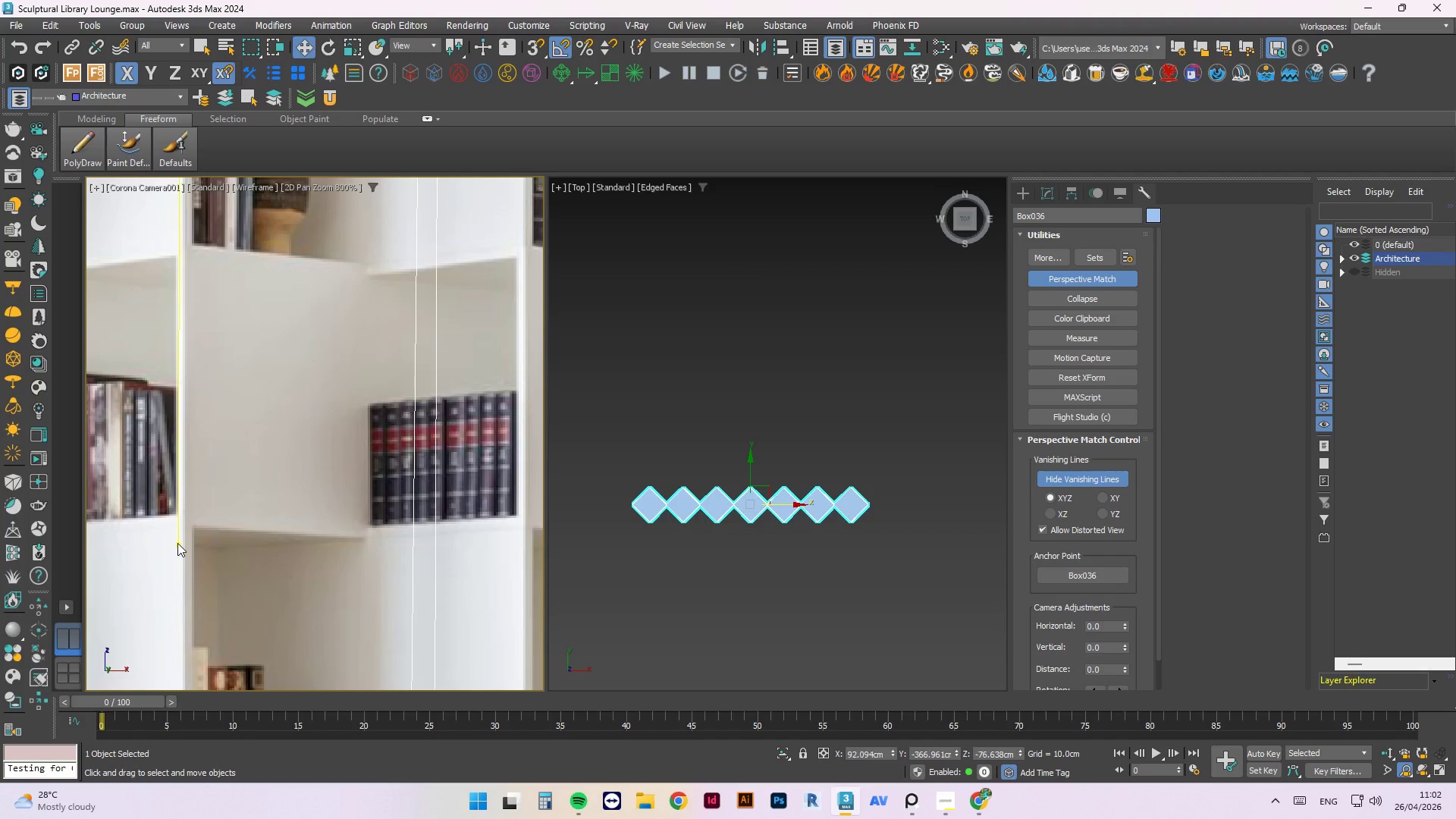 
left_click_drag(start_coordinate=[177, 545], to_coordinate=[185, 553])
 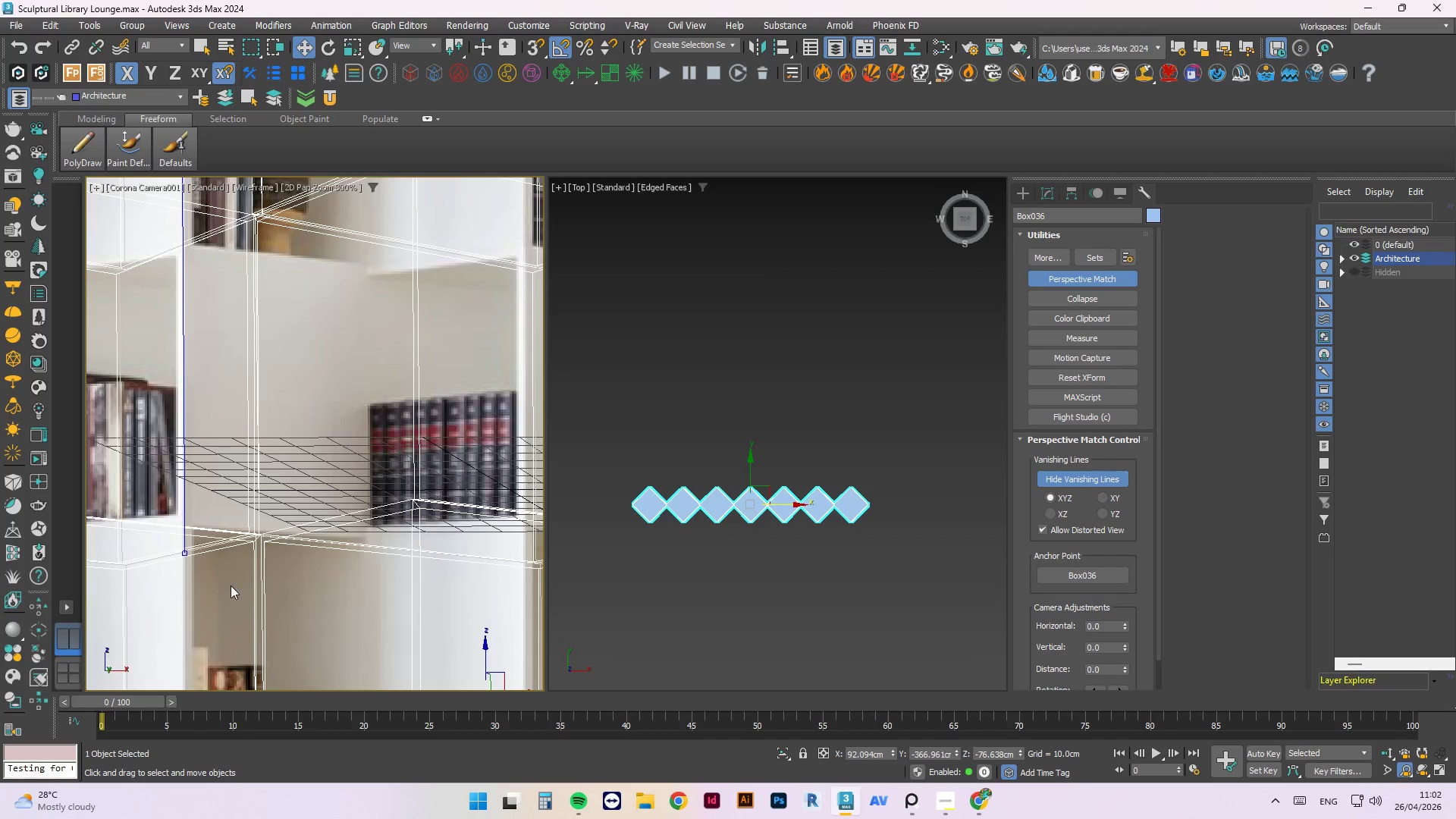 
scroll: coordinate [254, 487], scroll_direction: up, amount: 2.0
 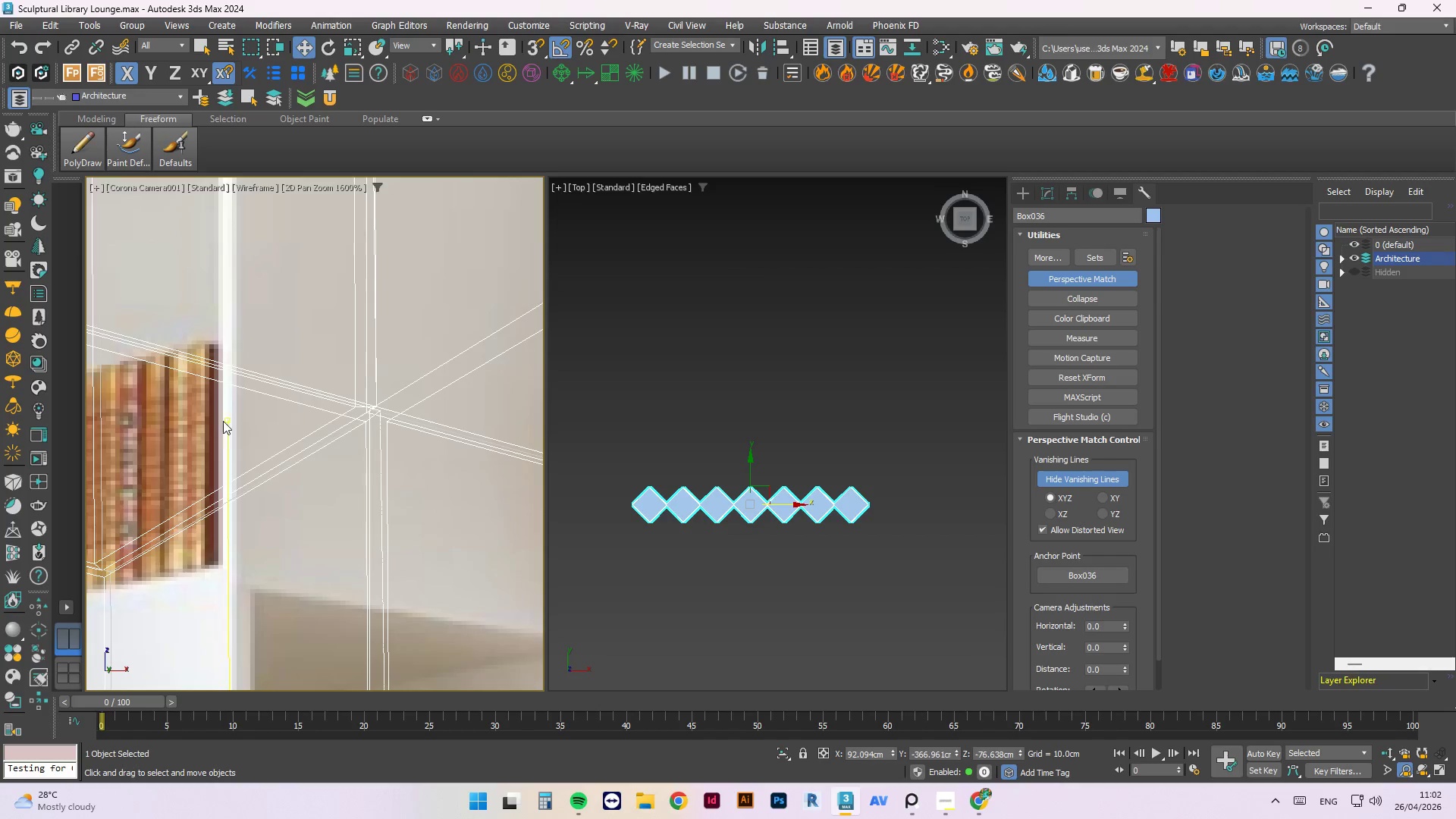 
left_click_drag(start_coordinate=[224, 421], to_coordinate=[233, 372])
 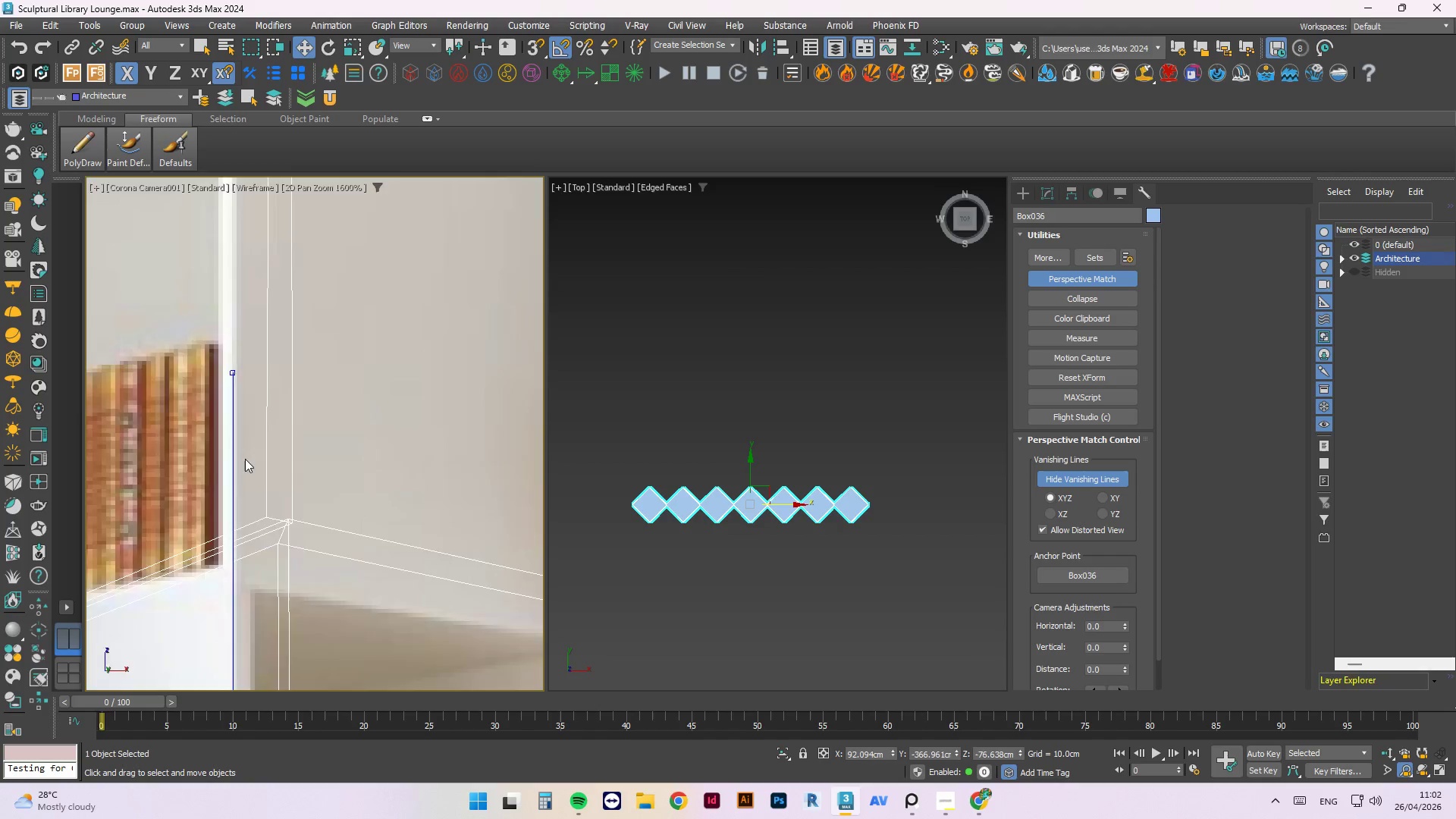 
scroll: coordinate [237, 399], scroll_direction: down, amount: 9.0
 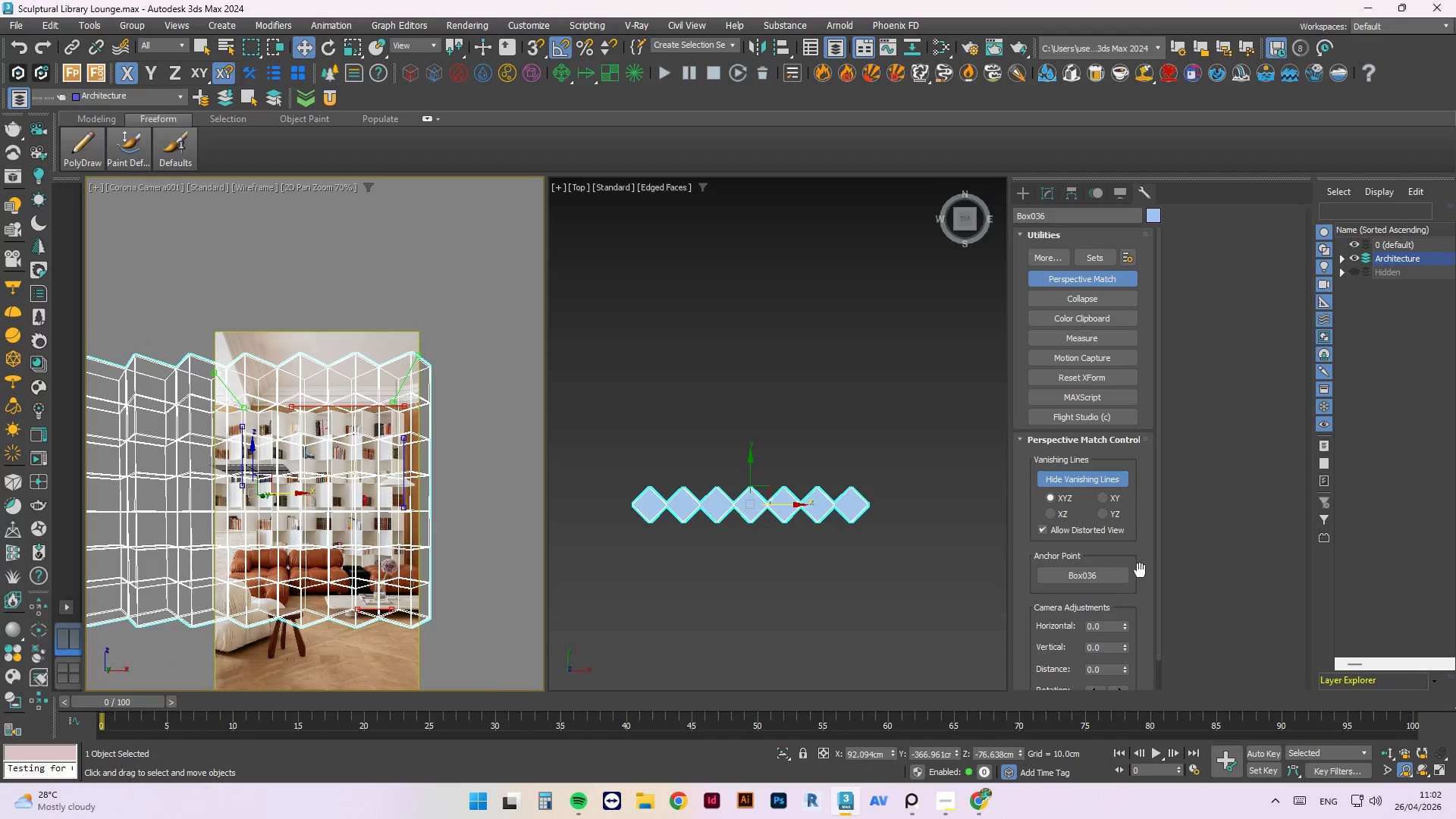 
left_click_drag(start_coordinate=[1155, 549], to_coordinate=[1156, 593])
 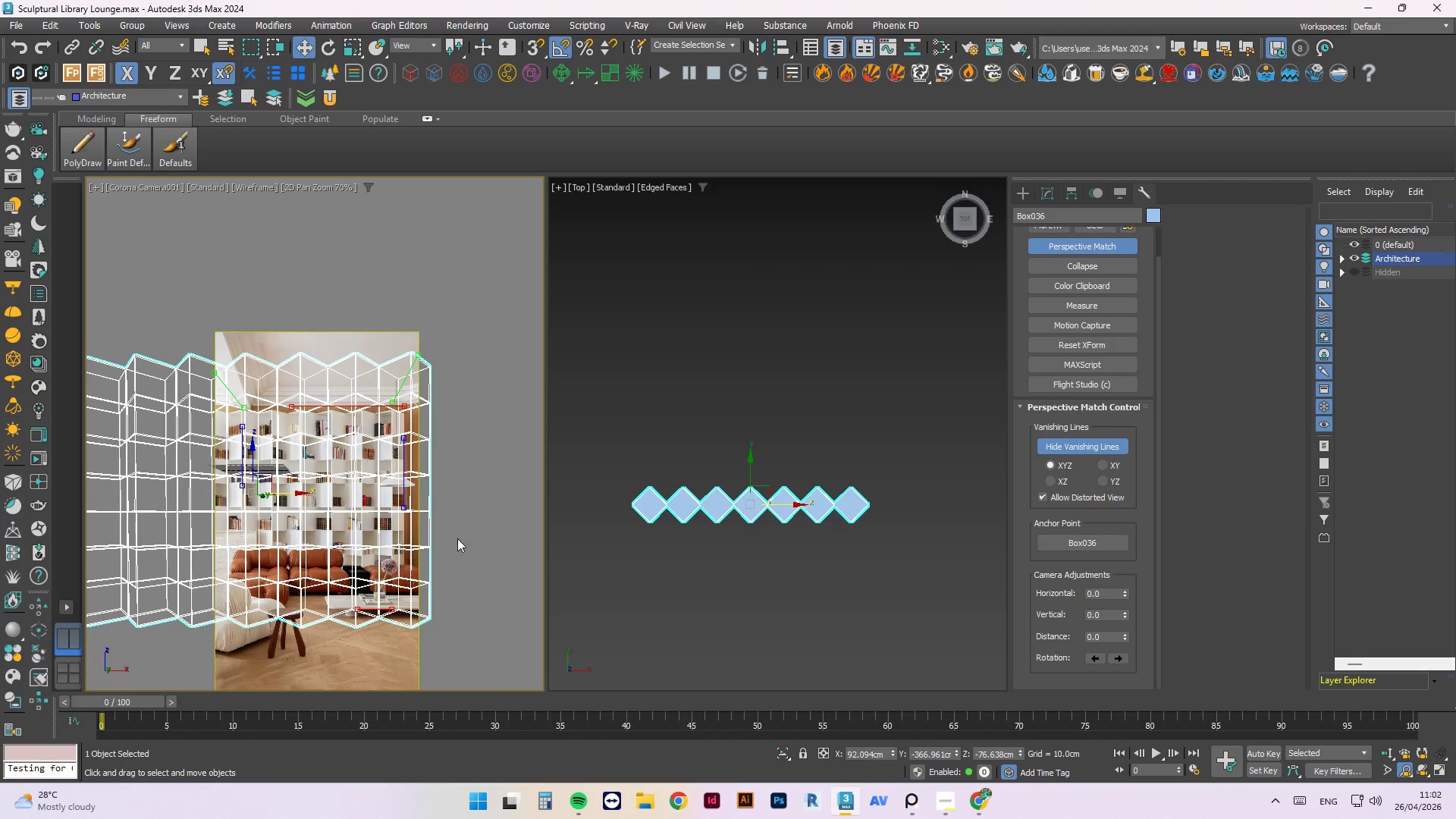 
scroll: coordinate [340, 539], scroll_direction: up, amount: 2.0
 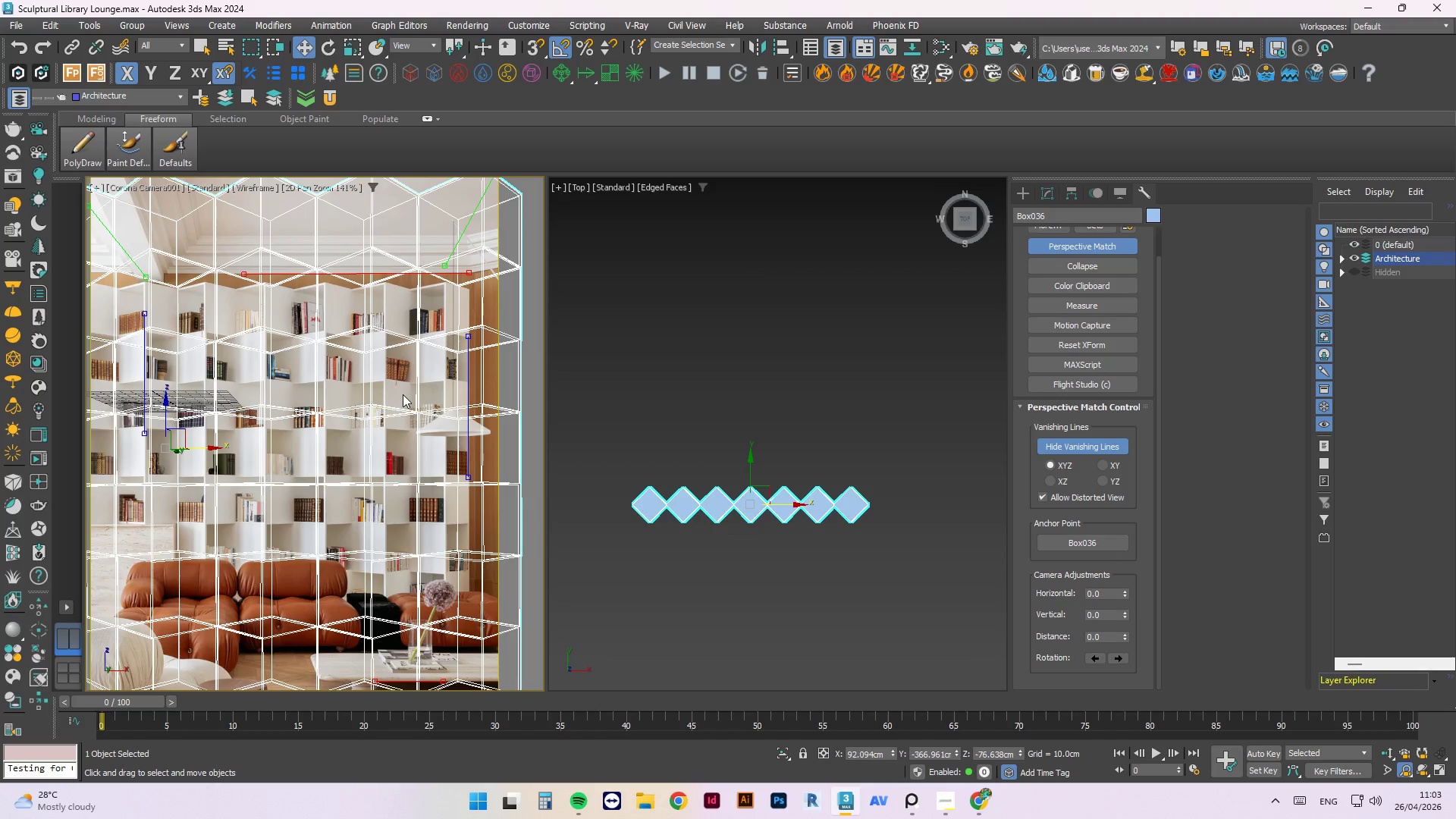 
wait(31.47)
 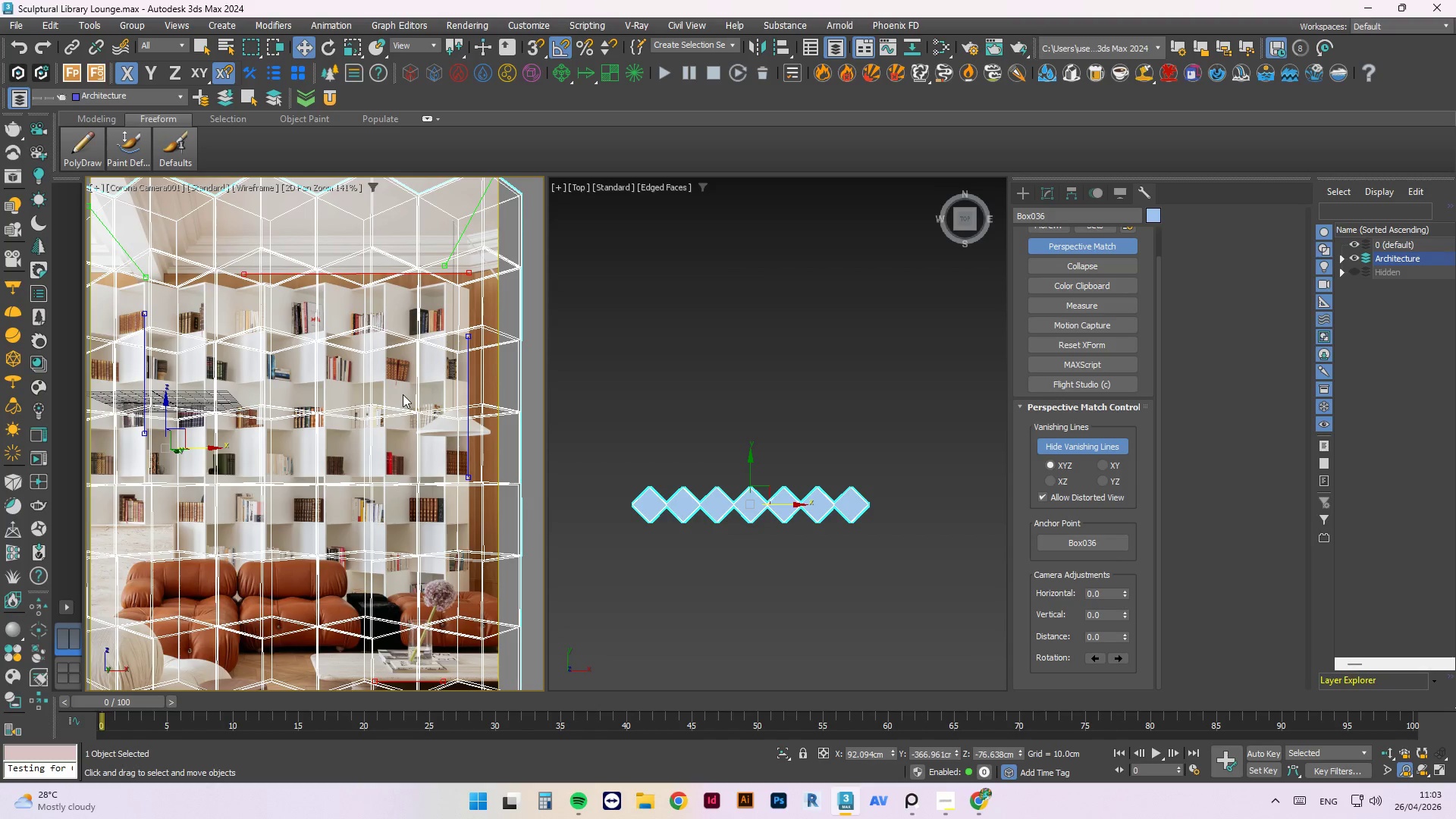 
left_click([775, 410])
 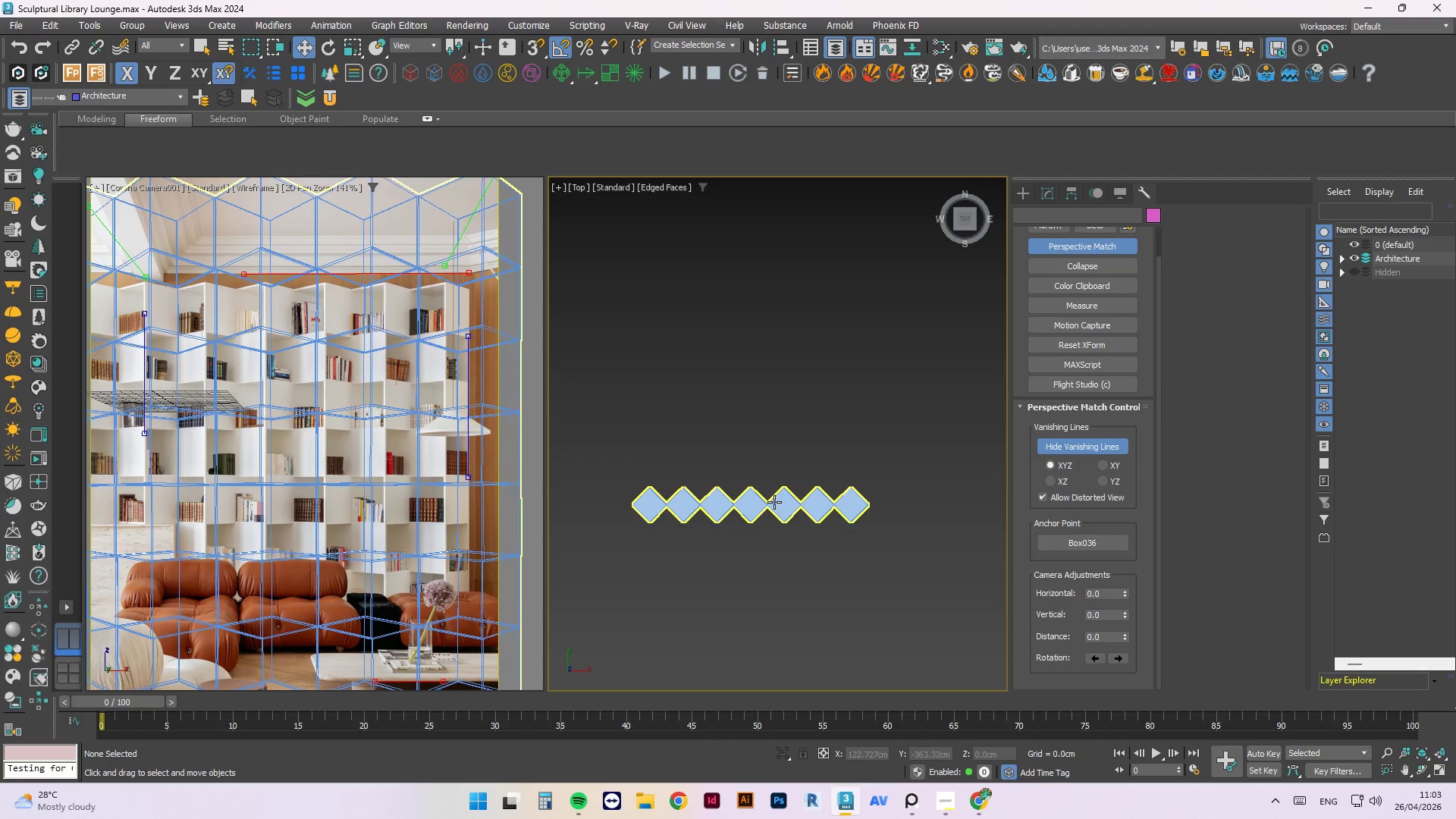 
left_click([774, 502])
 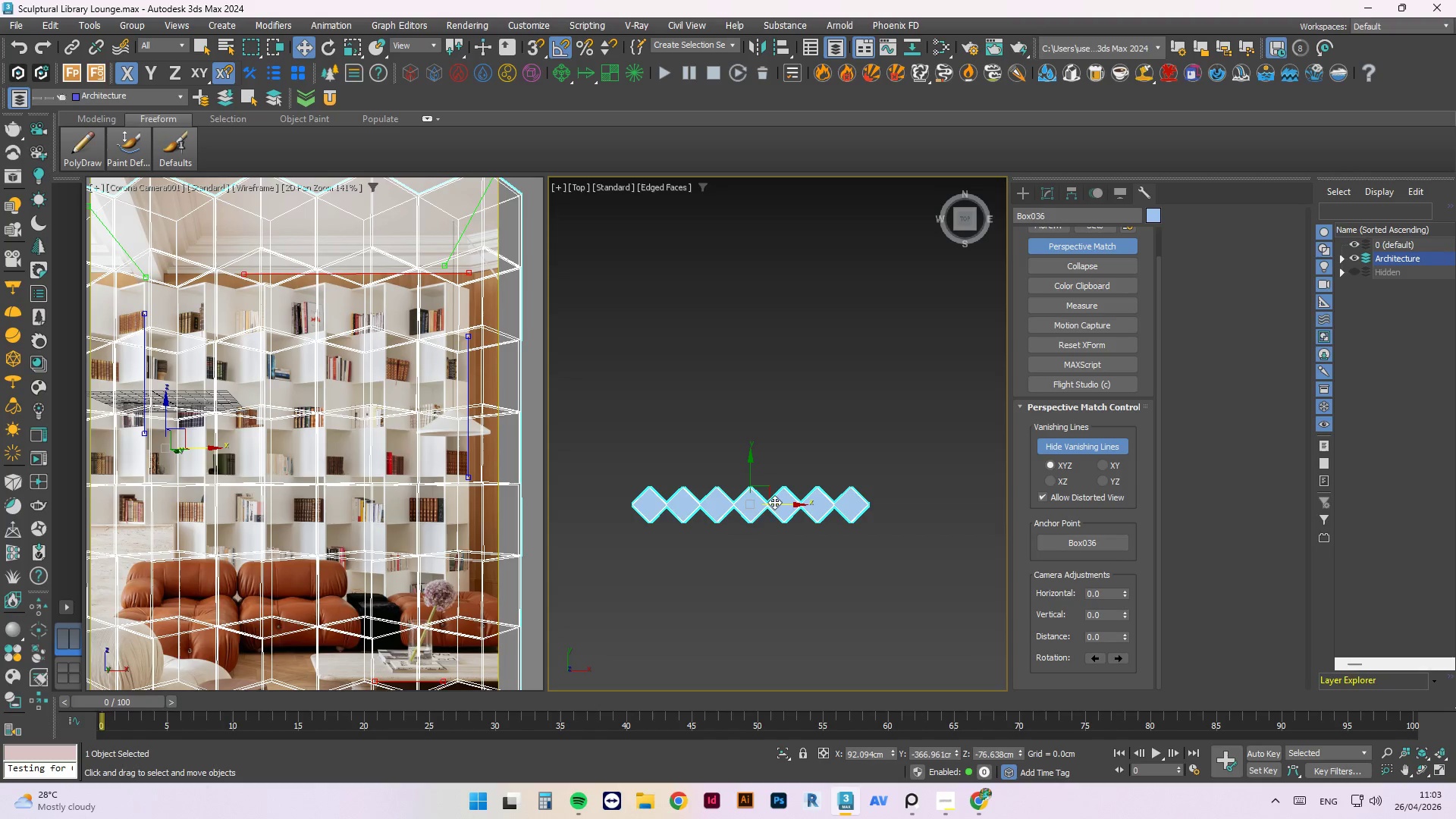 
scroll: coordinate [422, 290], scroll_direction: down, amount: 2.0
 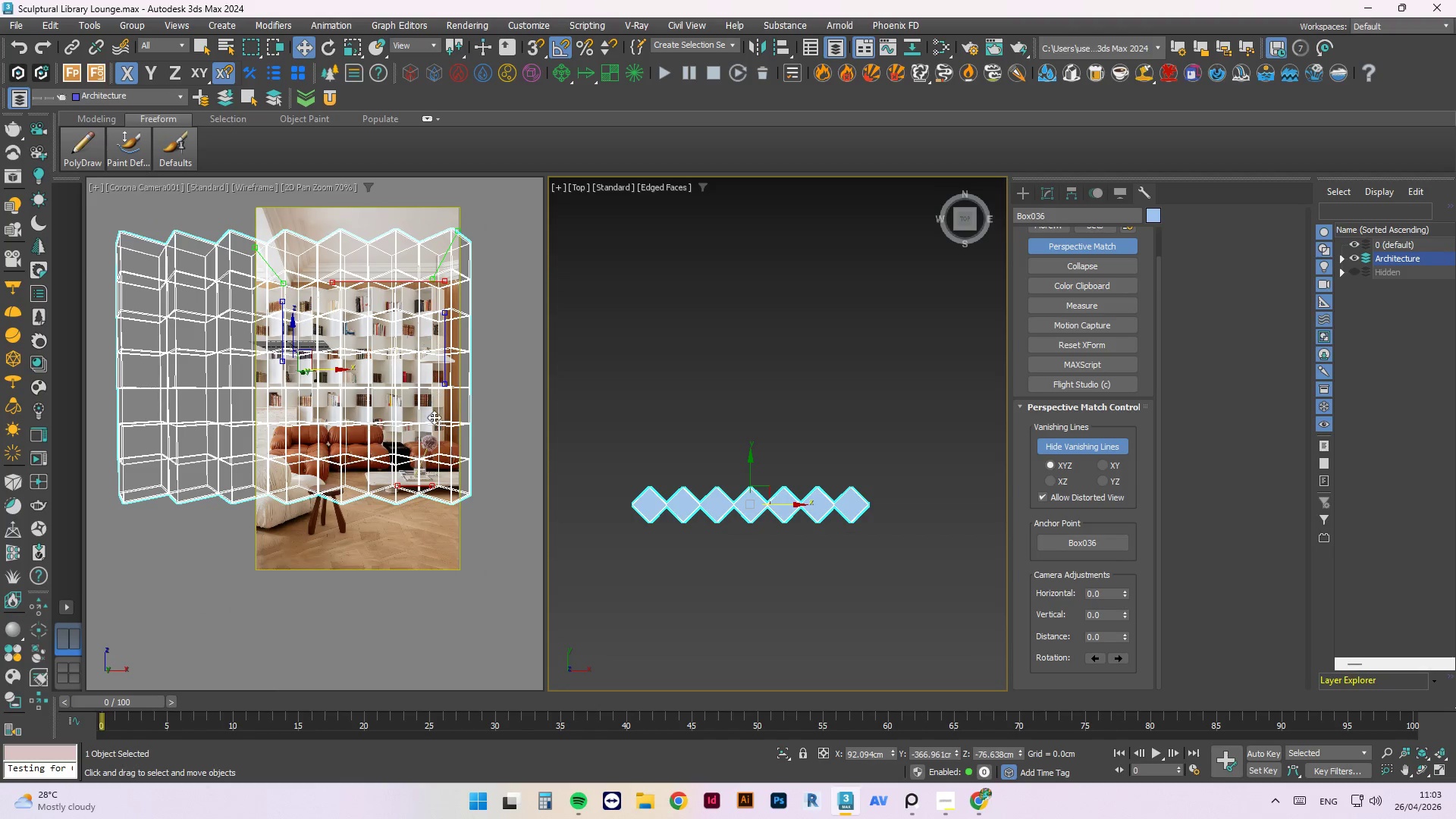 
scroll: coordinate [434, 419], scroll_direction: up, amount: 1.0
 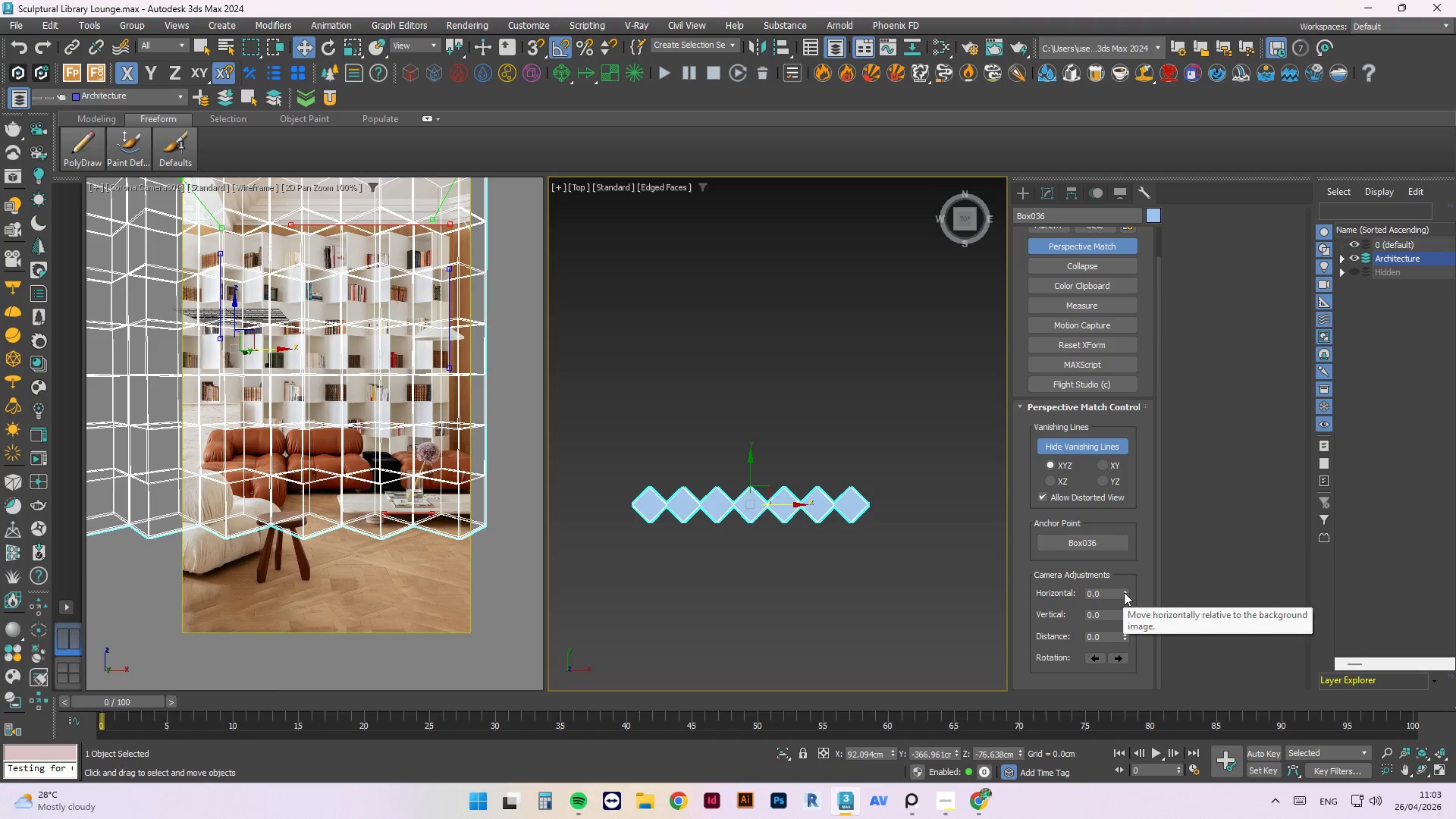 
wait(5.61)
 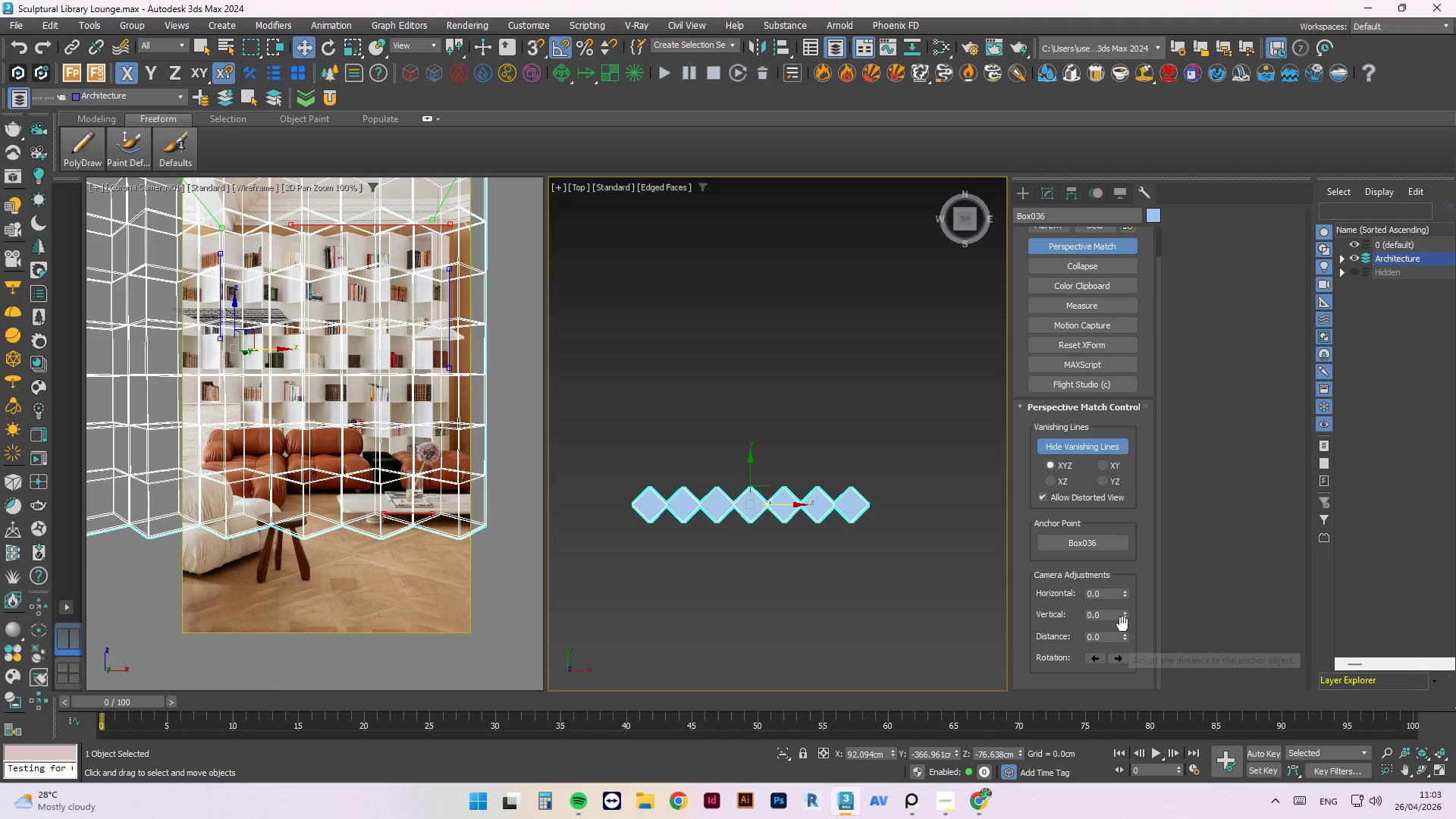 
left_click_drag(start_coordinate=[1124, 590], to_coordinate=[1121, 577])
 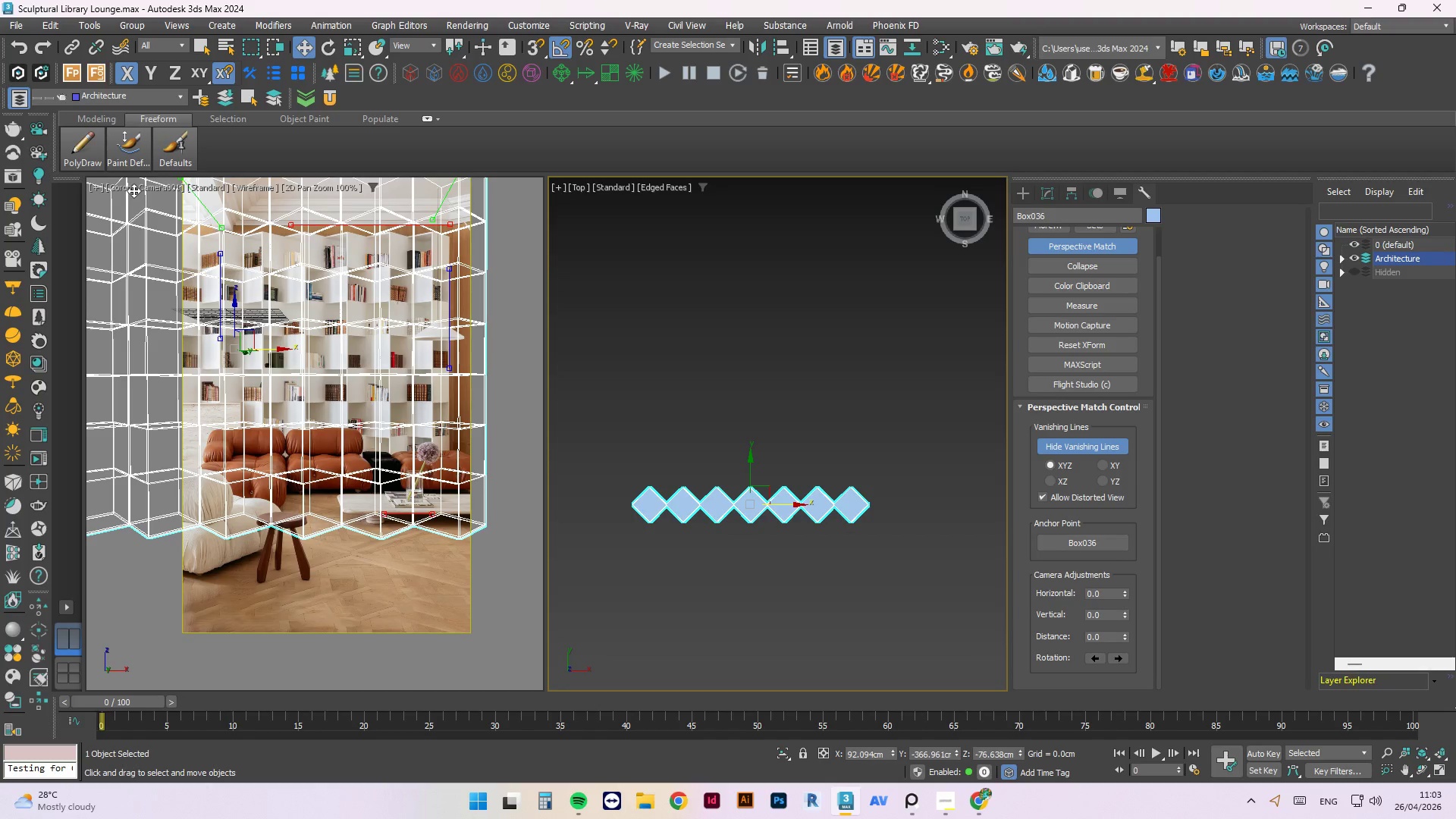 
left_click([136, 184])
 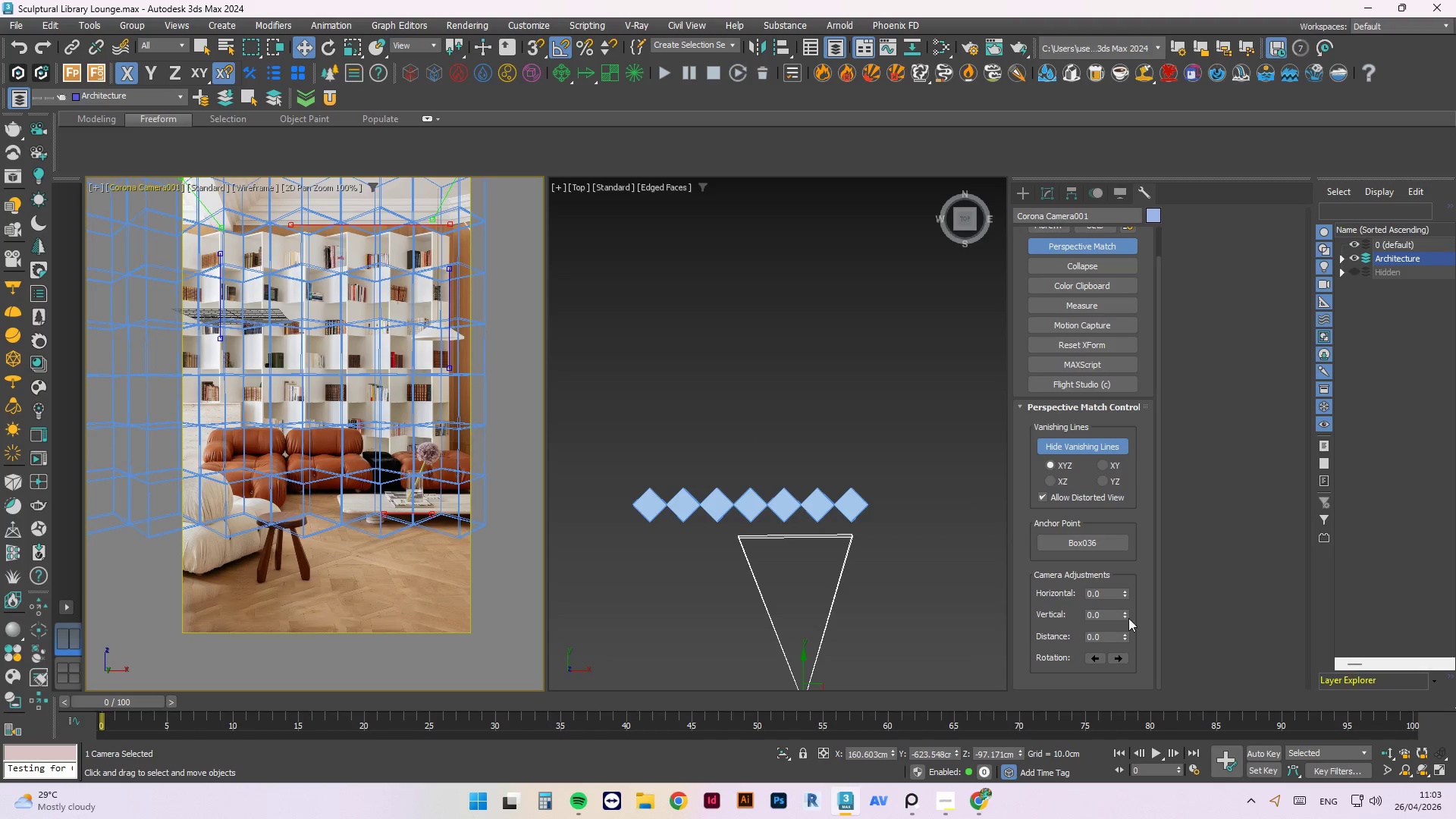 
left_click_drag(start_coordinate=[1125, 633], to_coordinate=[1092, 482])
 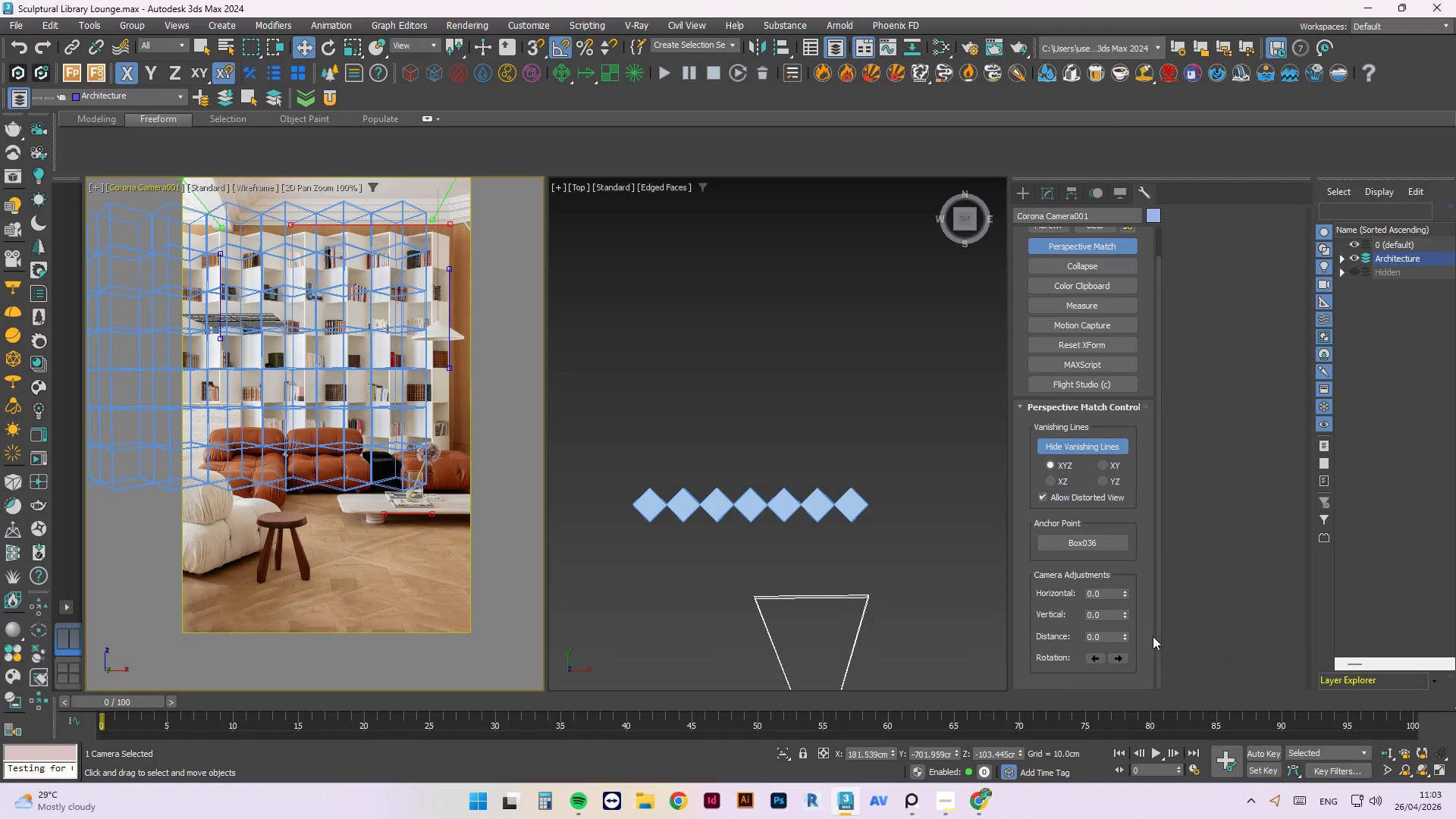 
left_click_drag(start_coordinate=[1122, 635], to_coordinate=[1162, 361])
 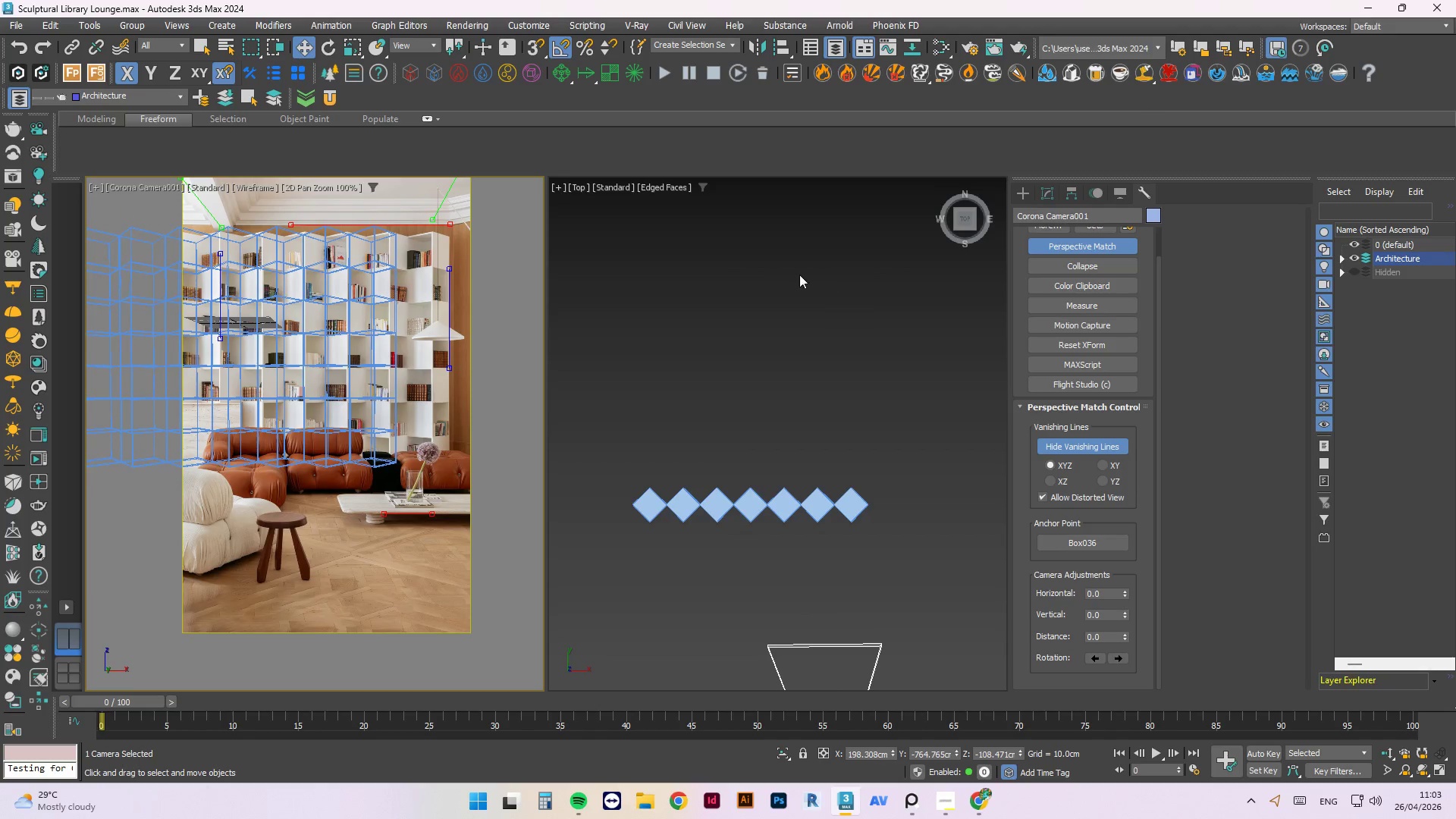 
scroll: coordinate [770, 313], scroll_direction: down, amount: 3.0
 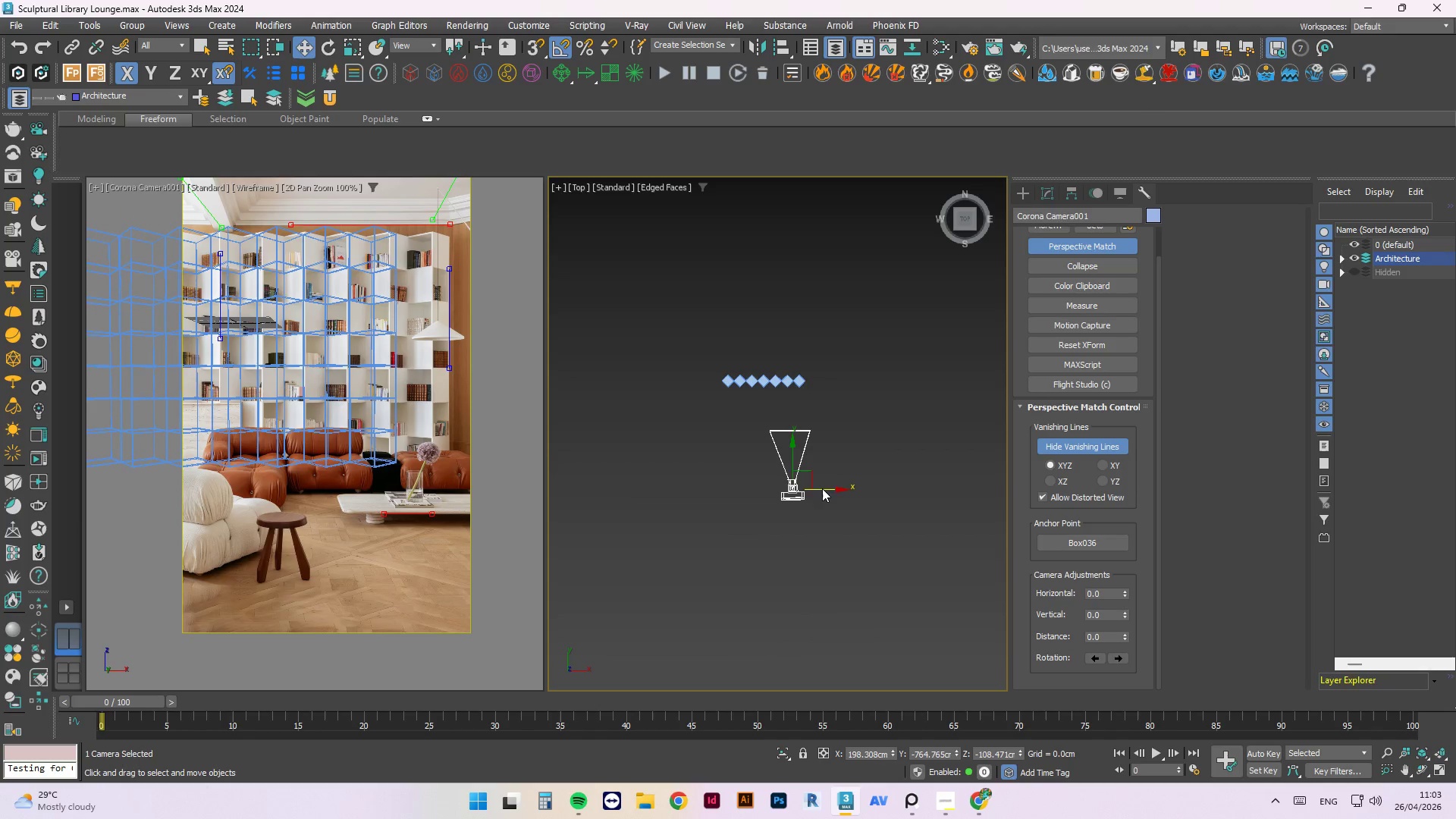 
left_click_drag(start_coordinate=[833, 490], to_coordinate=[820, 488])
 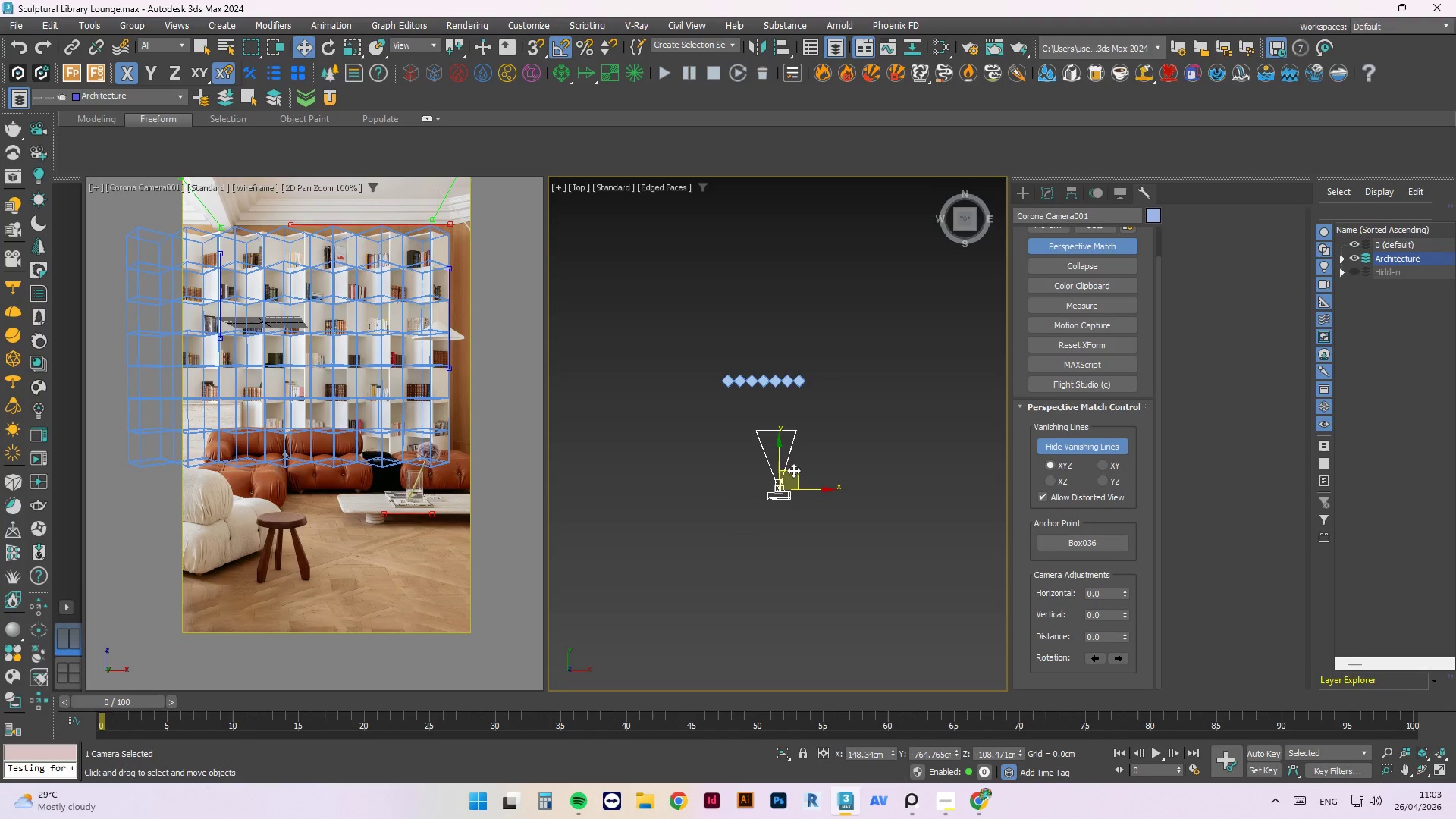 
scroll: coordinate [781, 494], scroll_direction: up, amount: 2.0
 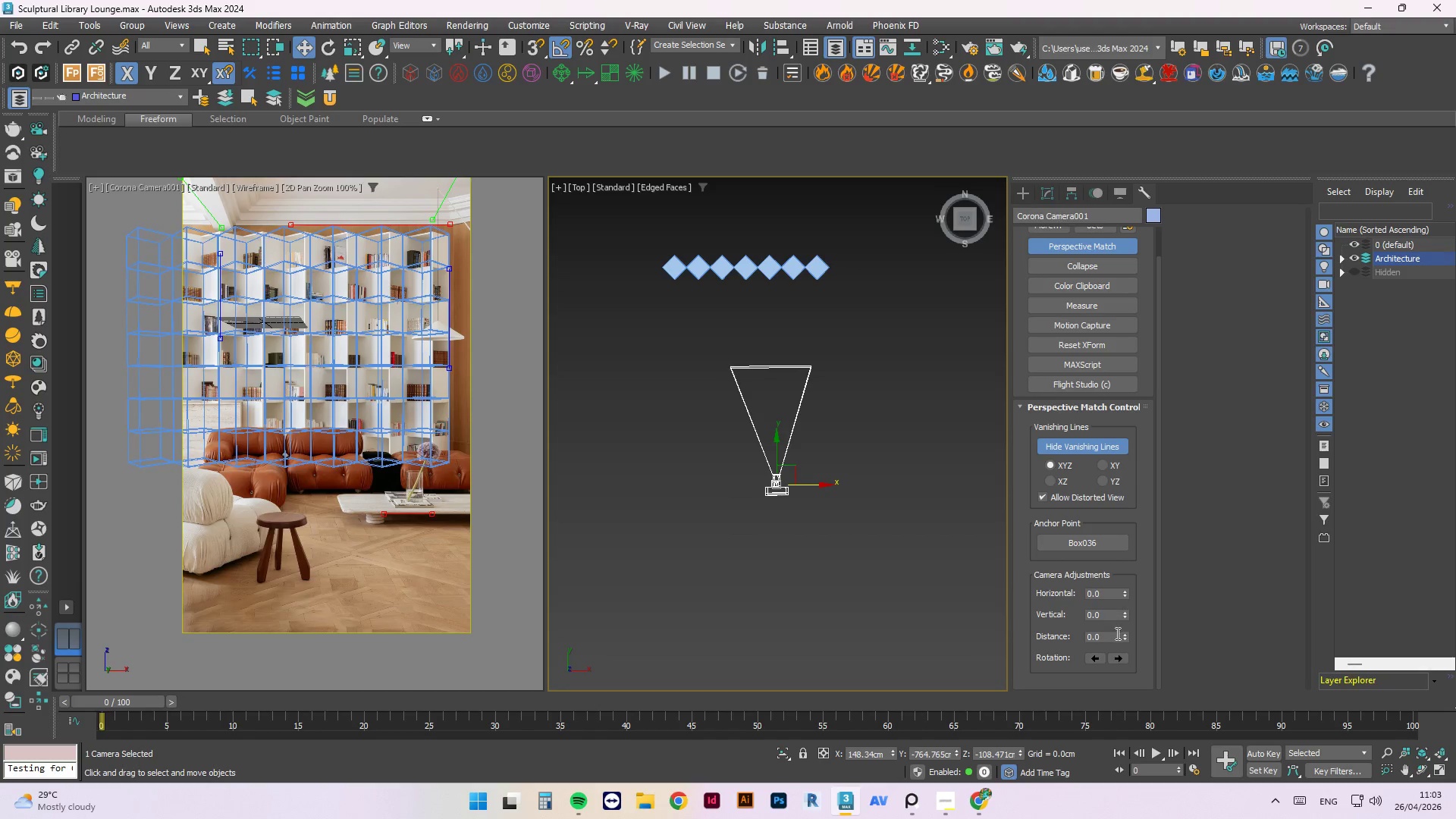 
left_click_drag(start_coordinate=[1122, 635], to_coordinate=[1132, 674])
 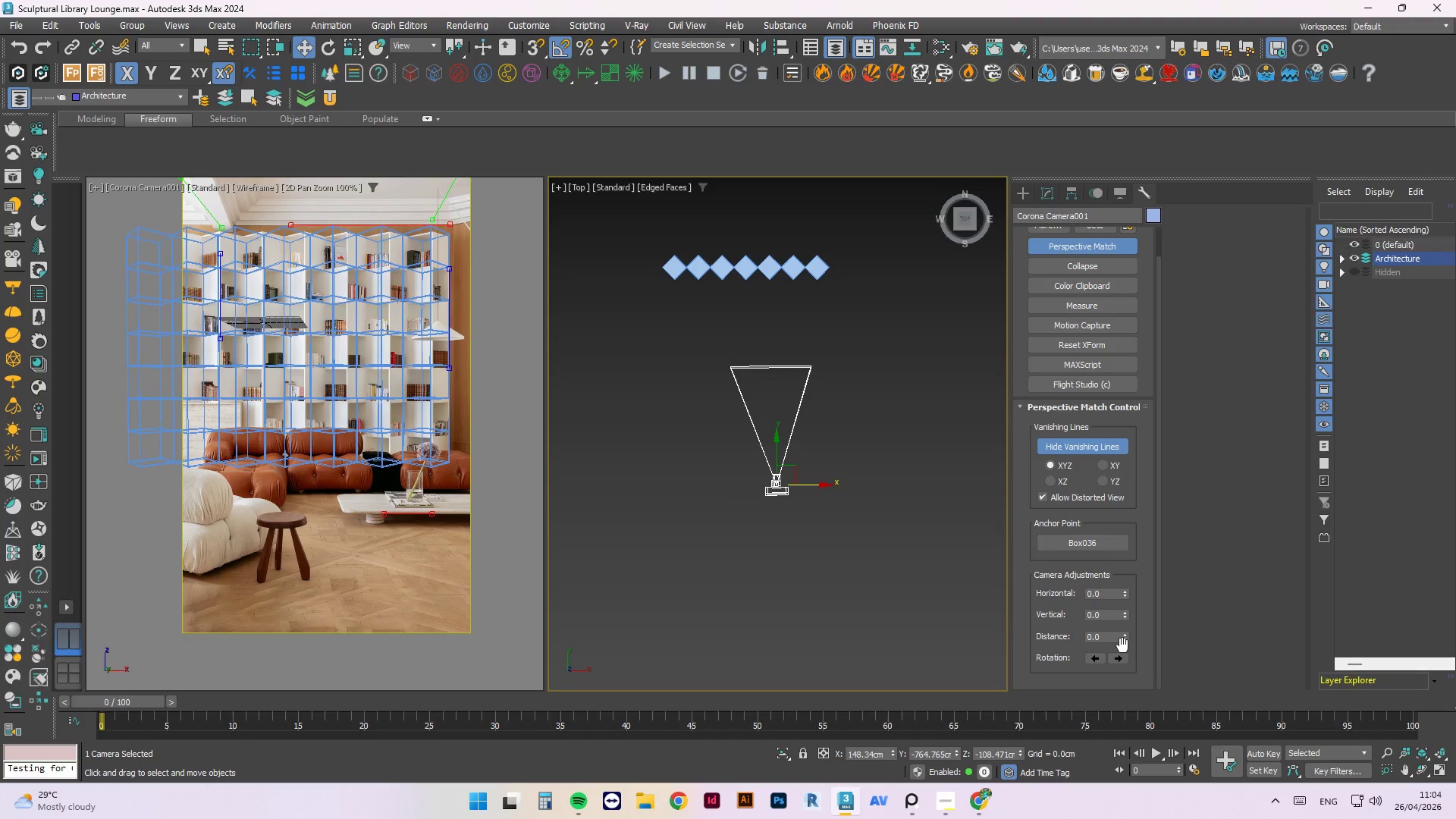 
wait(5.53)
 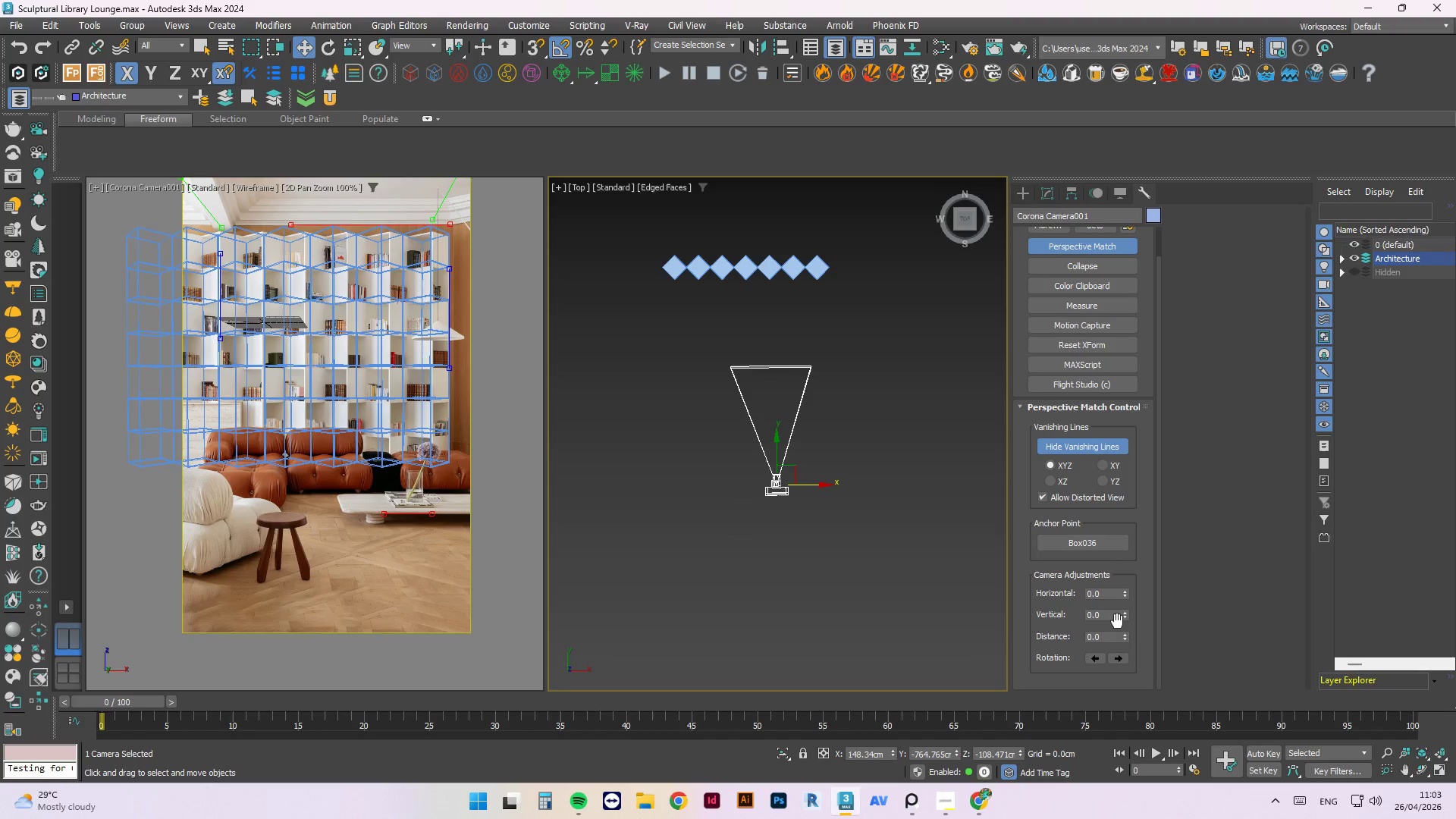 
left_click_drag(start_coordinate=[1125, 637], to_coordinate=[1136, 517])
 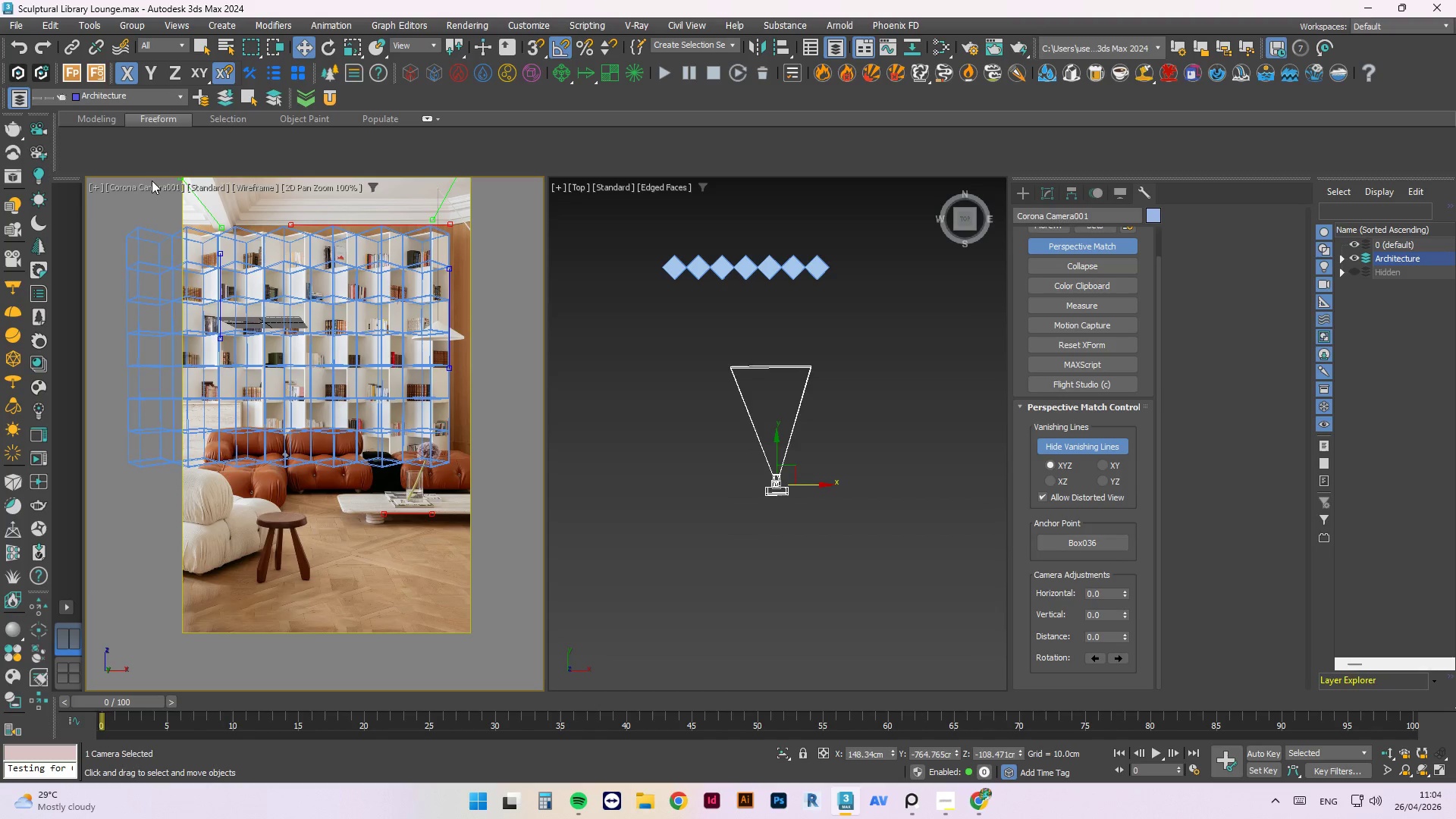 
double_click([152, 185])
 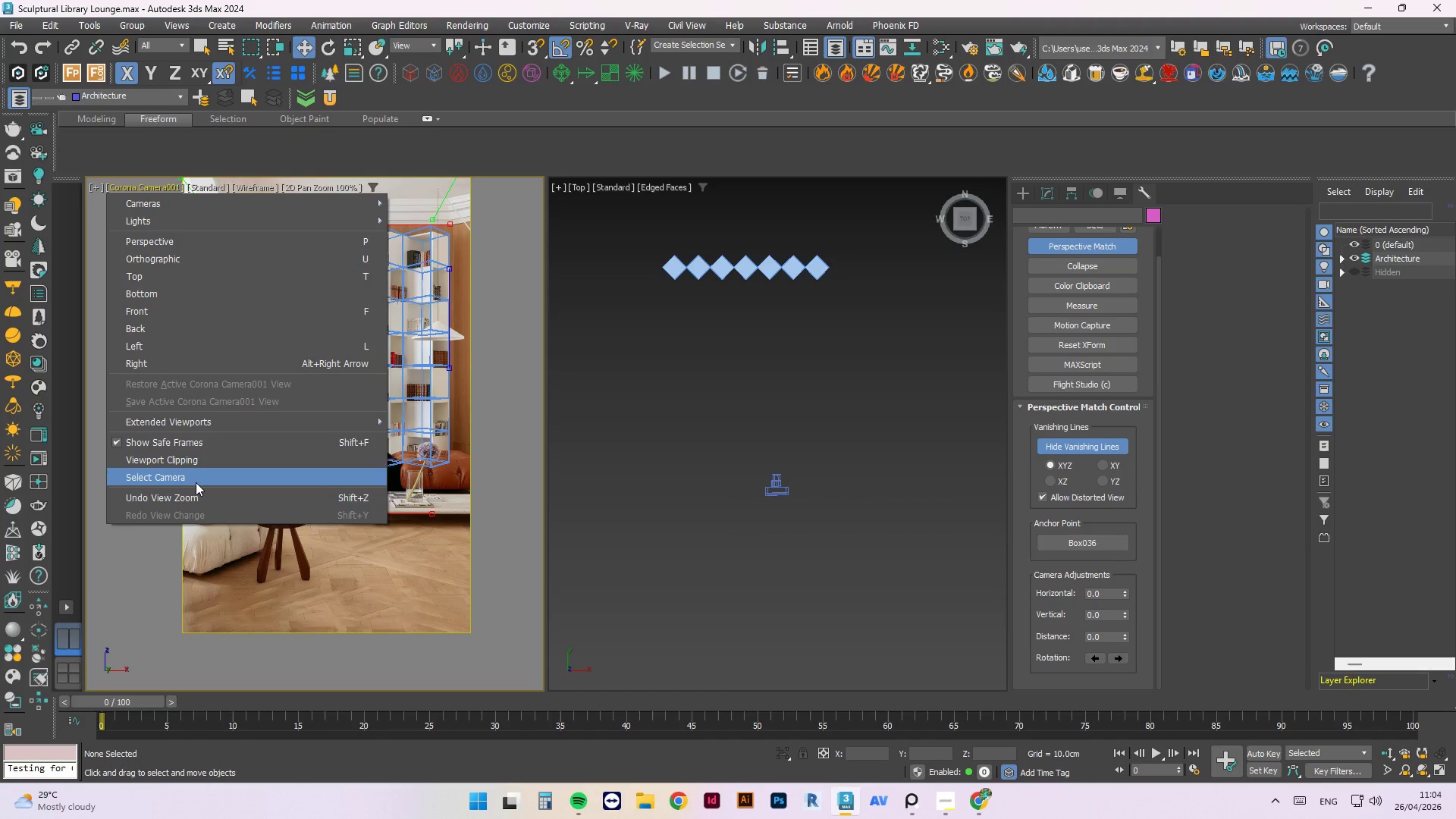 
left_click([194, 474])
 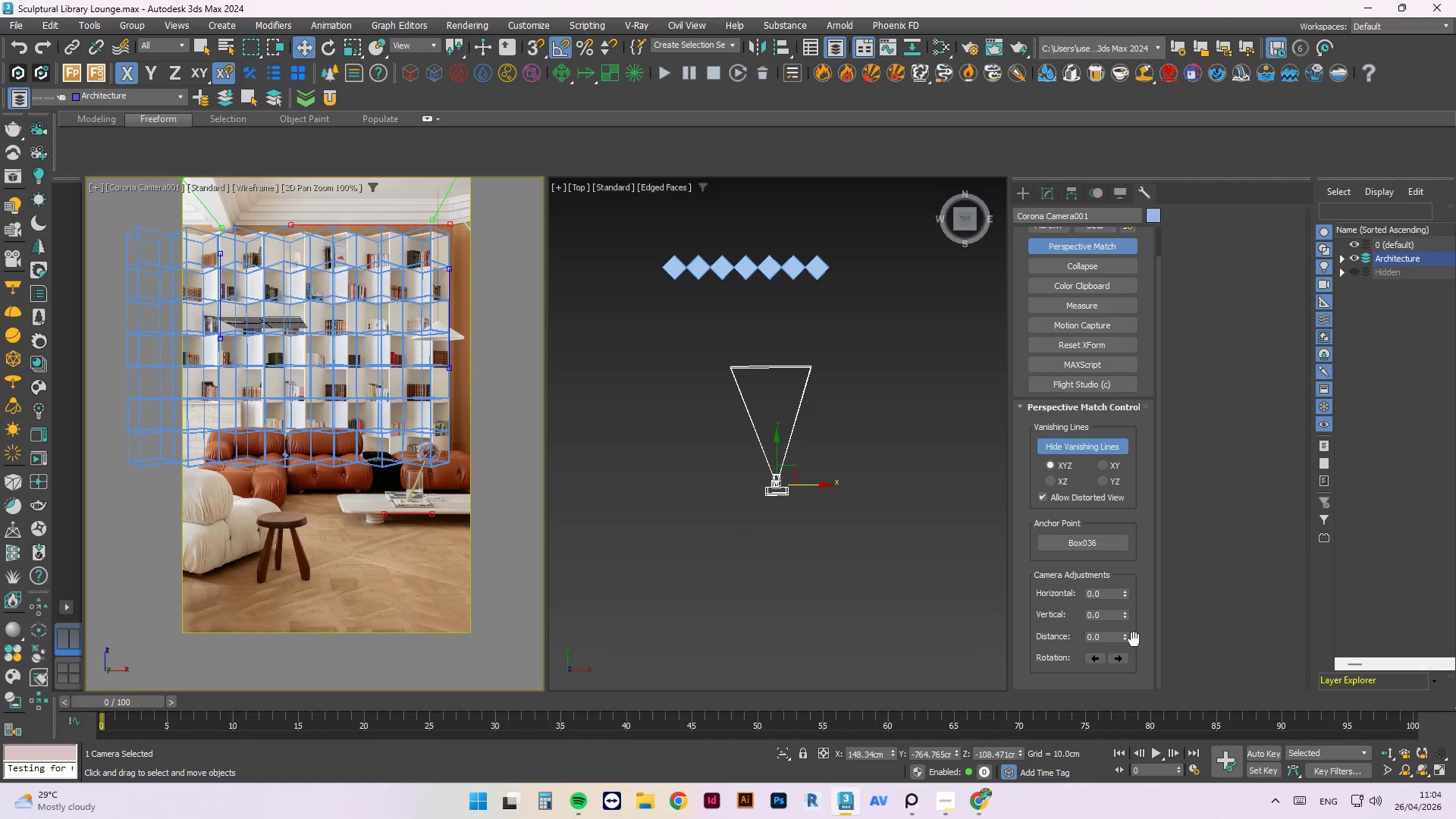 
left_click_drag(start_coordinate=[1127, 635], to_coordinate=[1112, 646])
 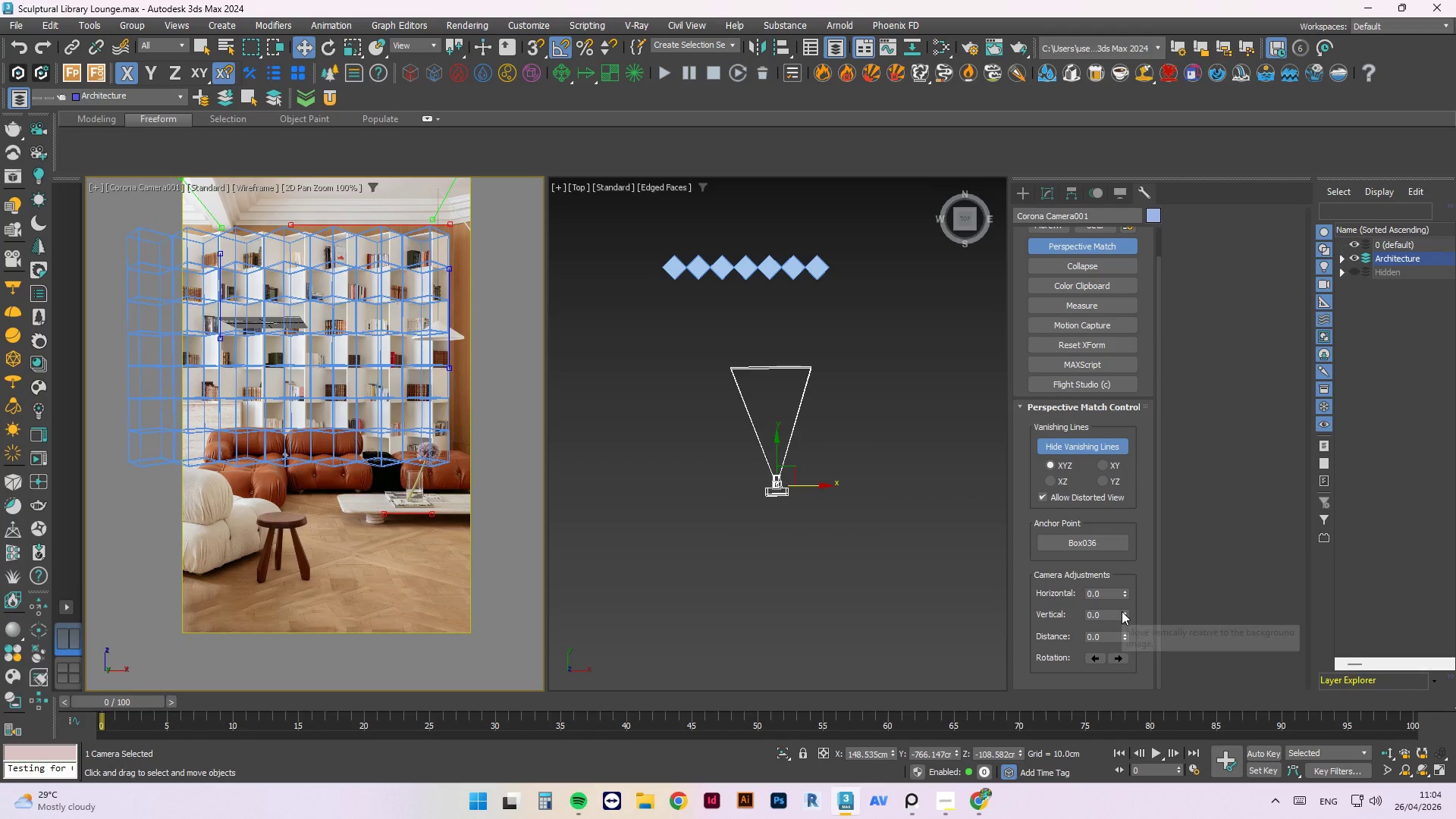 
left_click_drag(start_coordinate=[1122, 611], to_coordinate=[1120, 604])
 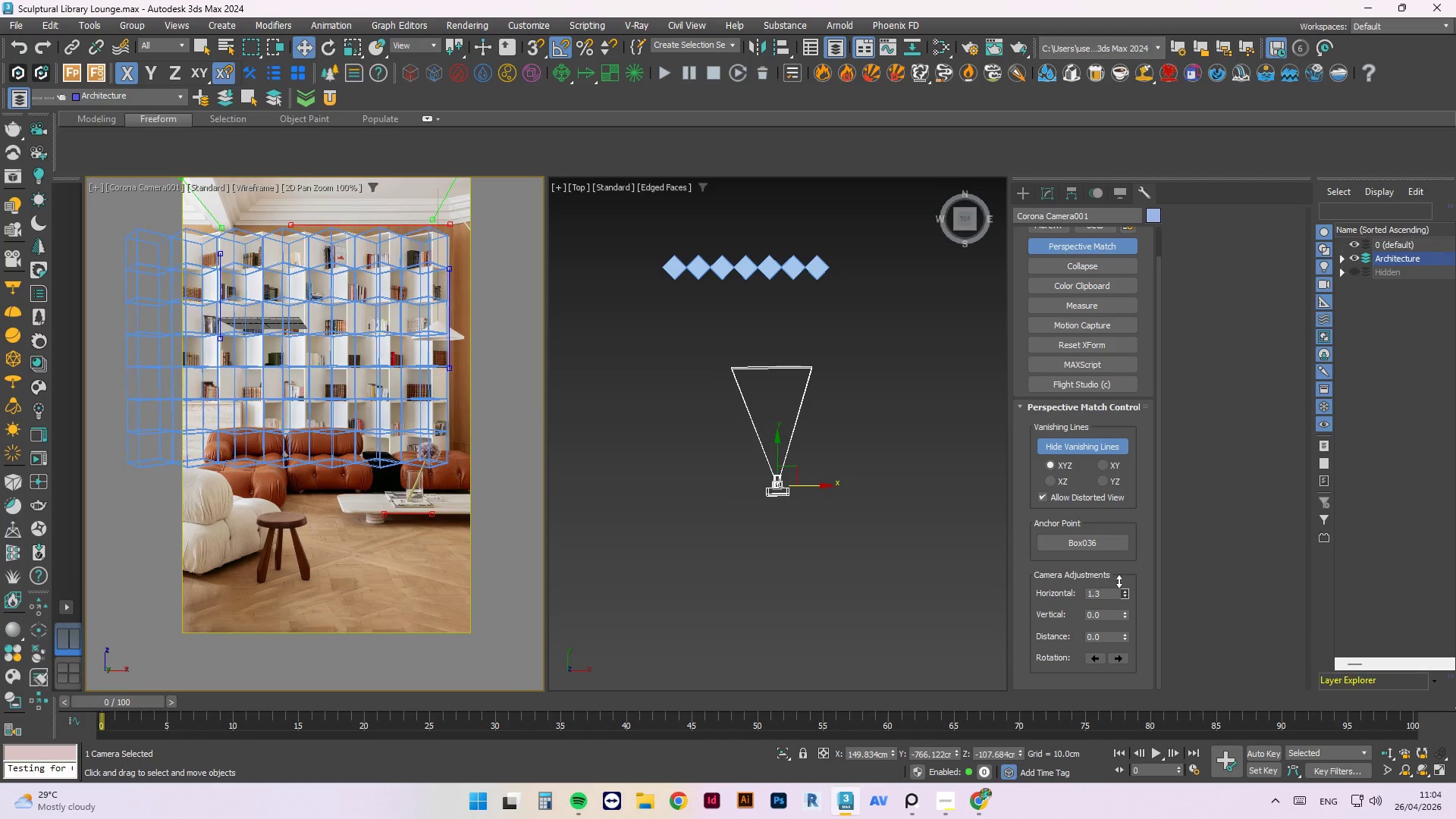 
wait(10.61)
 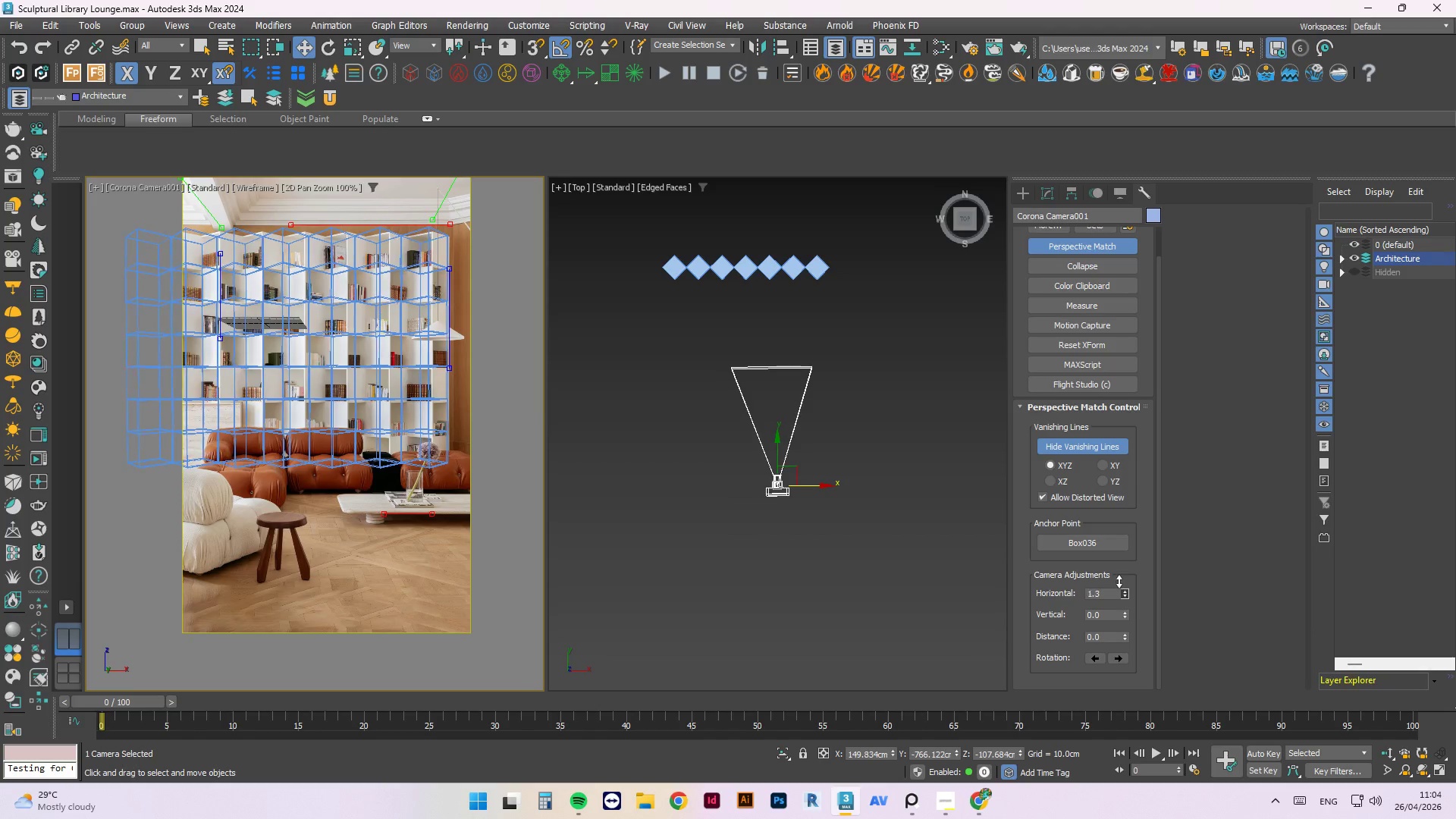 
left_click_drag(start_coordinate=[1123, 614], to_coordinate=[1127, 599])
 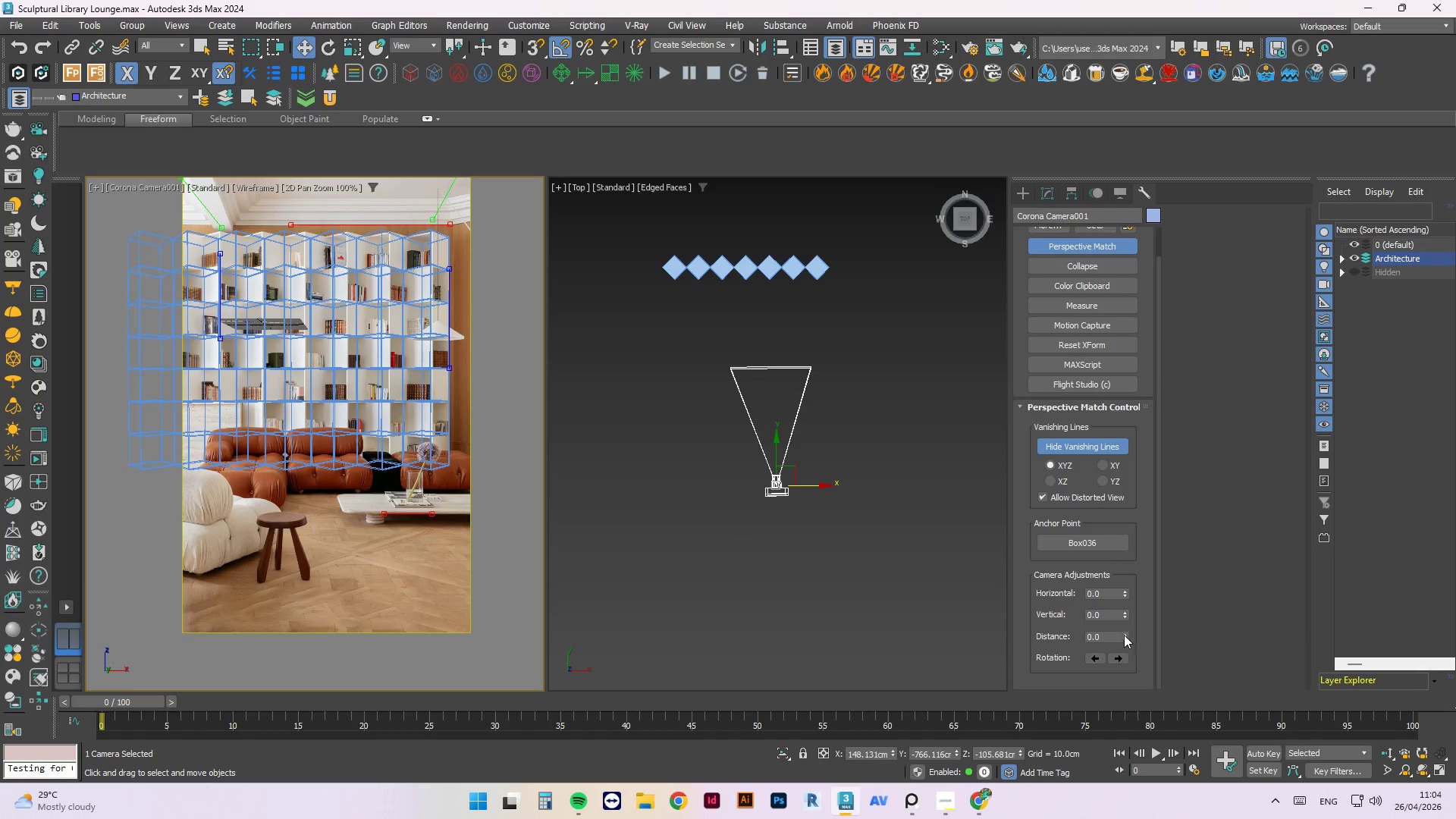 
left_click_drag(start_coordinate=[1124, 635], to_coordinate=[1119, 629])
 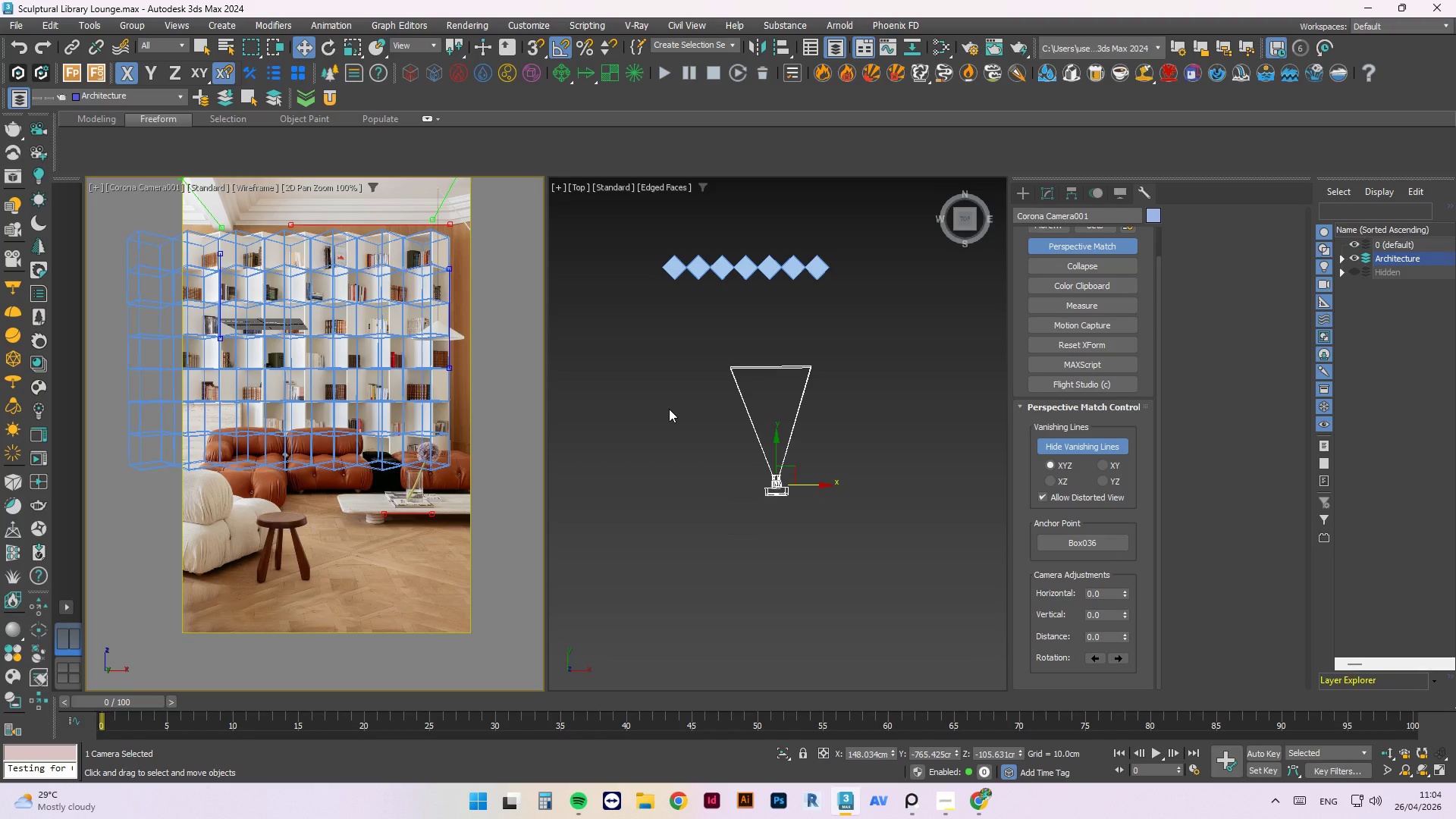 
key(E)
 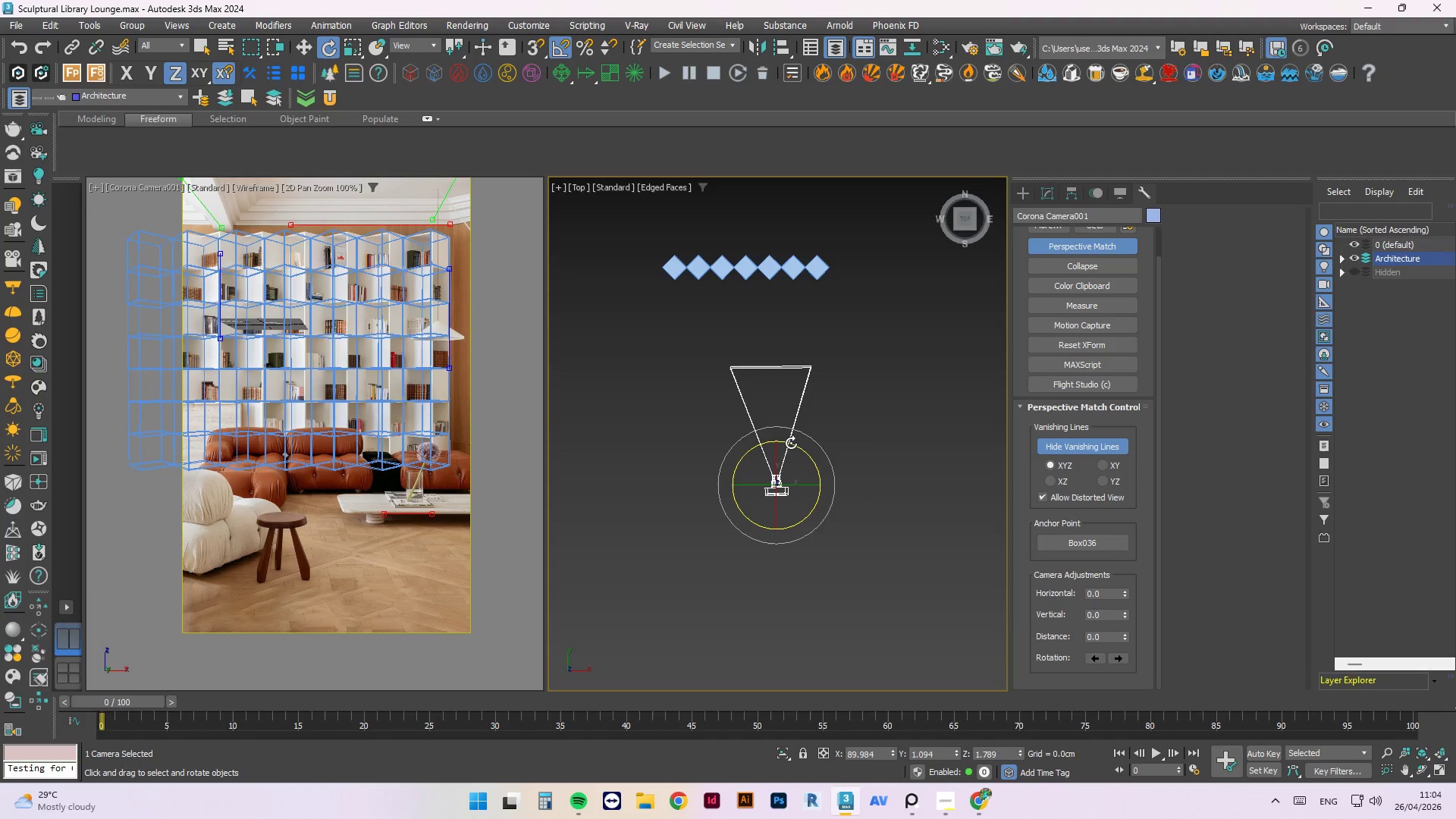 
left_click_drag(start_coordinate=[792, 443], to_coordinate=[792, 438])
 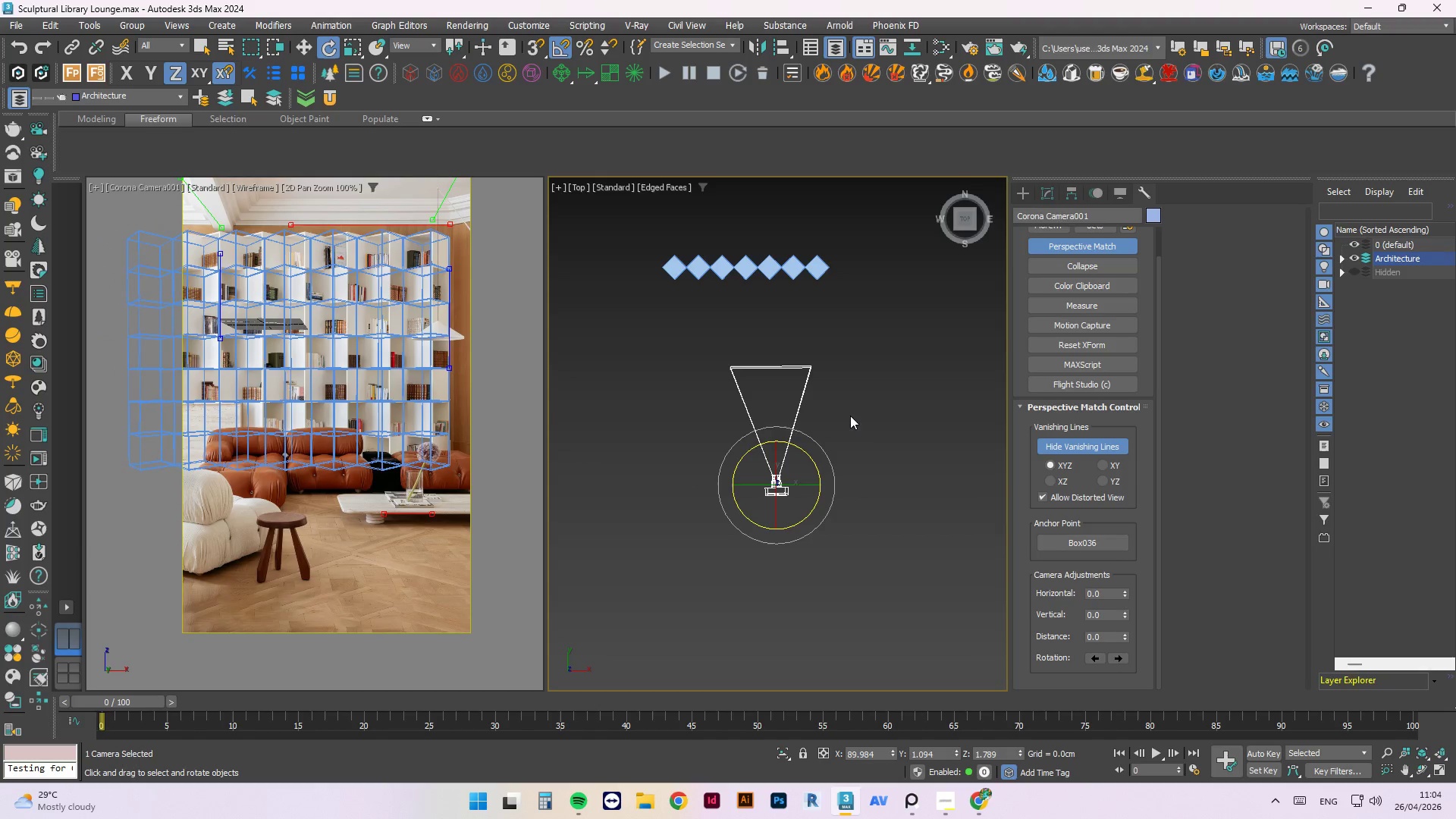 
left_click([851, 415])
 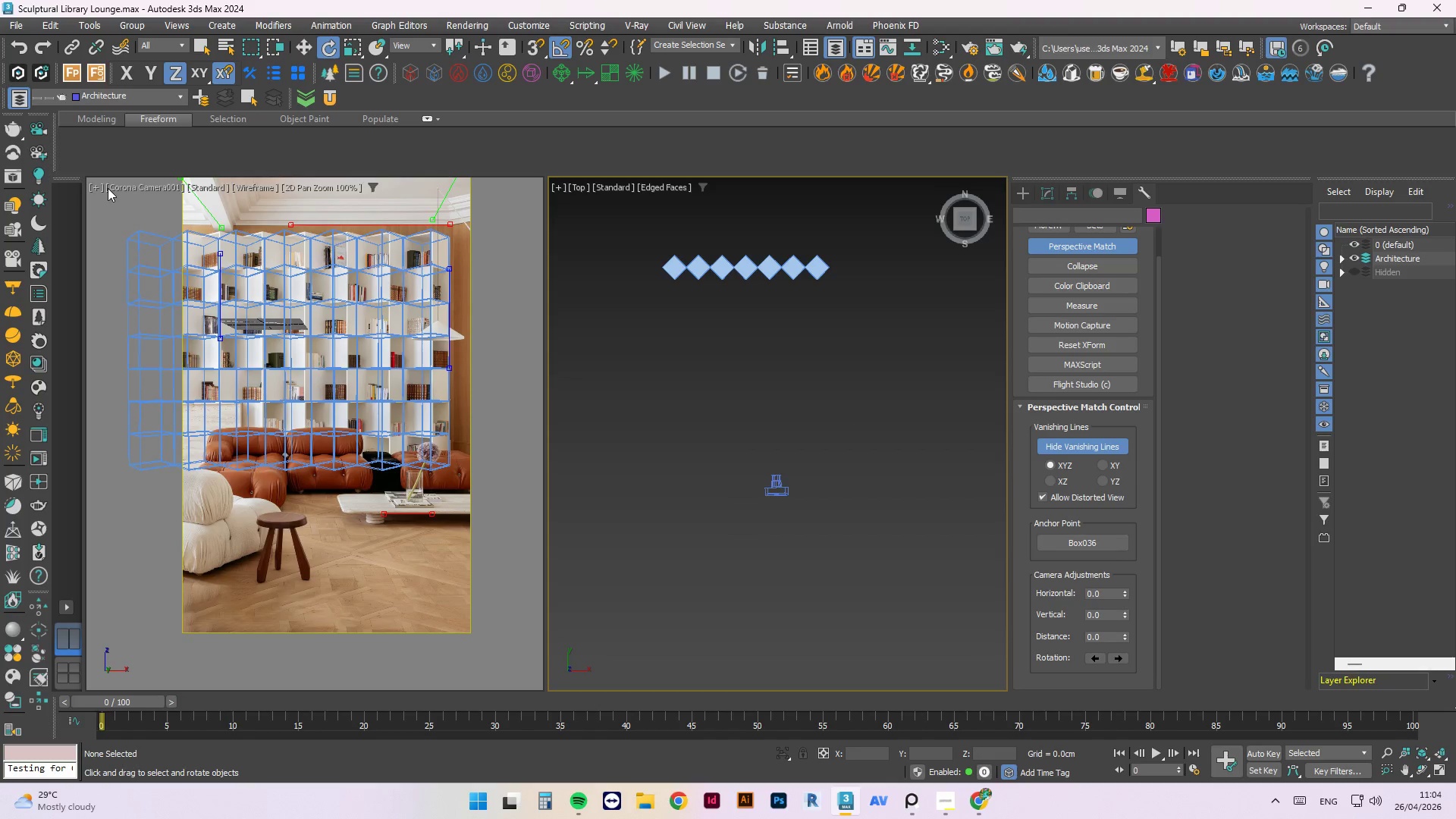 
left_click([175, 477])
 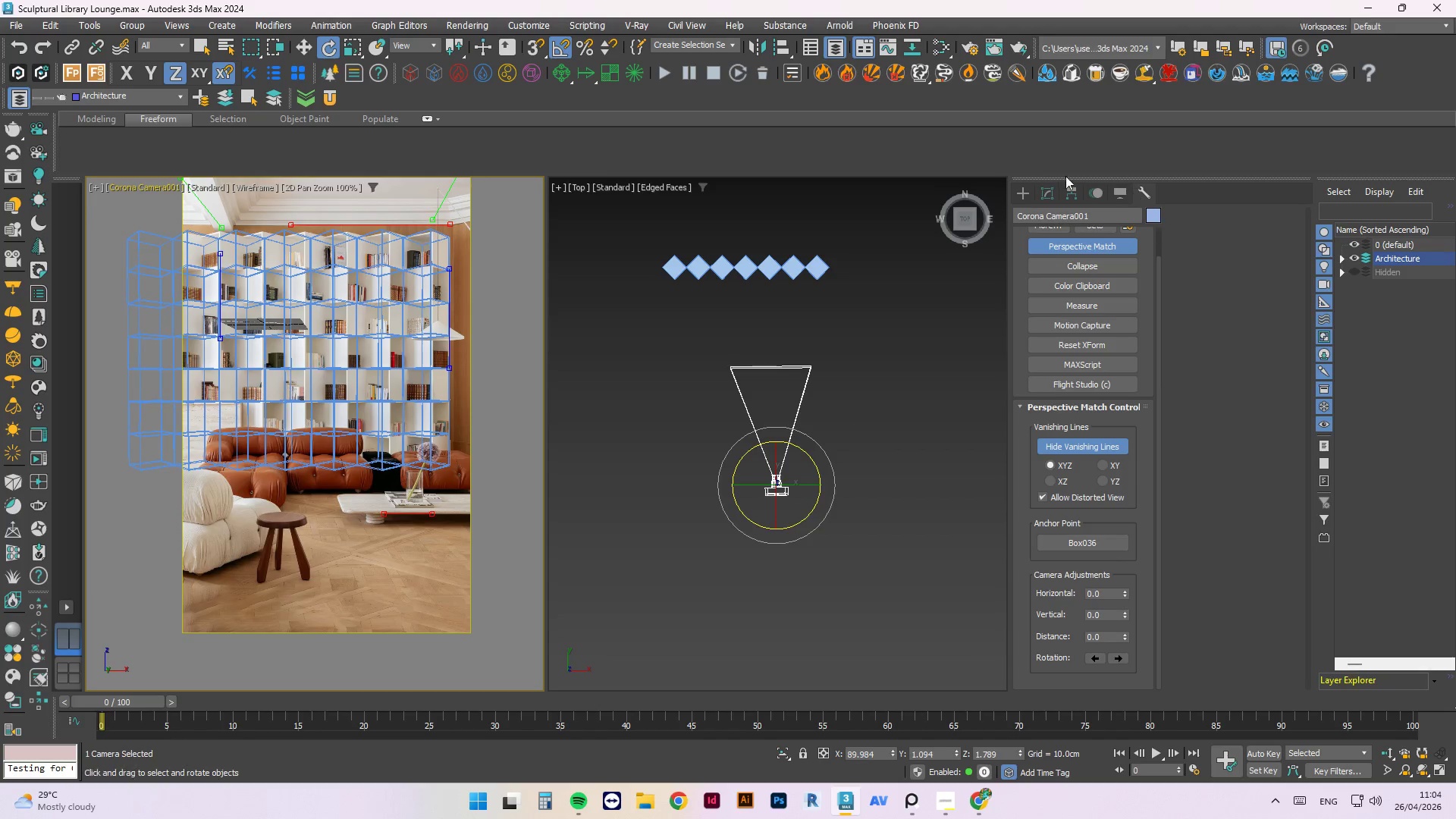 
left_click([1047, 193])
 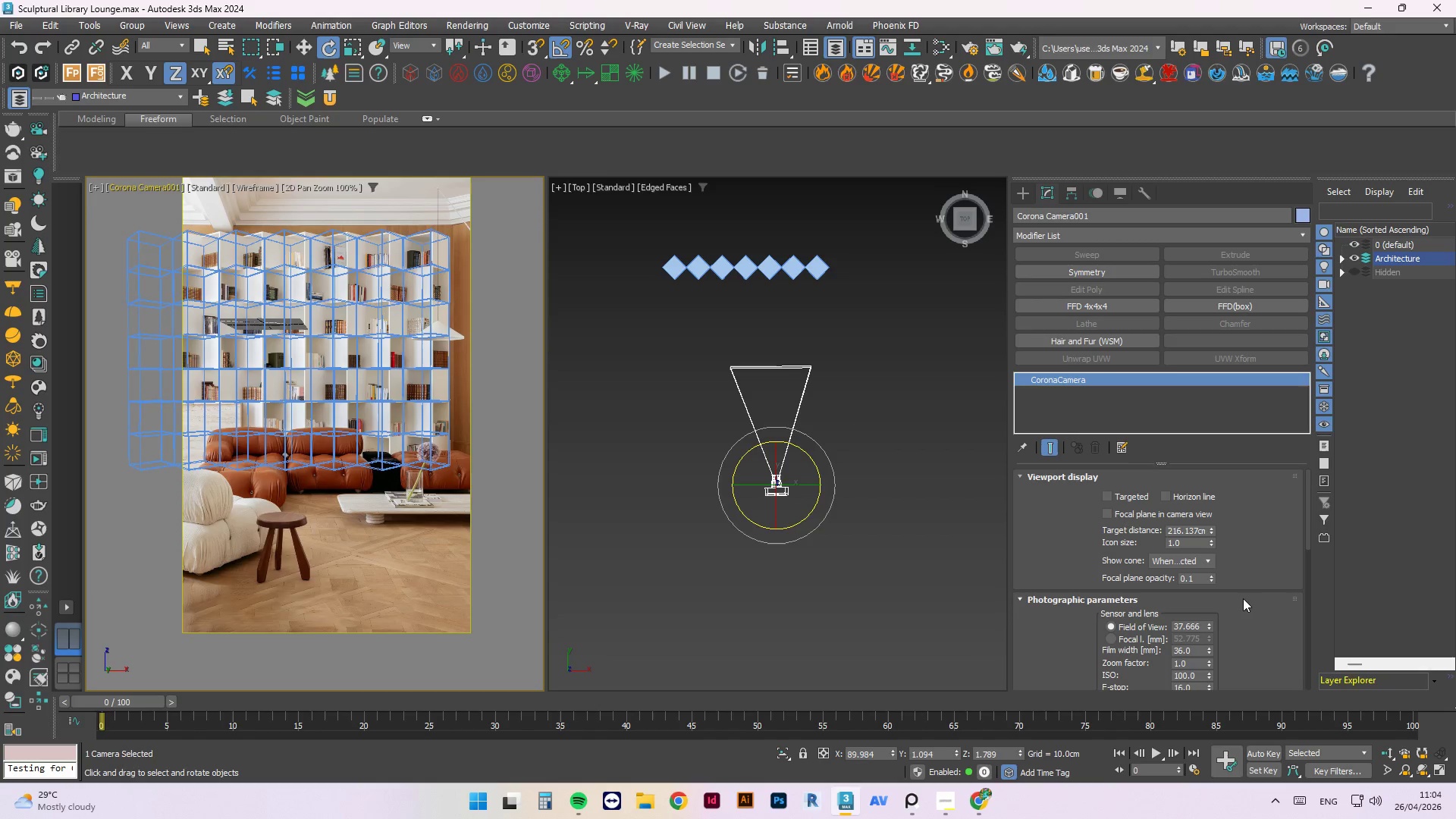 
scroll: coordinate [1138, 592], scroll_direction: down, amount: 19.0
 